 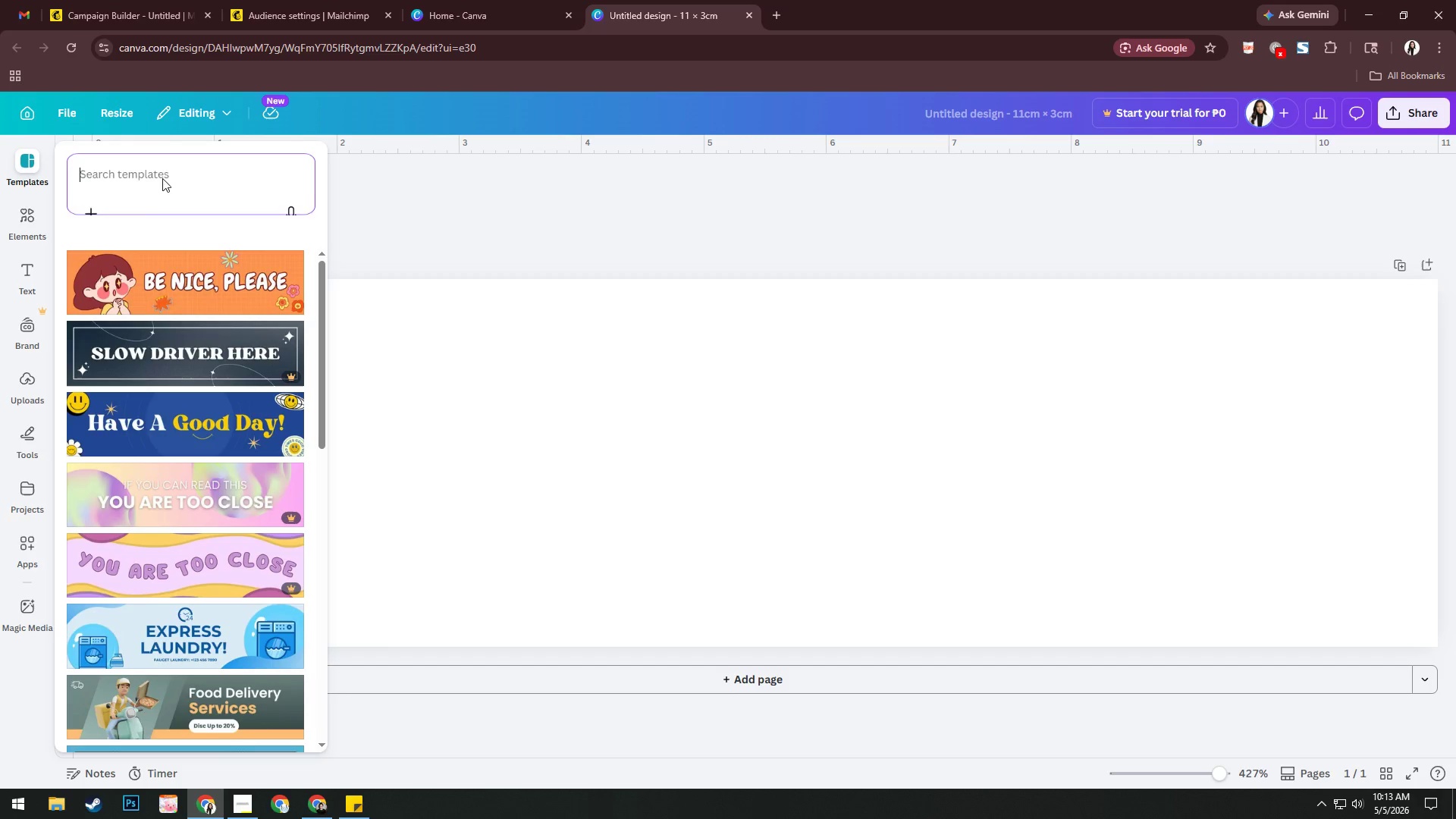 
key(Control+V)
 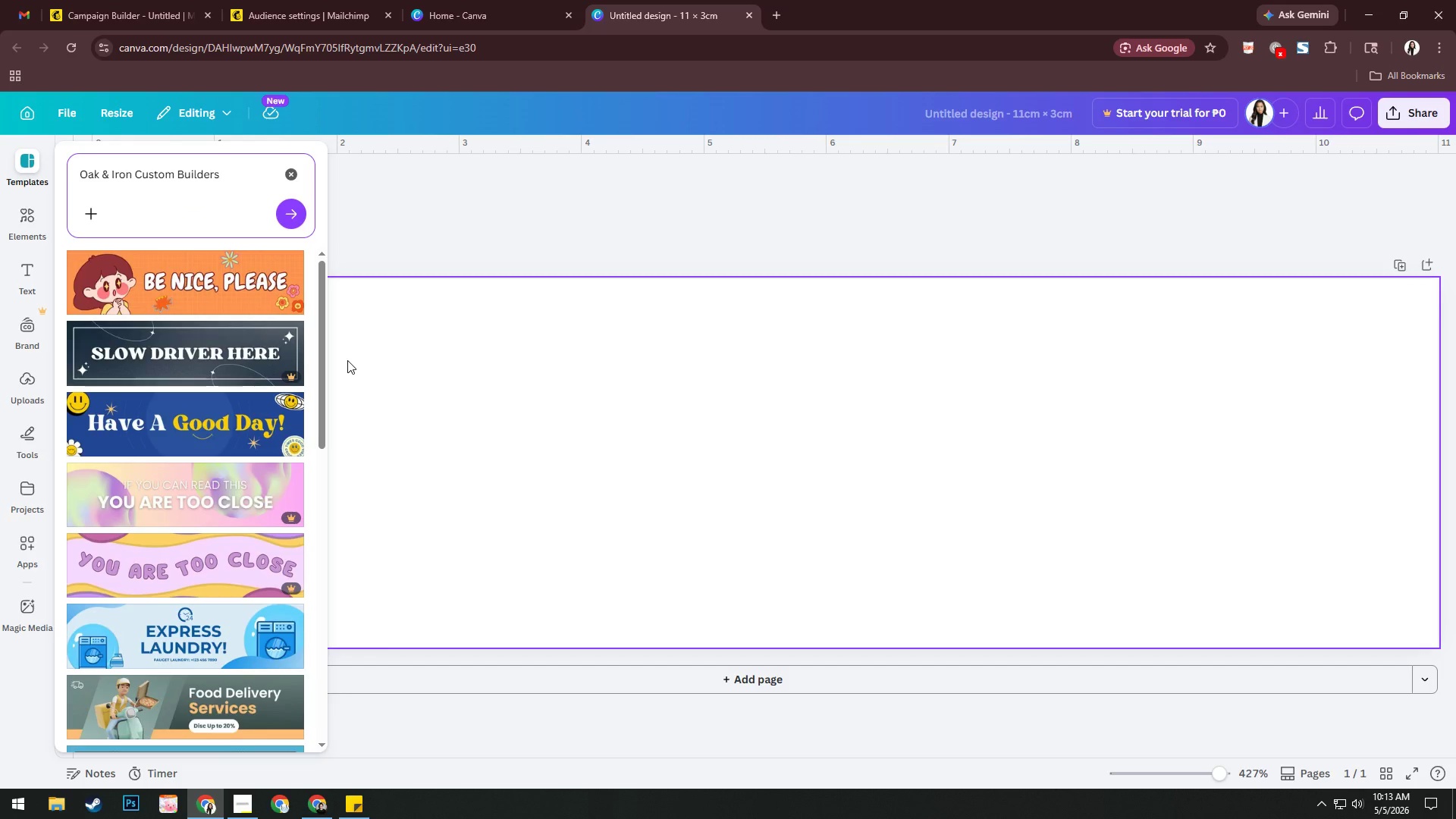 
key(Control+Z)
 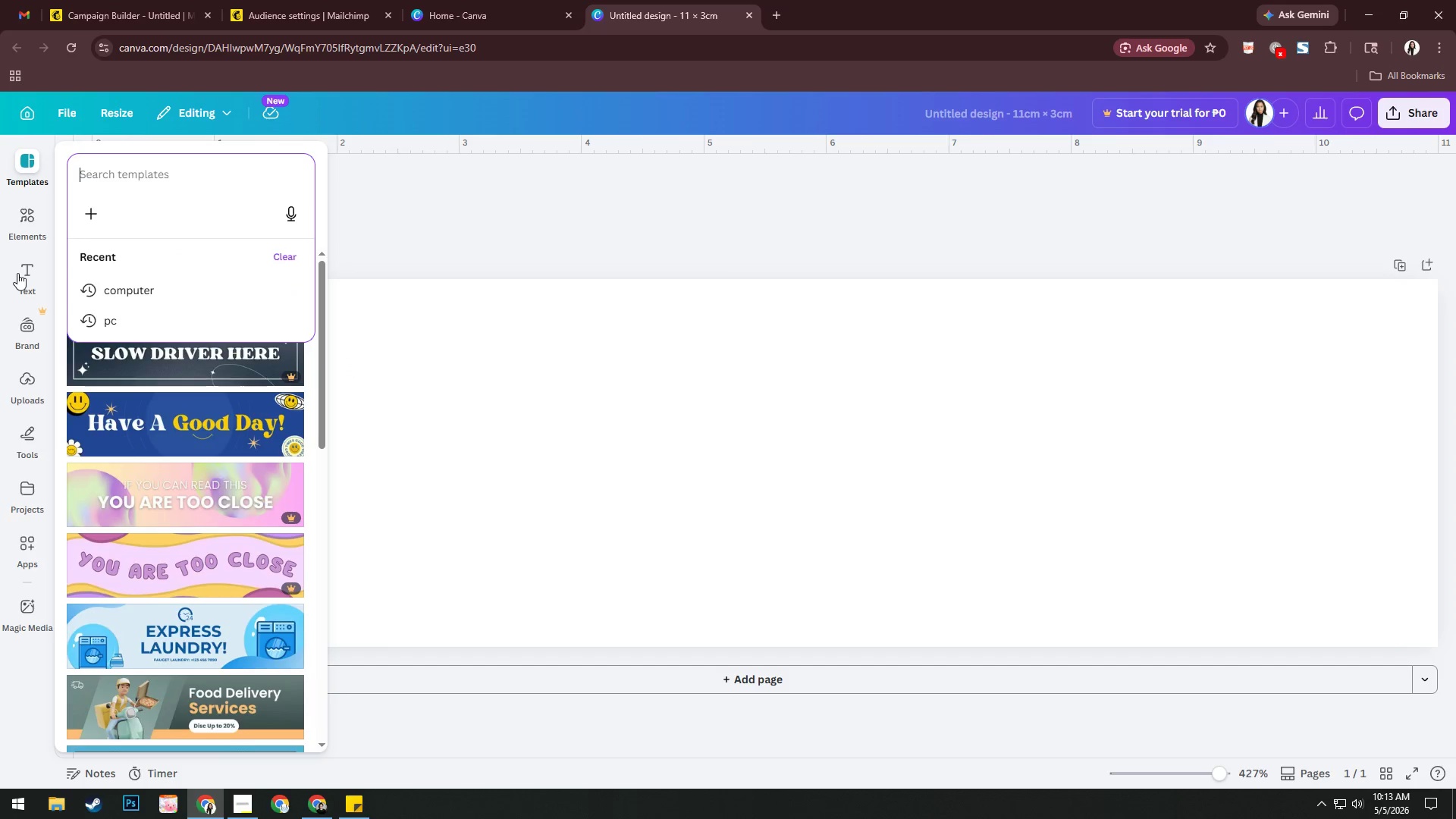 
left_click([19, 271])
 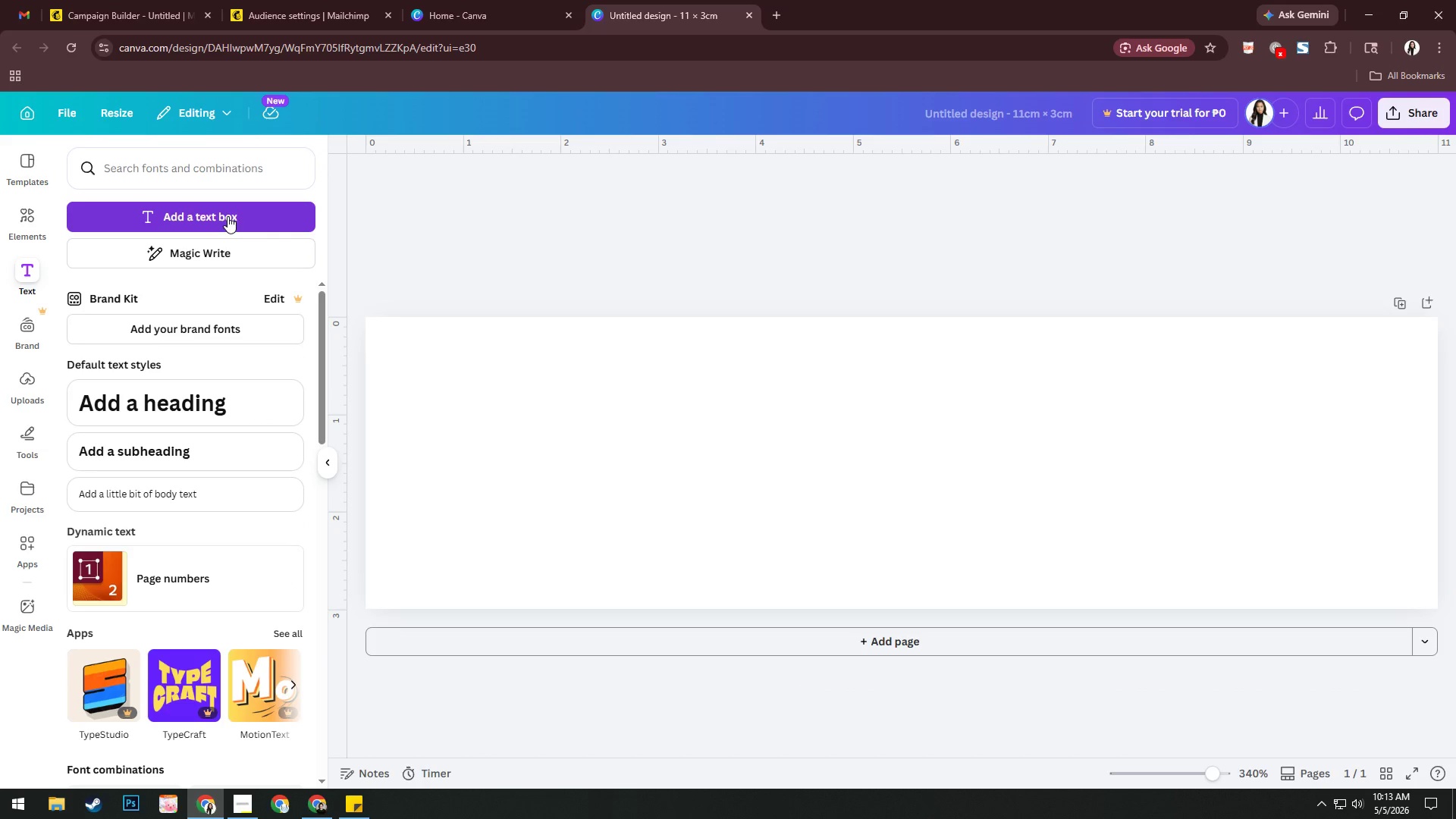 
left_click([195, 402])
 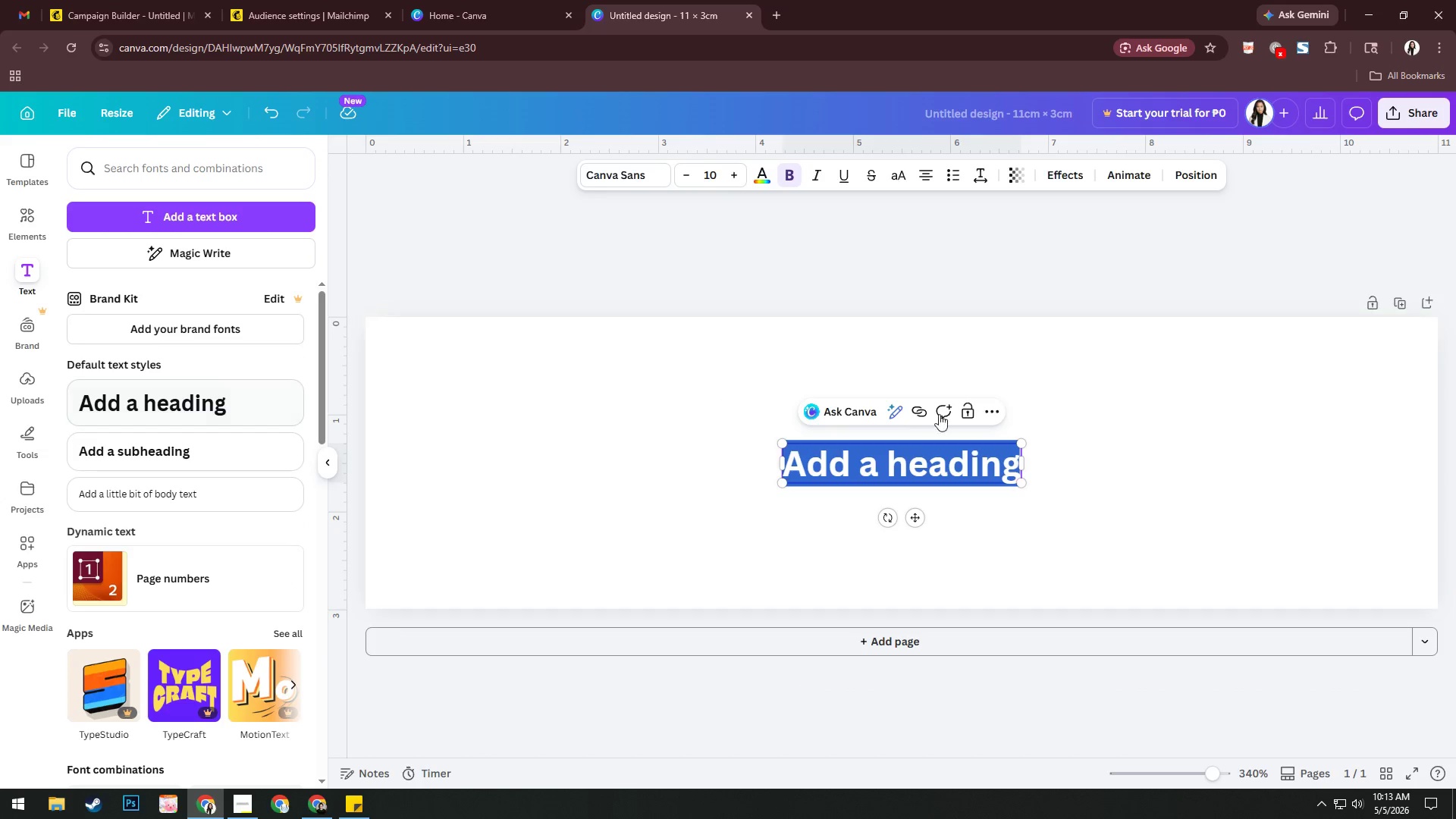 
key(Control+ControlLeft)
 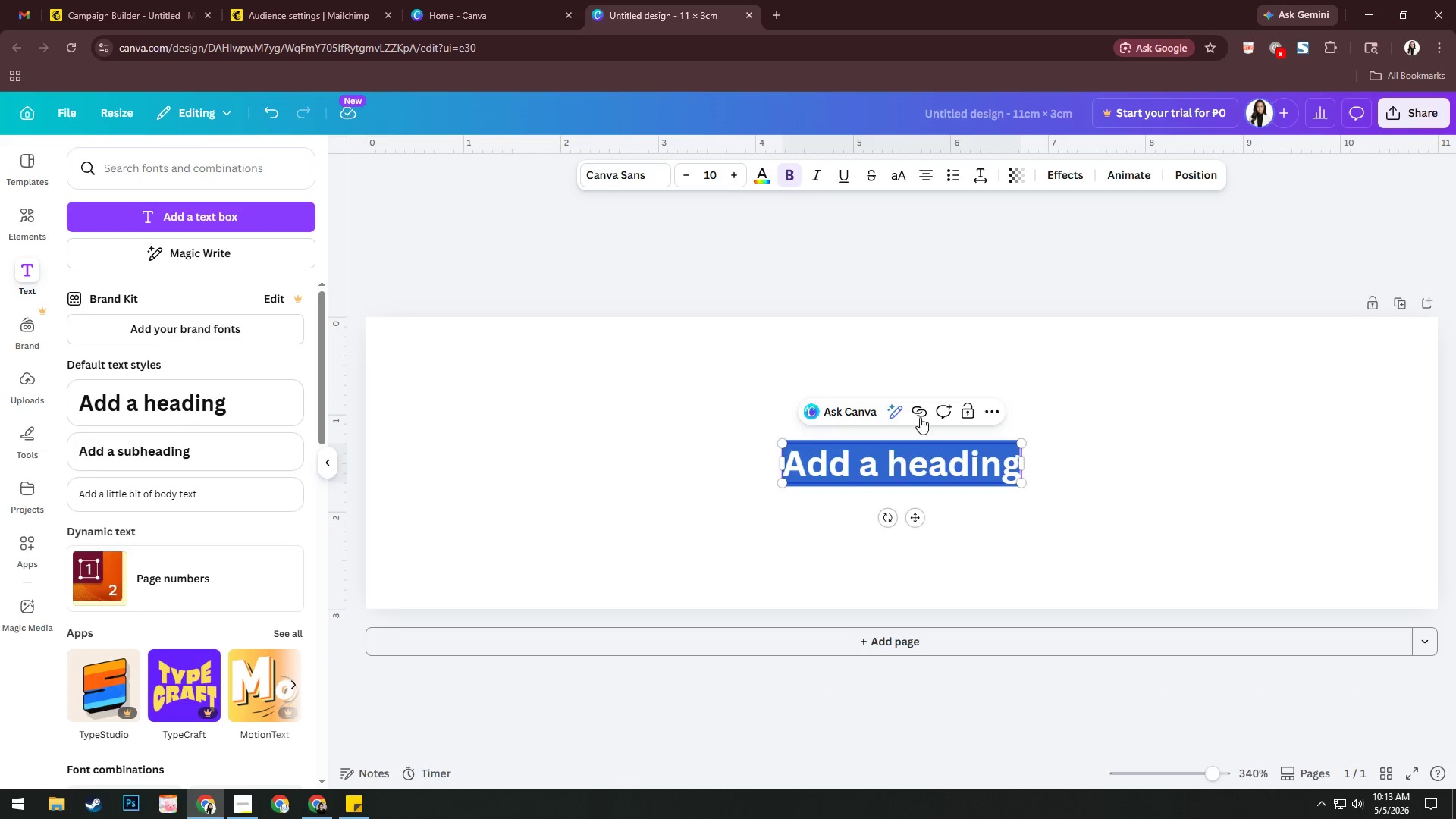 
key(Control+V)
 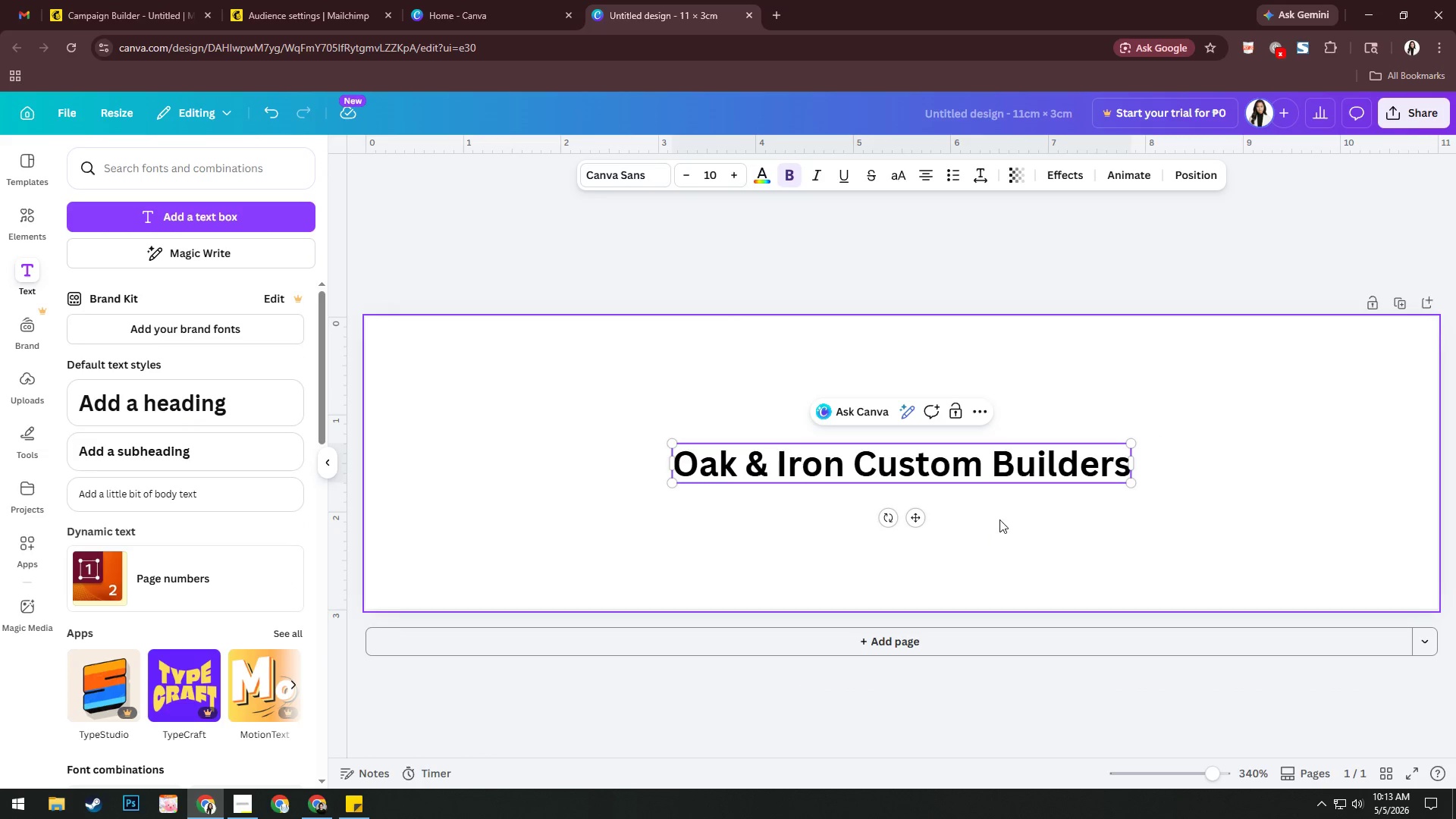 
left_click([1011, 512])
 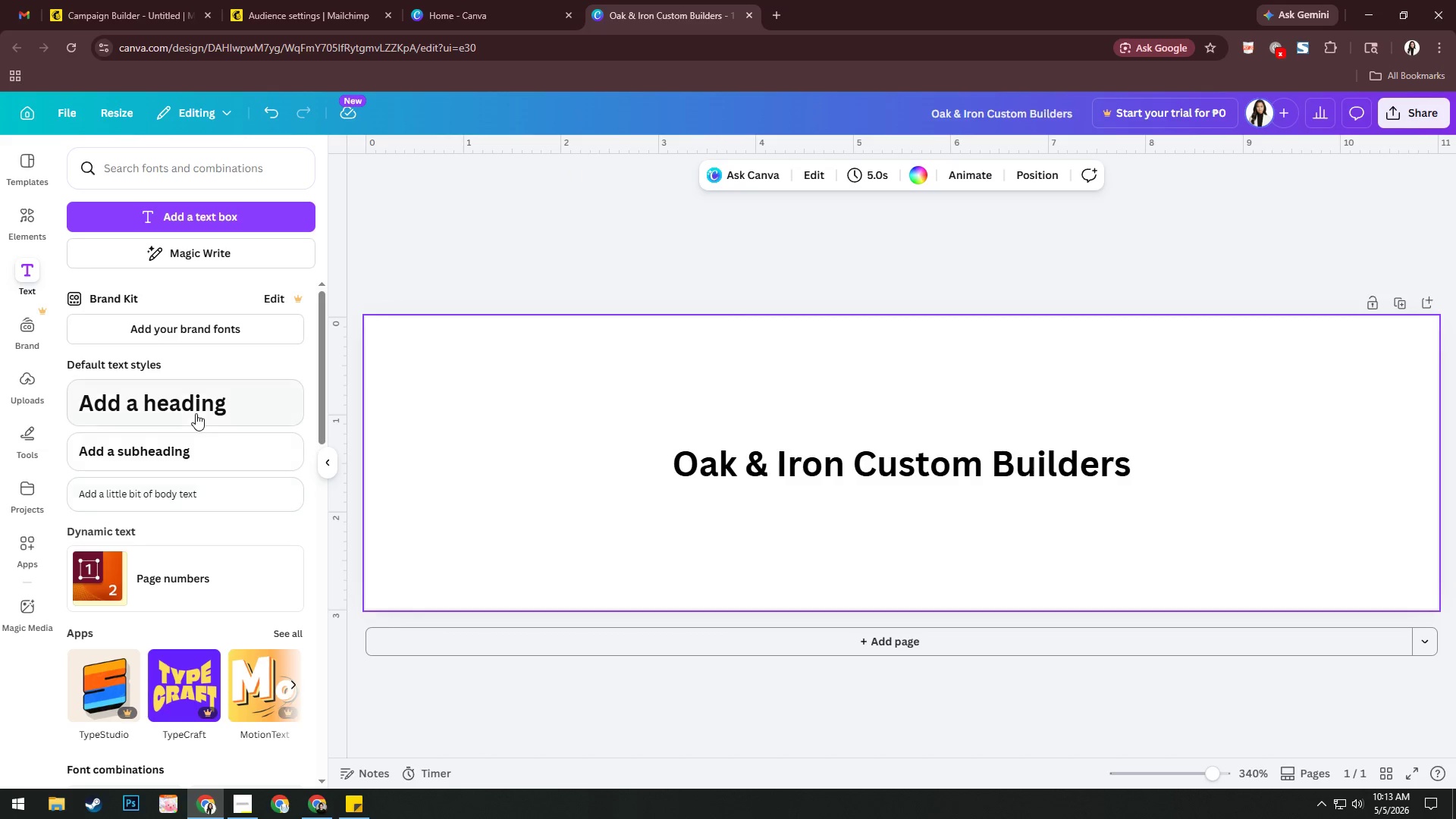 
left_click([887, 464])
 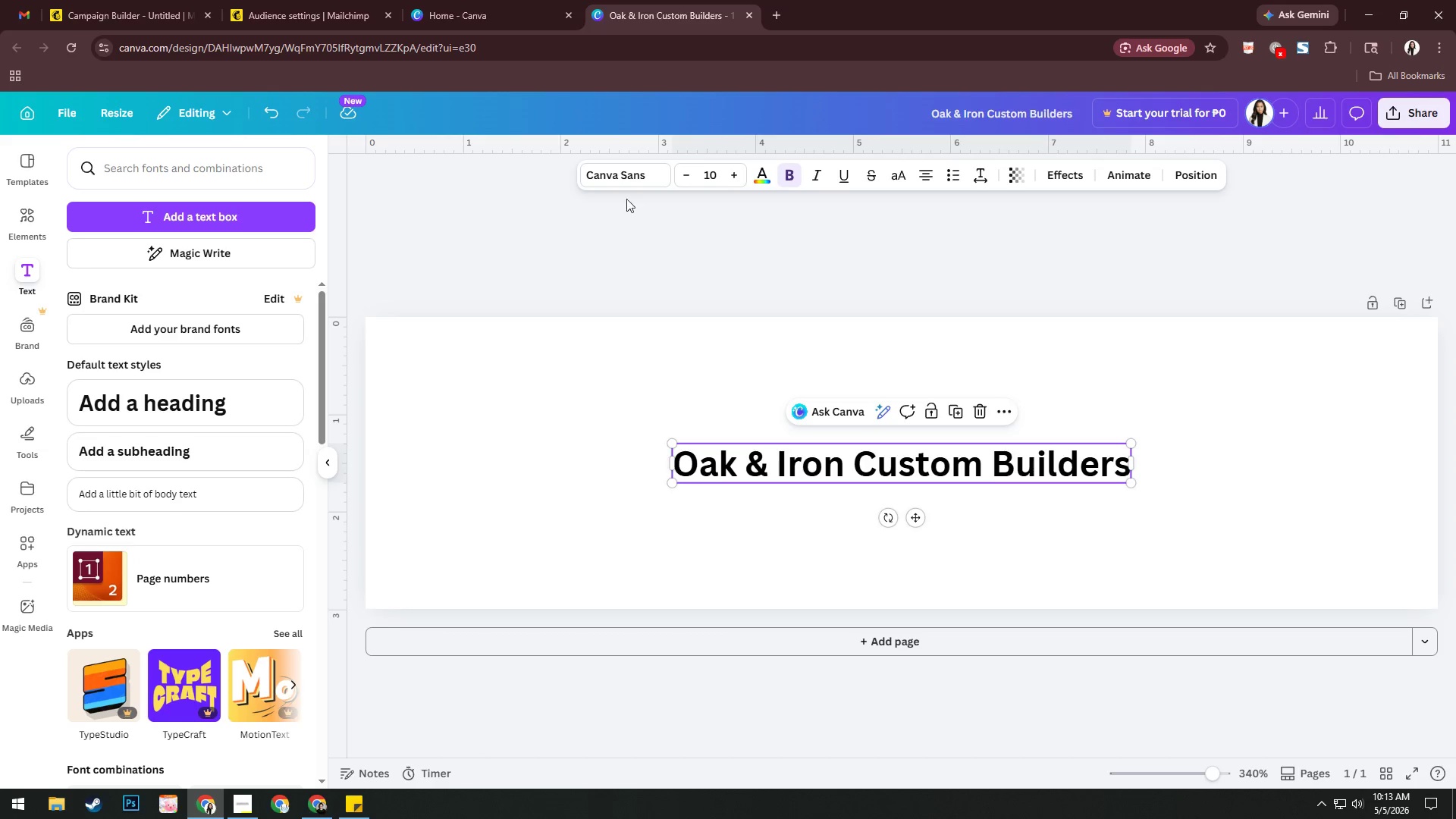 
left_click([635, 169])
 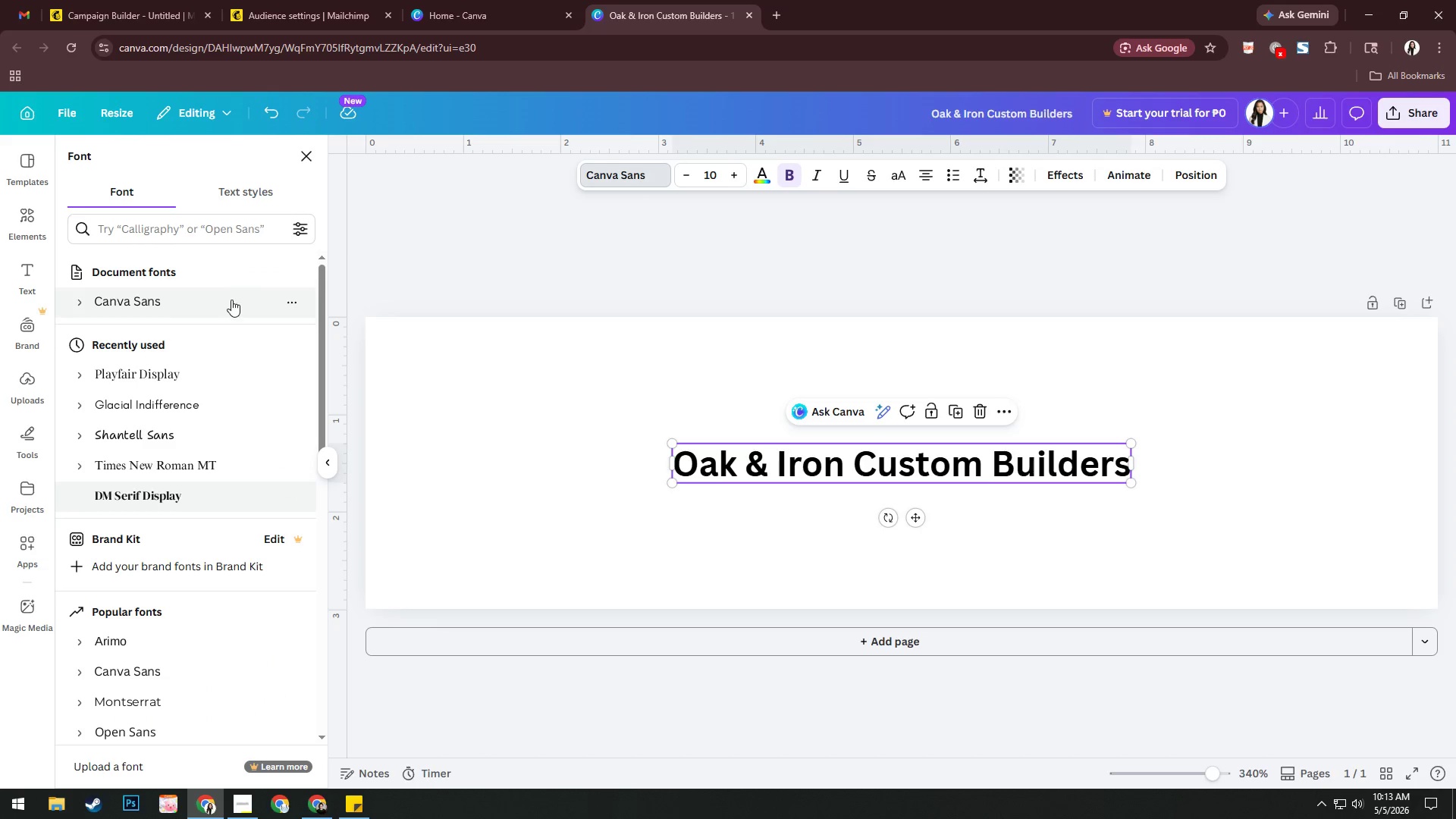 
scroll: coordinate [237, 490], scroll_direction: down, amount: 3.0
 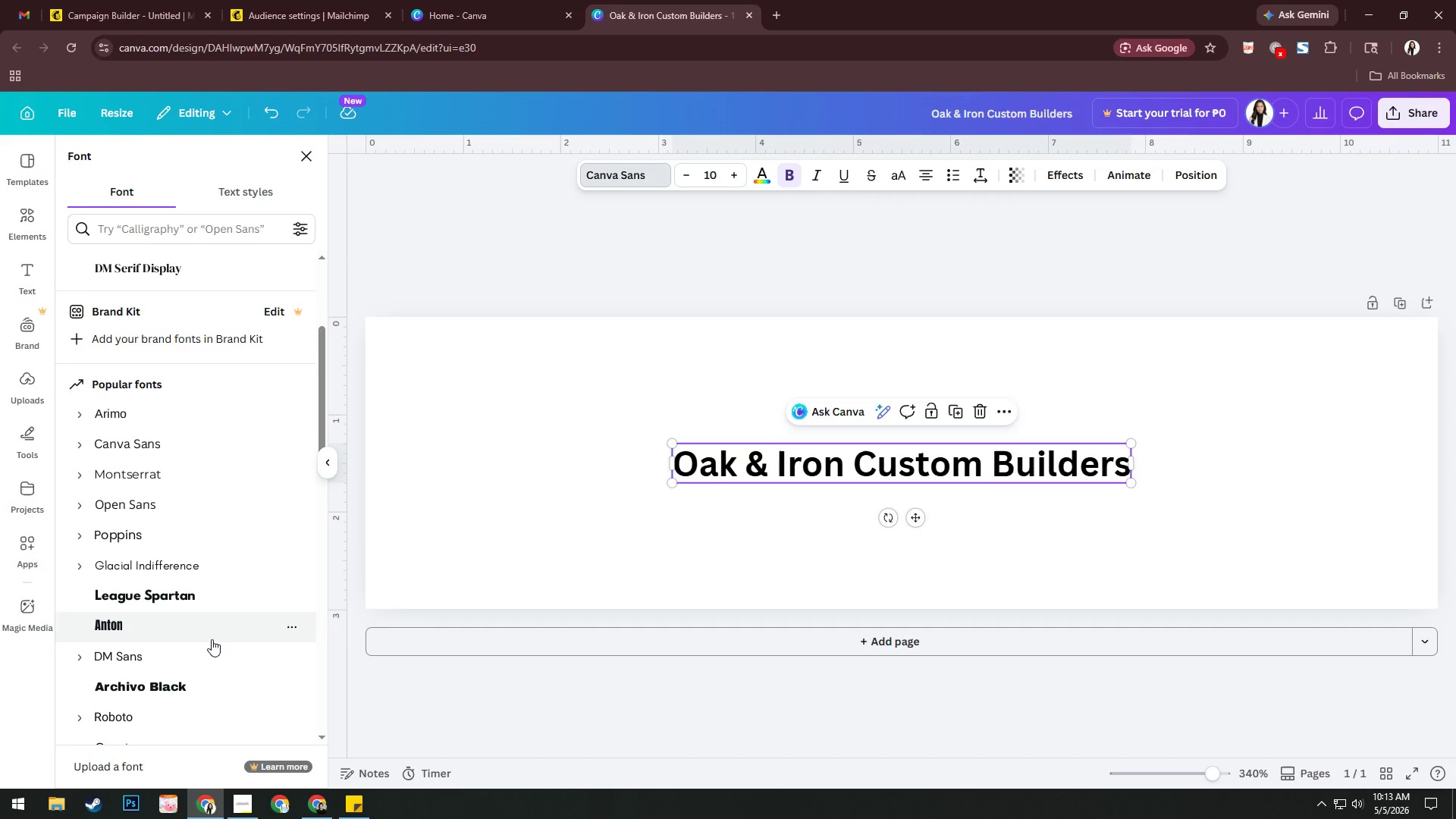 
left_click([210, 622])
 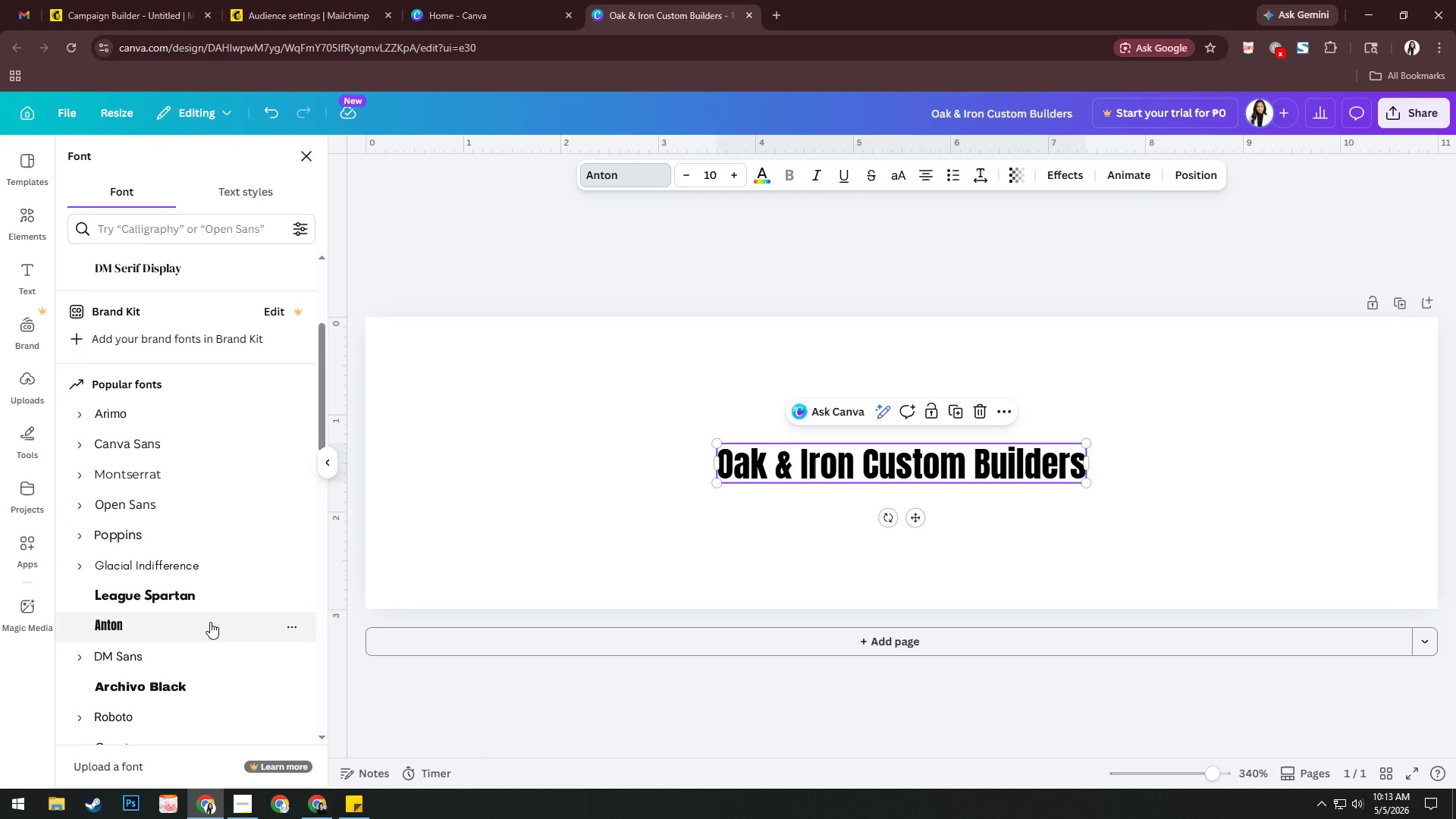 
scroll: coordinate [168, 683], scroll_direction: down, amount: 10.0
 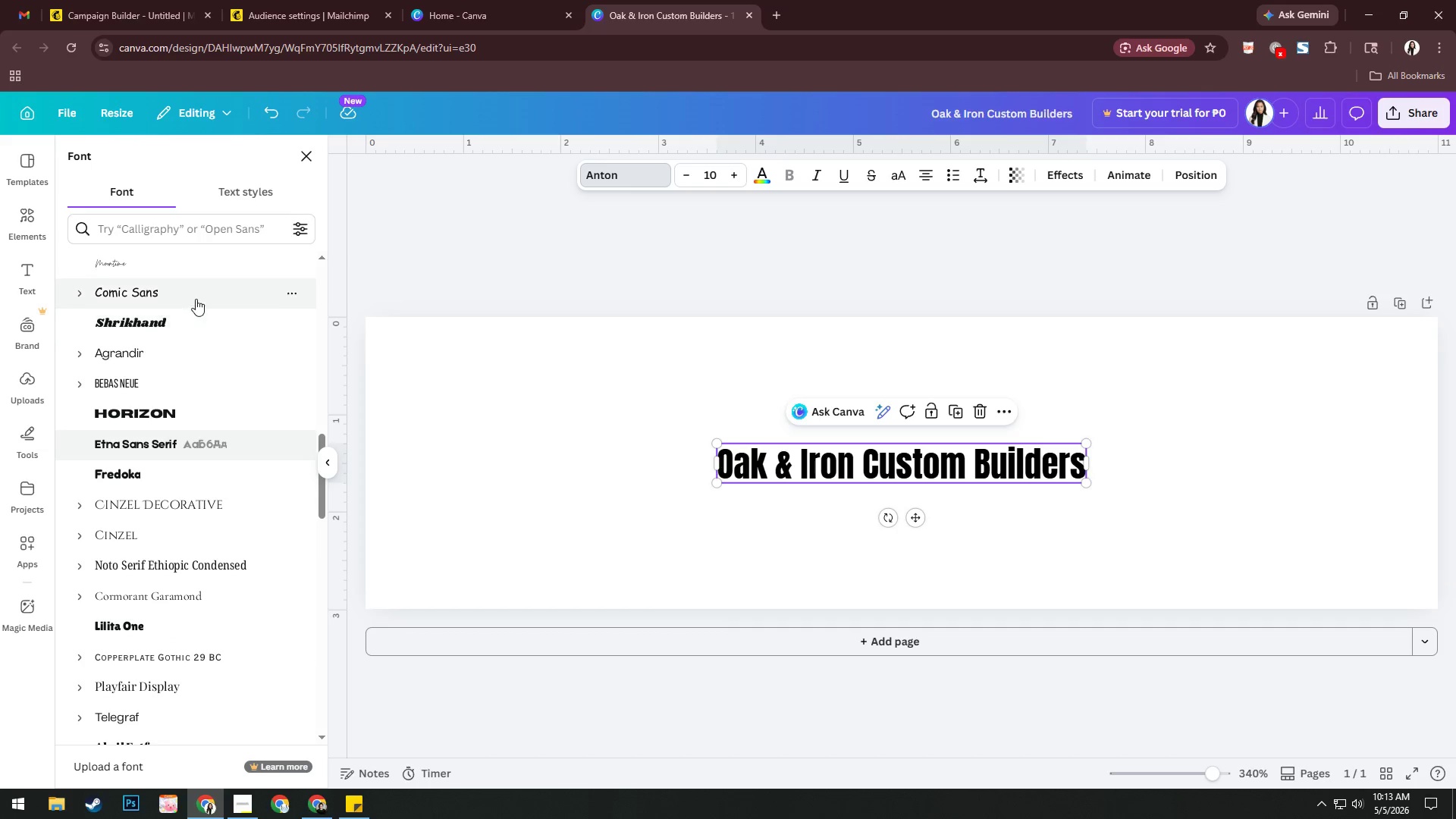 
left_click([196, 313])
 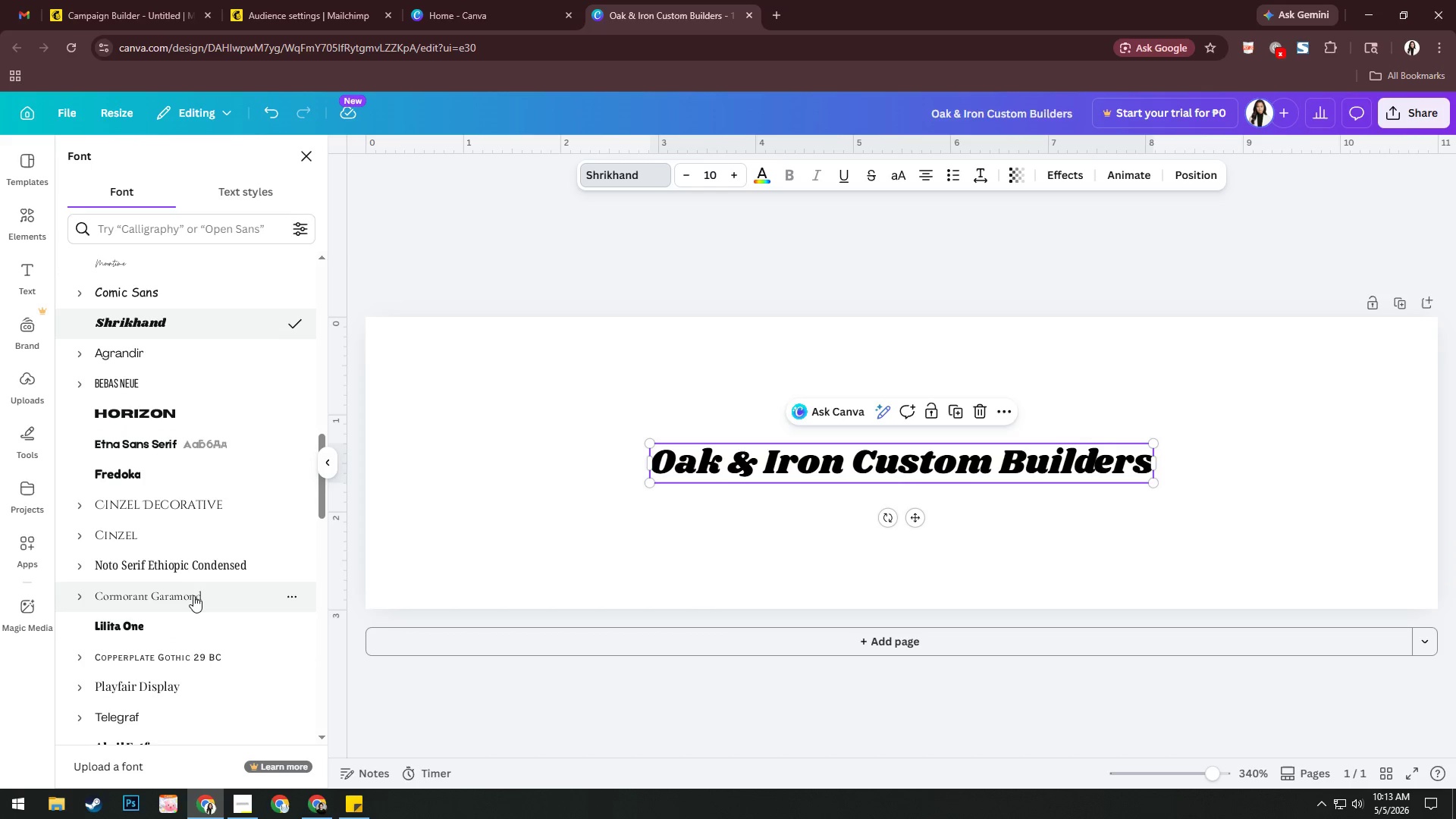 
left_click([204, 638])
 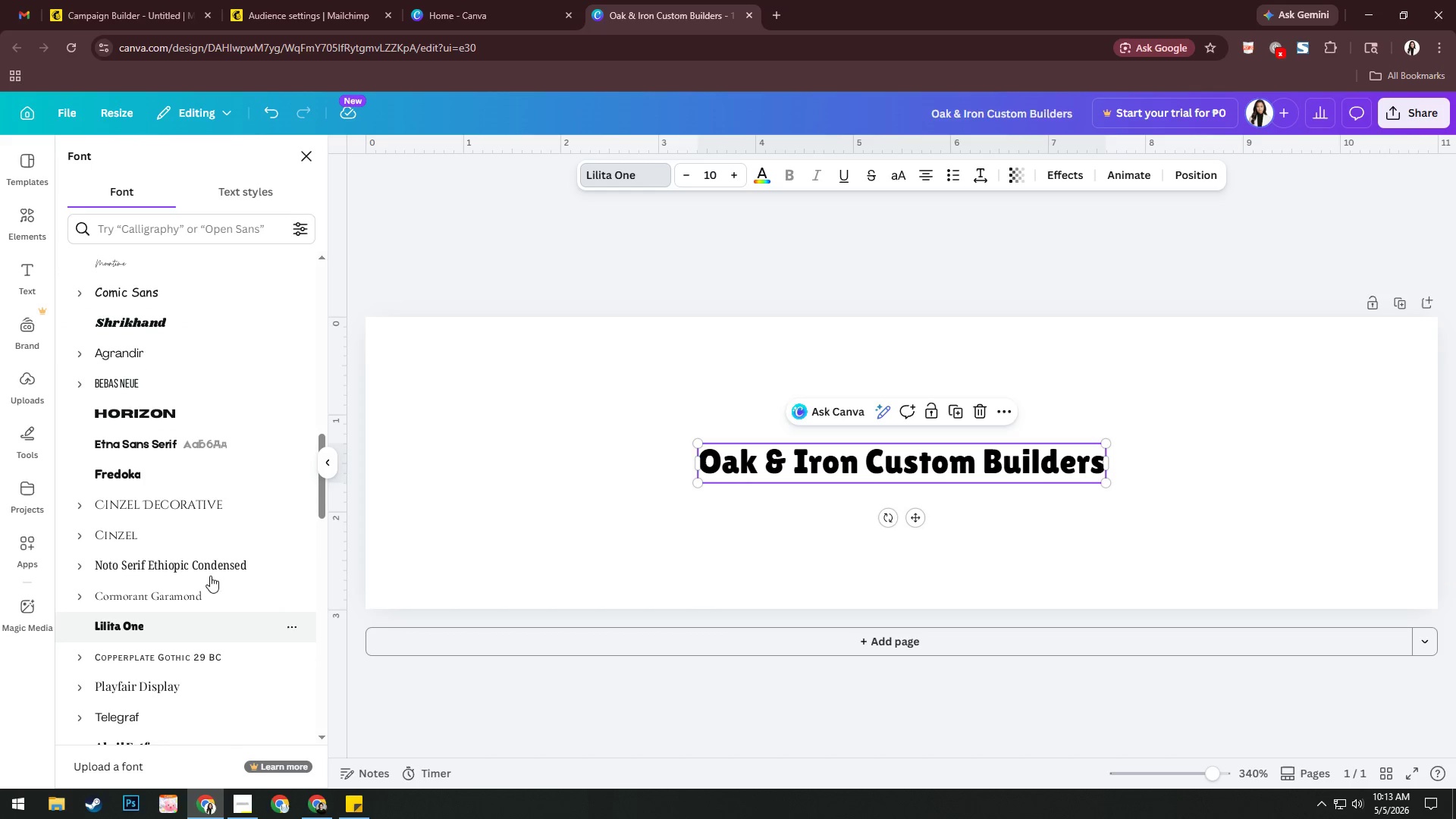 
scroll: coordinate [230, 416], scroll_direction: down, amount: 20.0
 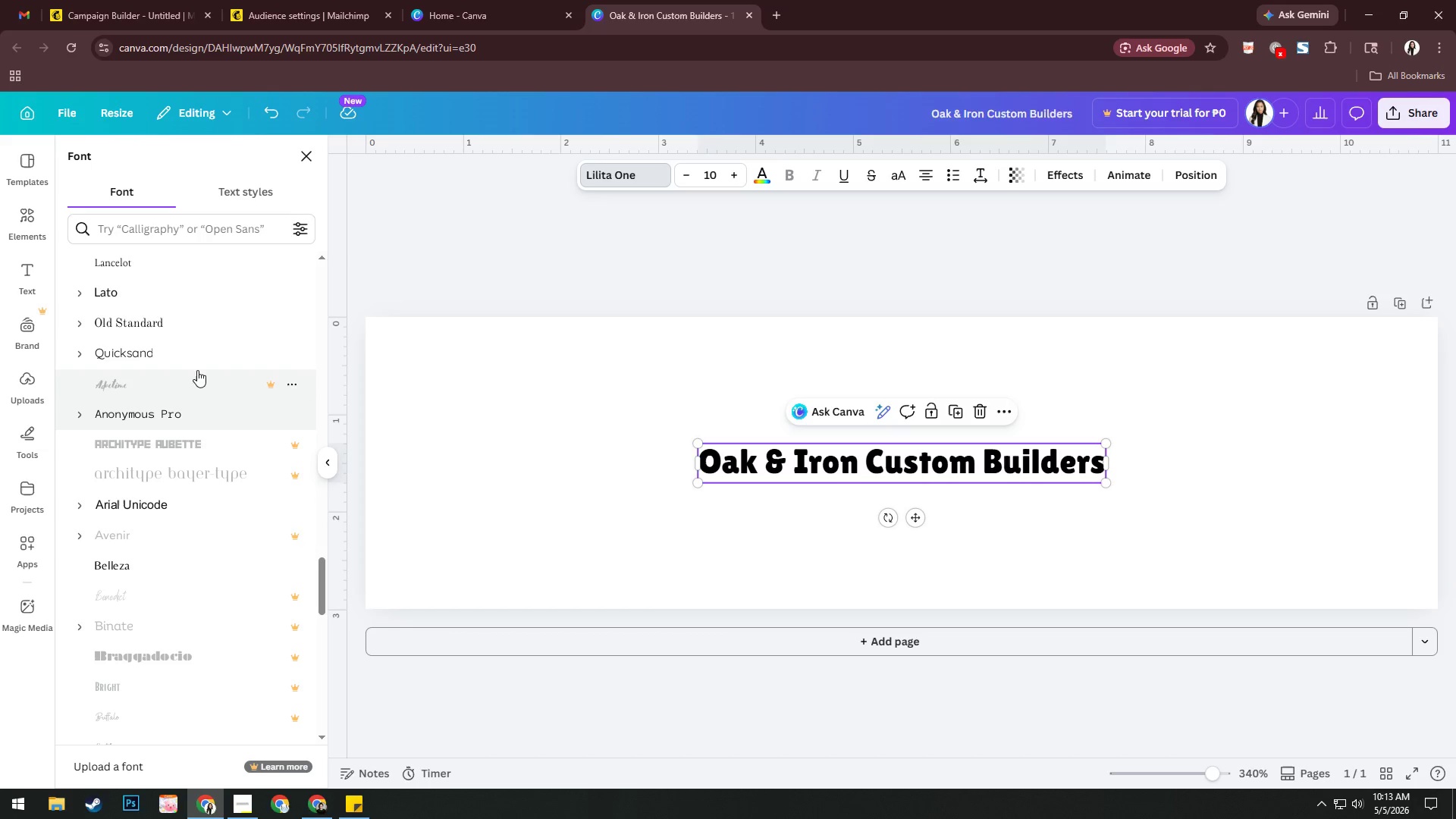 
scroll: coordinate [222, 393], scroll_direction: down, amount: 17.0
 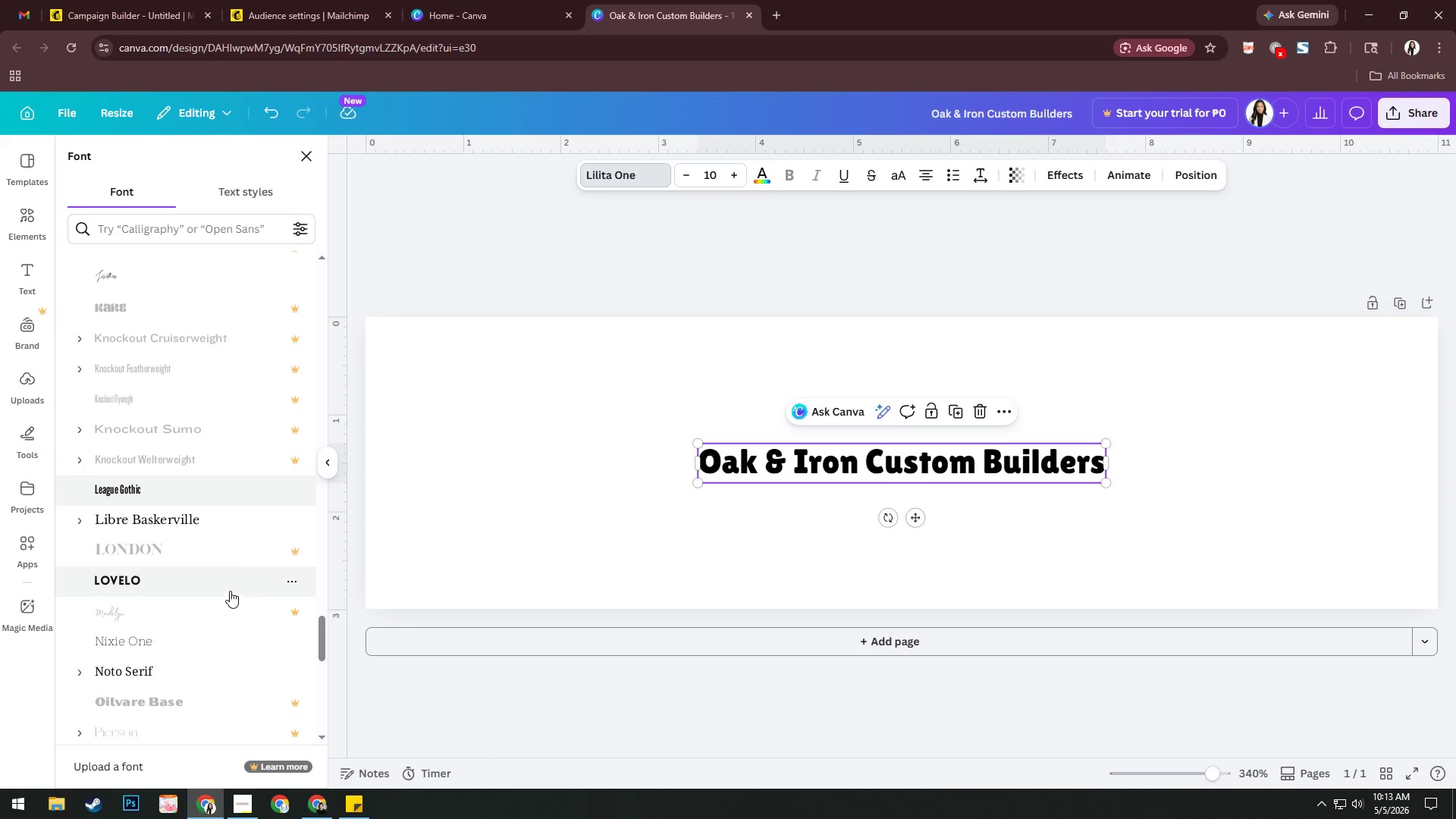 
left_click([229, 586])
 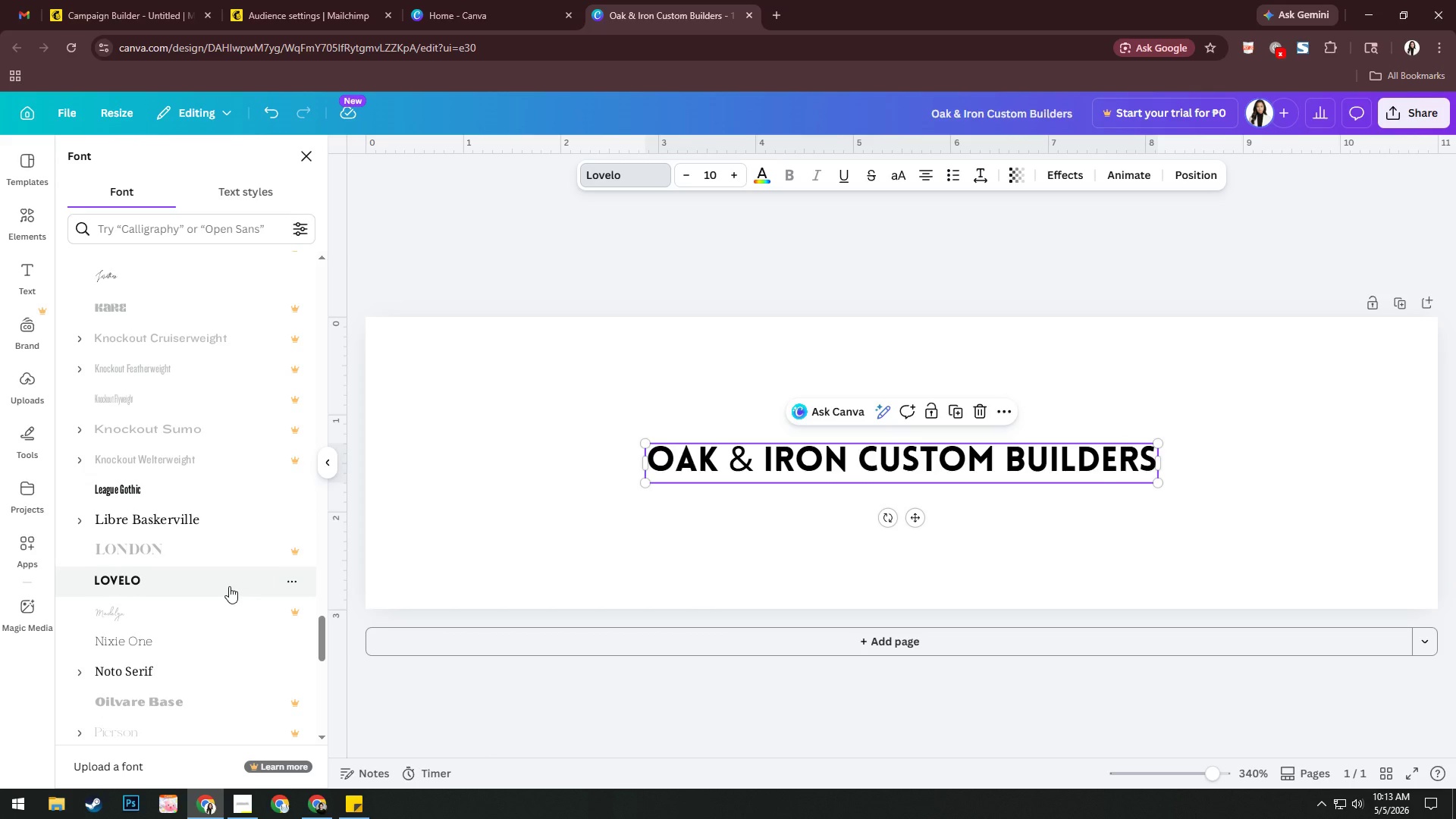 
scroll: coordinate [209, 618], scroll_direction: down, amount: 10.0
 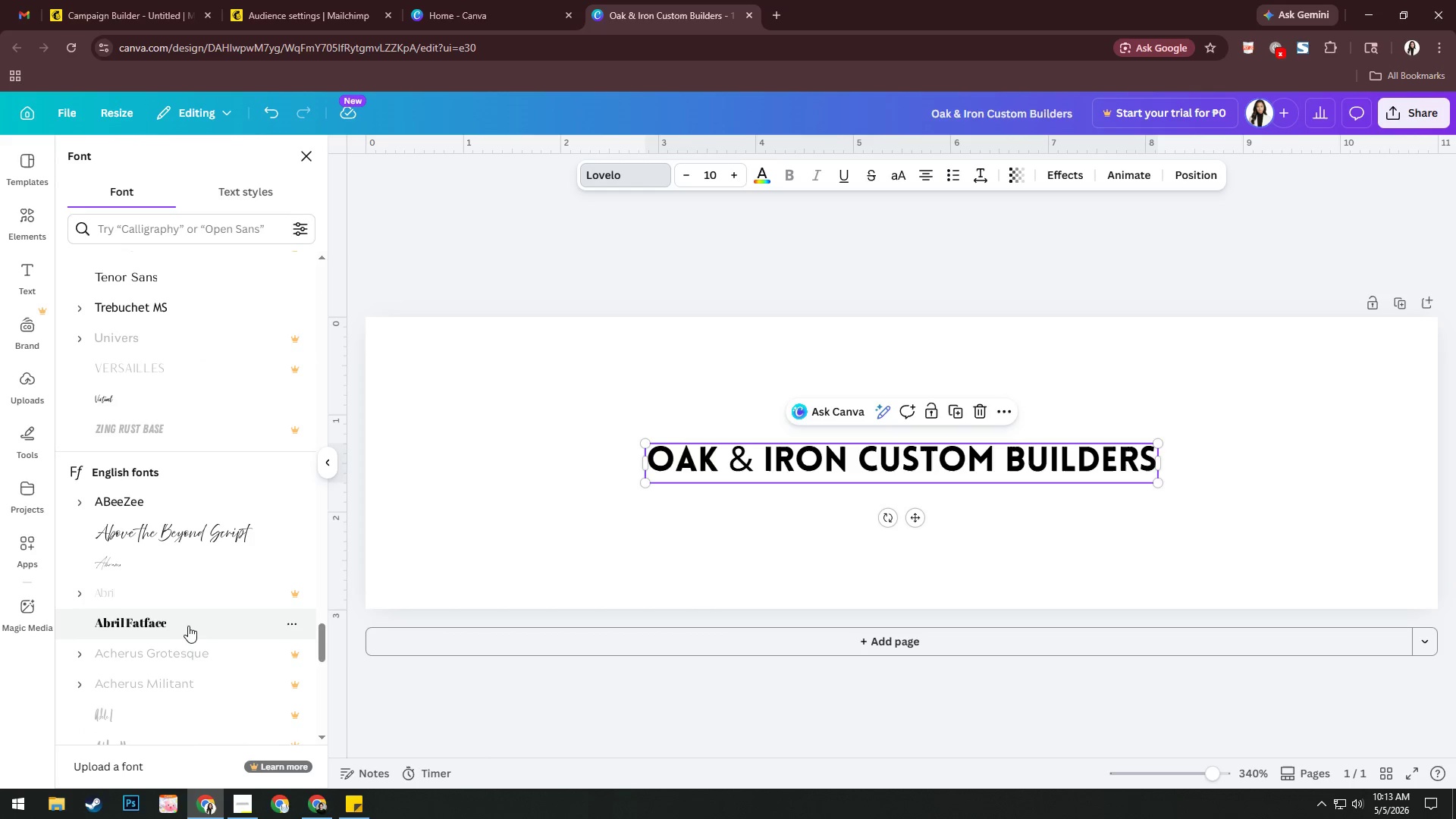 
left_click([190, 625])
 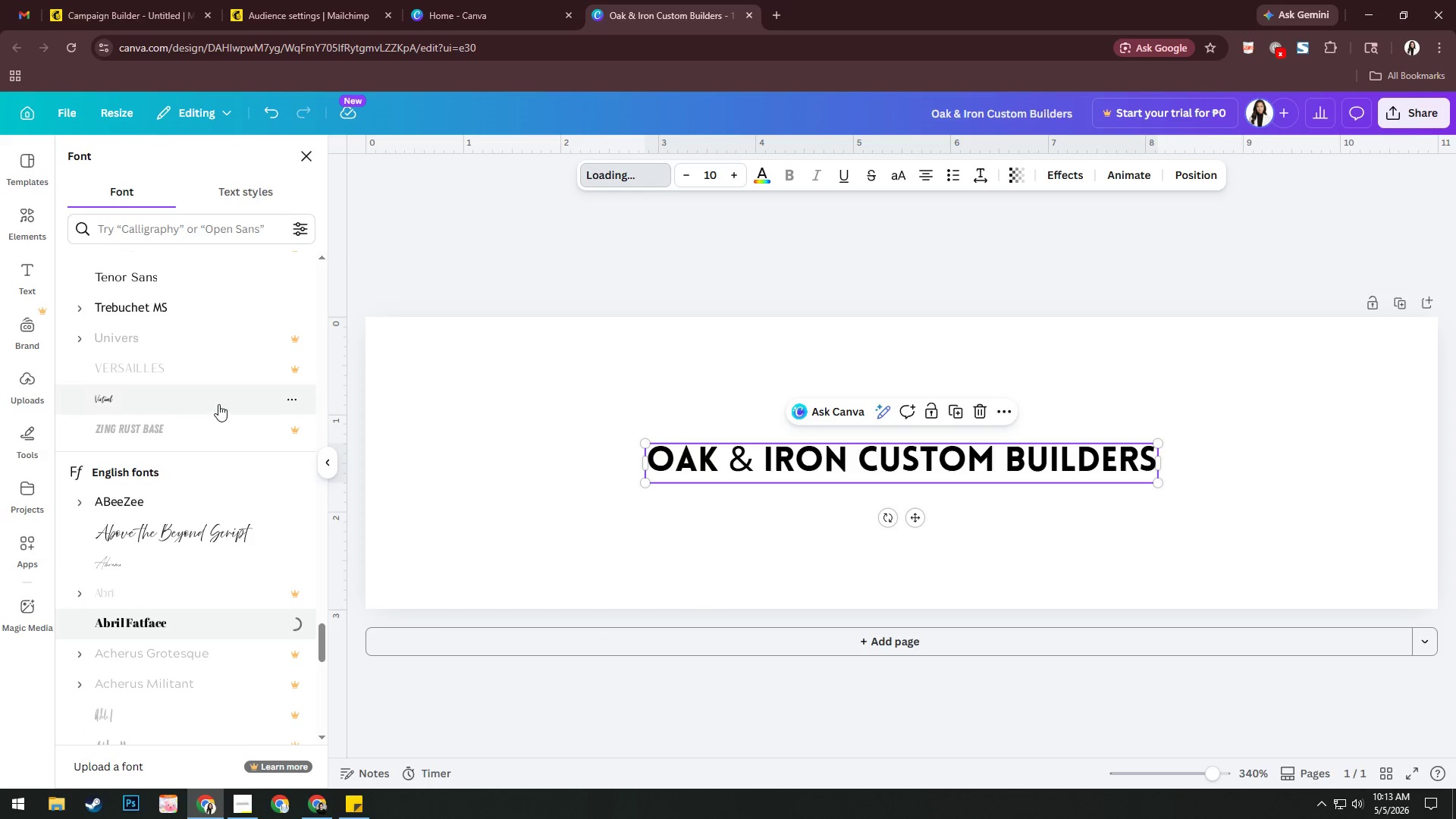 
scroll: coordinate [237, 427], scroll_direction: down, amount: 11.0
 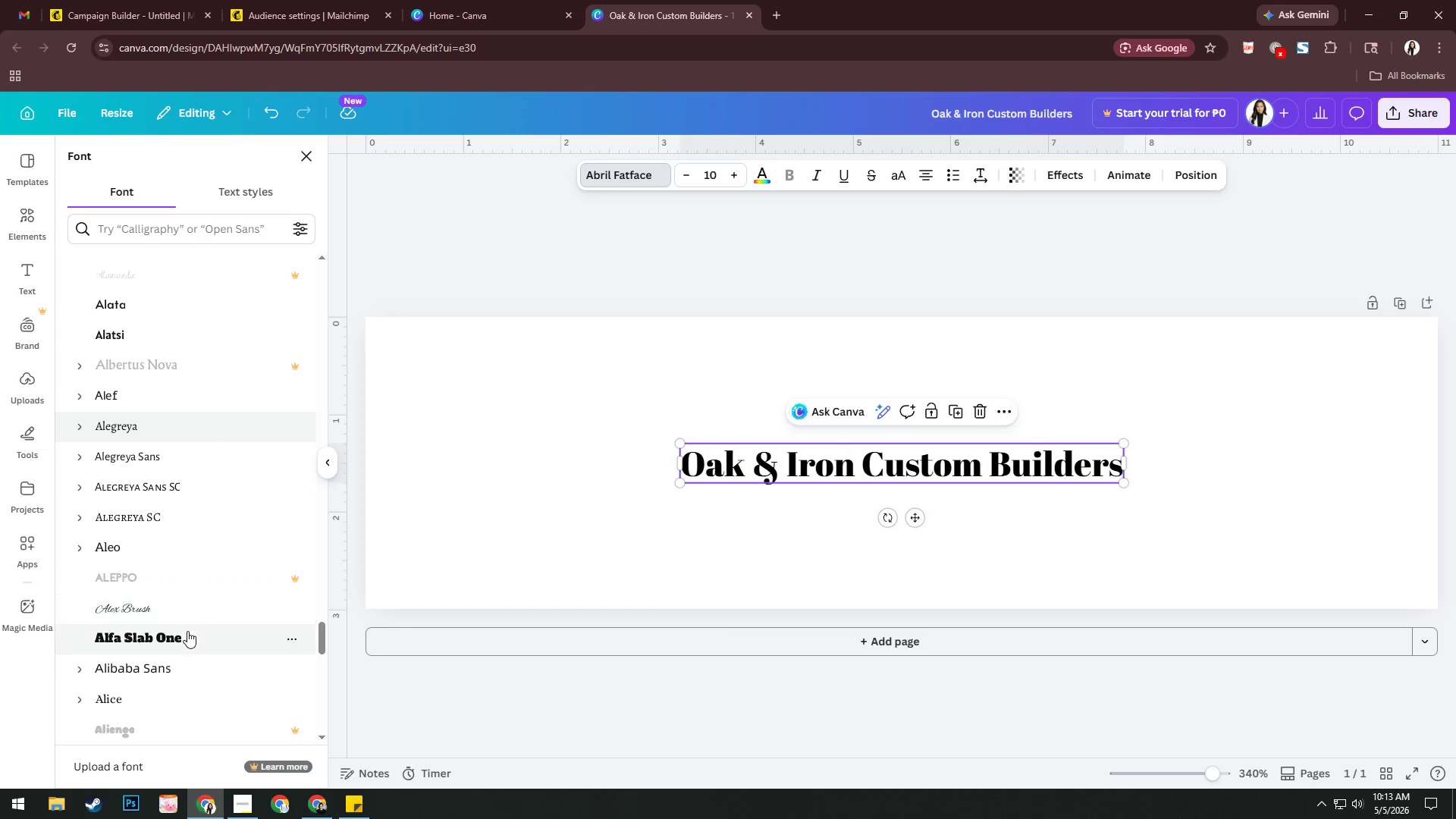 
left_click([184, 638])
 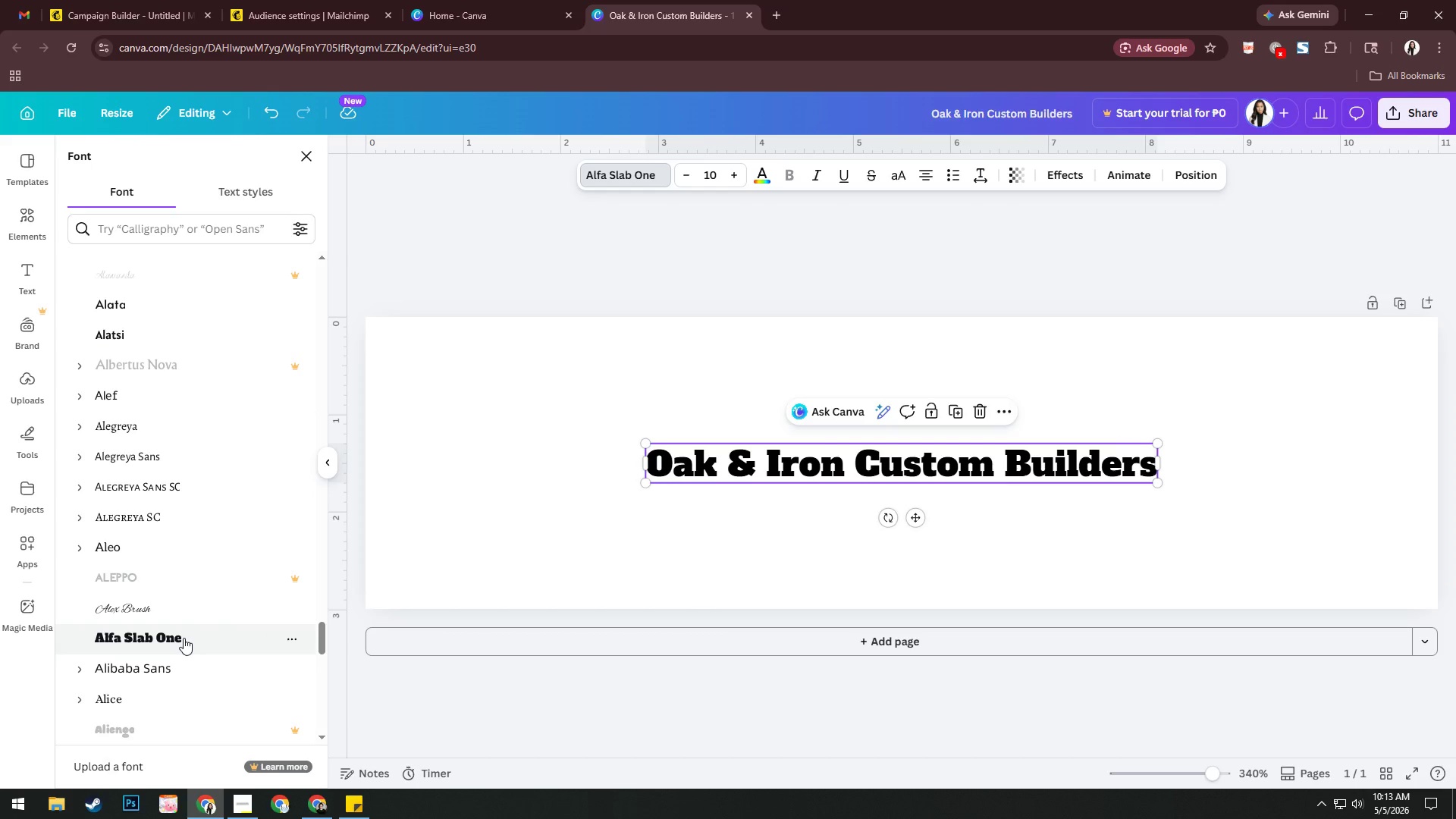 
scroll: coordinate [226, 433], scroll_direction: down, amount: 4.0
 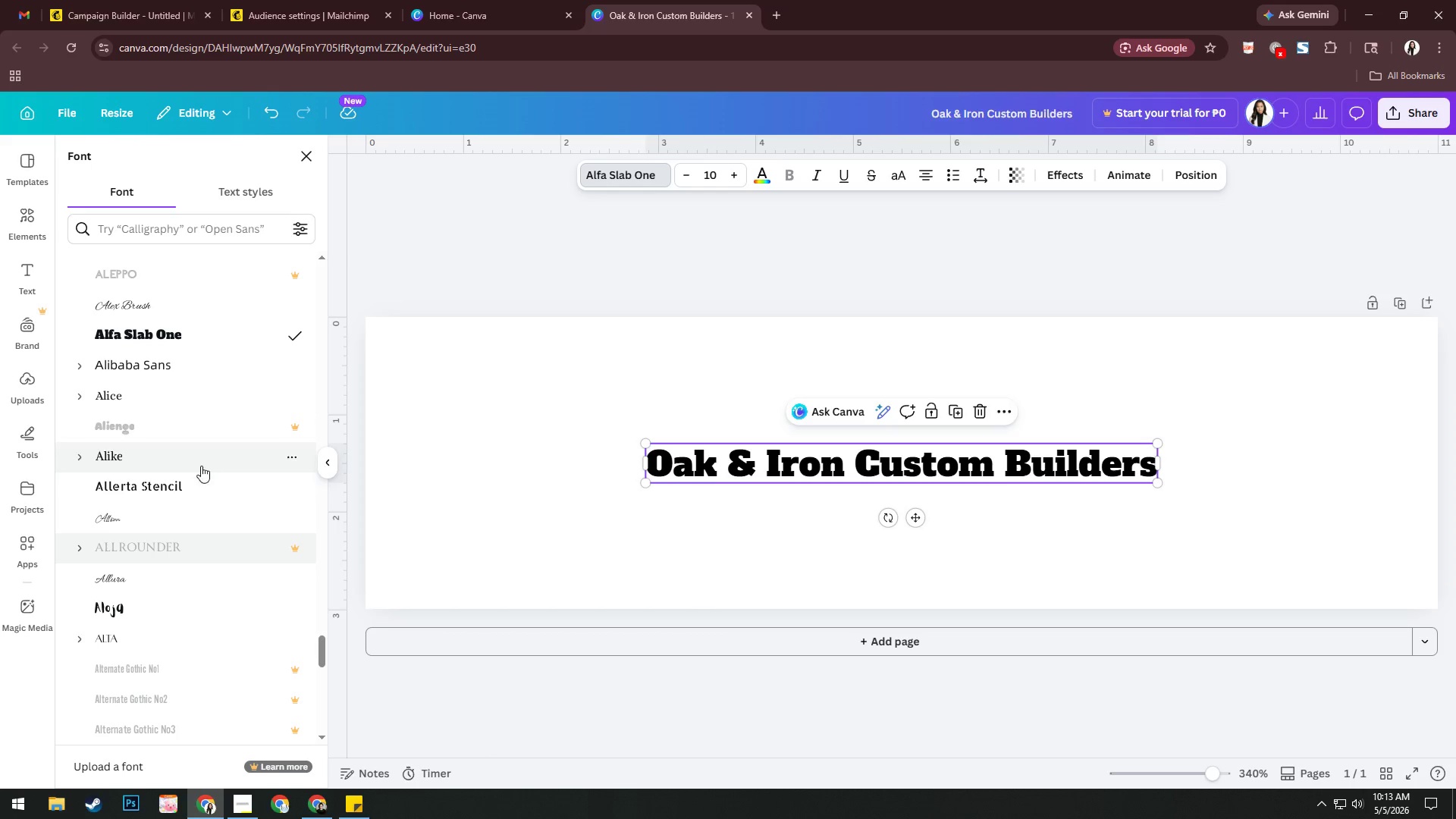 
left_click([205, 491])
 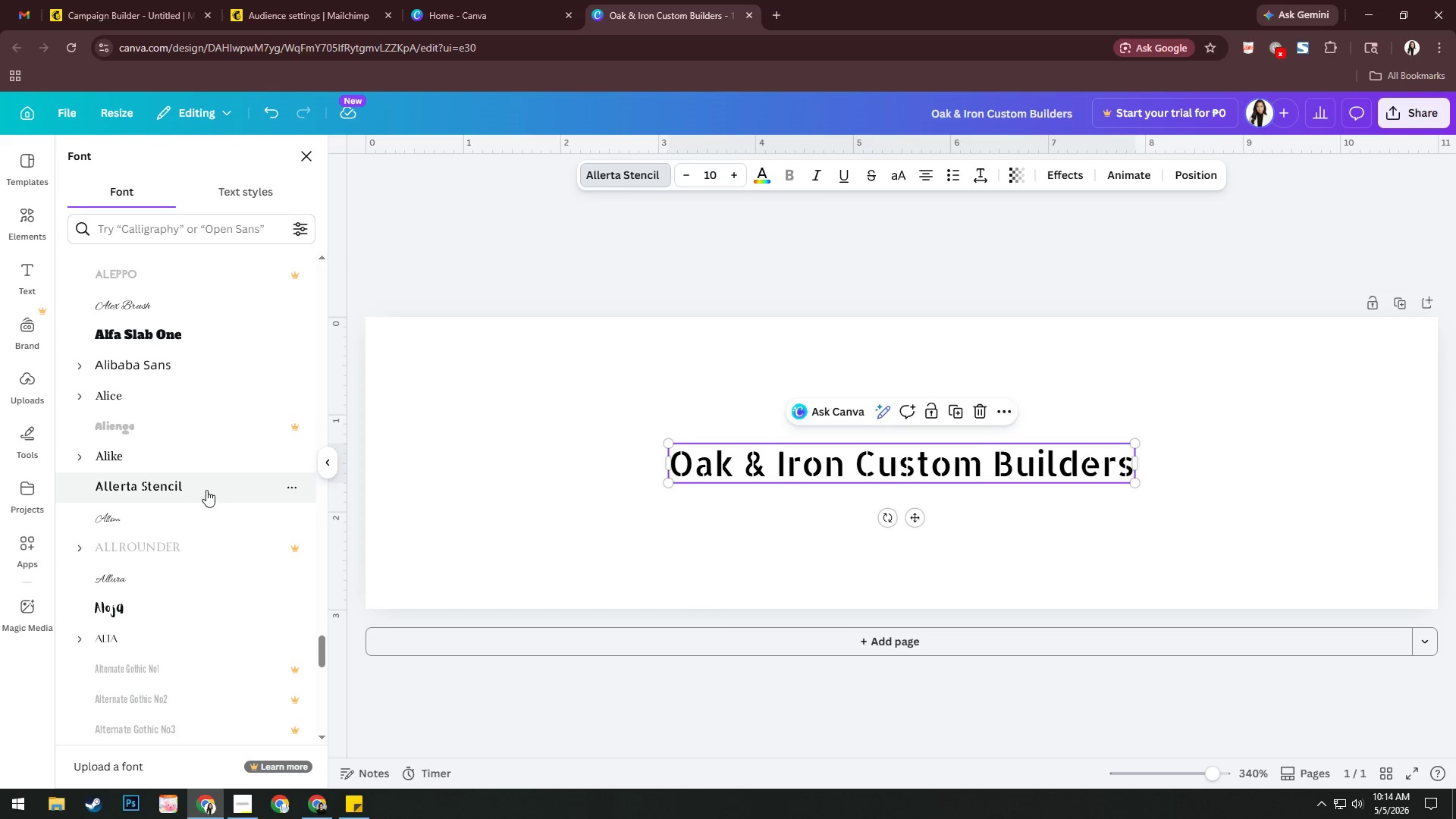 
scroll: coordinate [206, 490], scroll_direction: down, amount: 2.0
 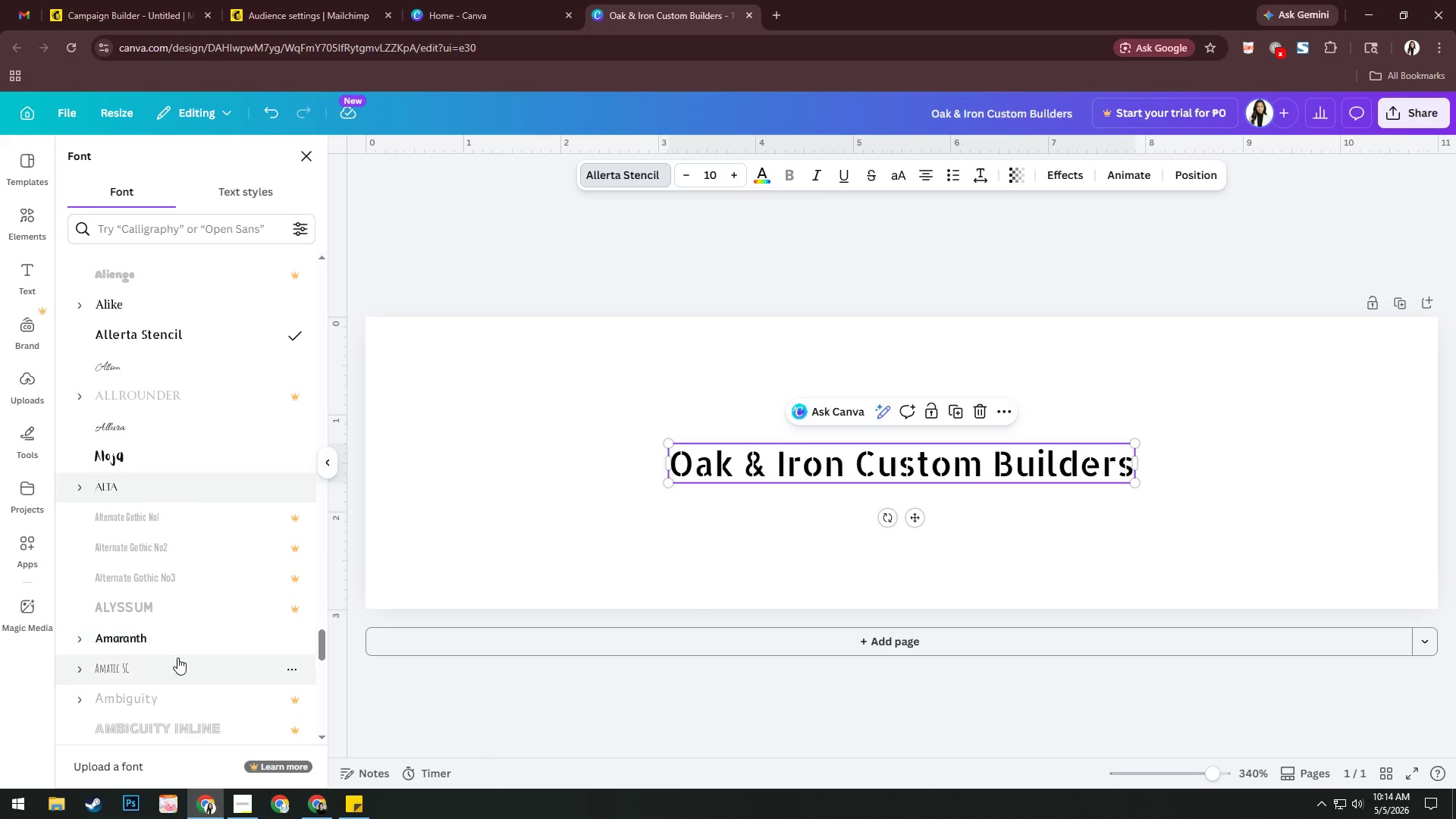 
left_click([185, 633])
 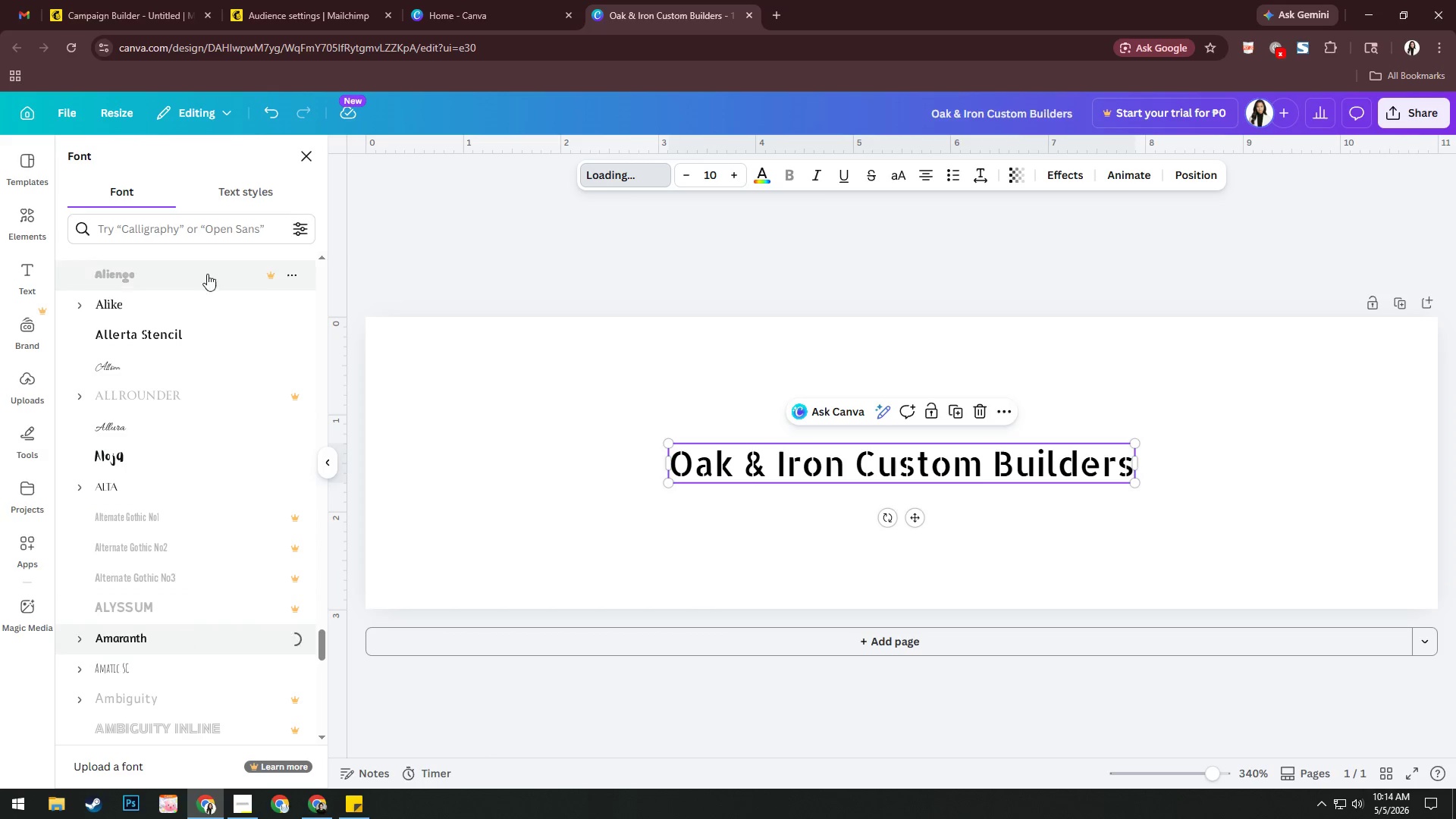 
scroll: coordinate [184, 666], scroll_direction: down, amount: 11.0
 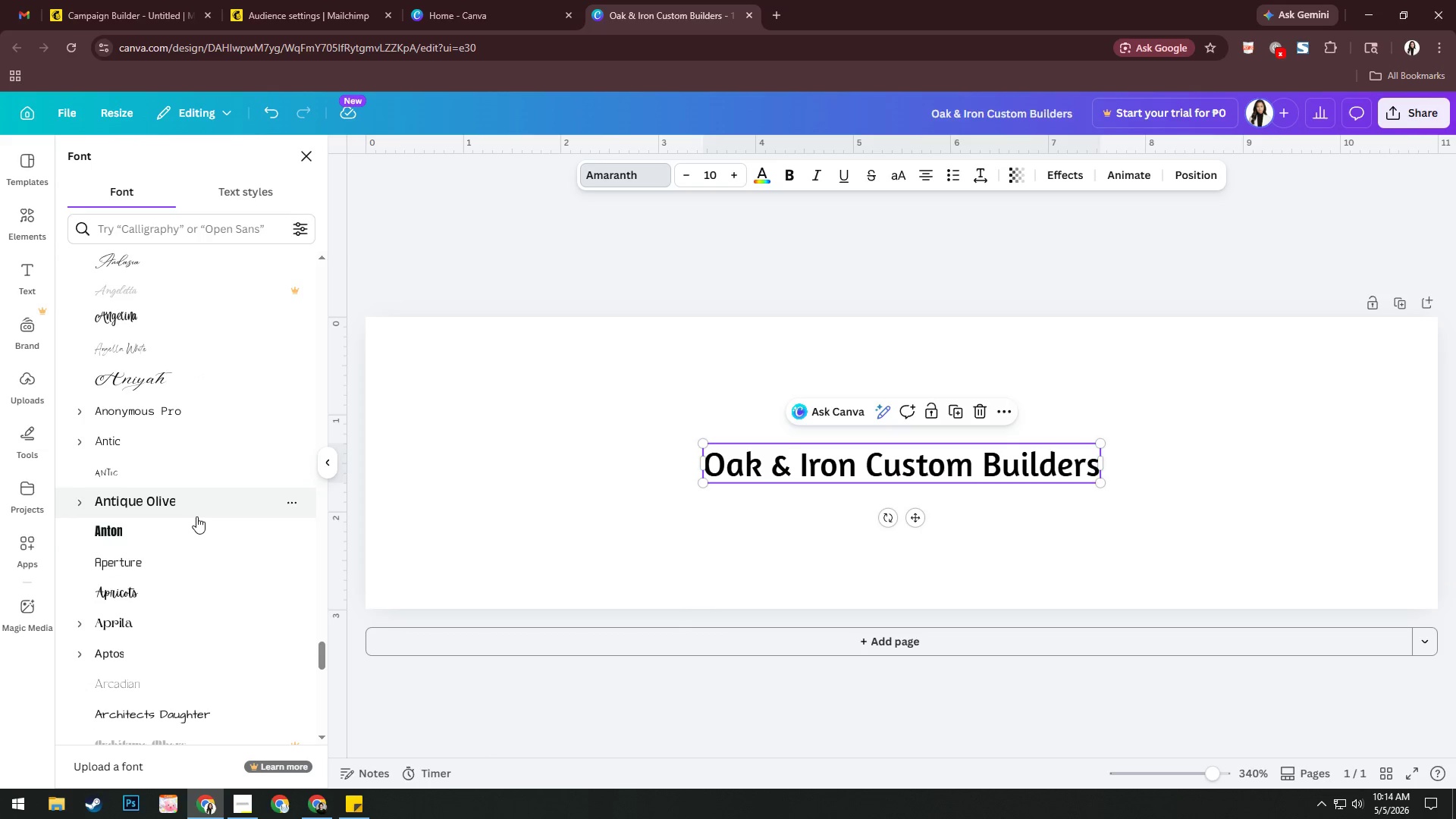 
left_click([197, 524])
 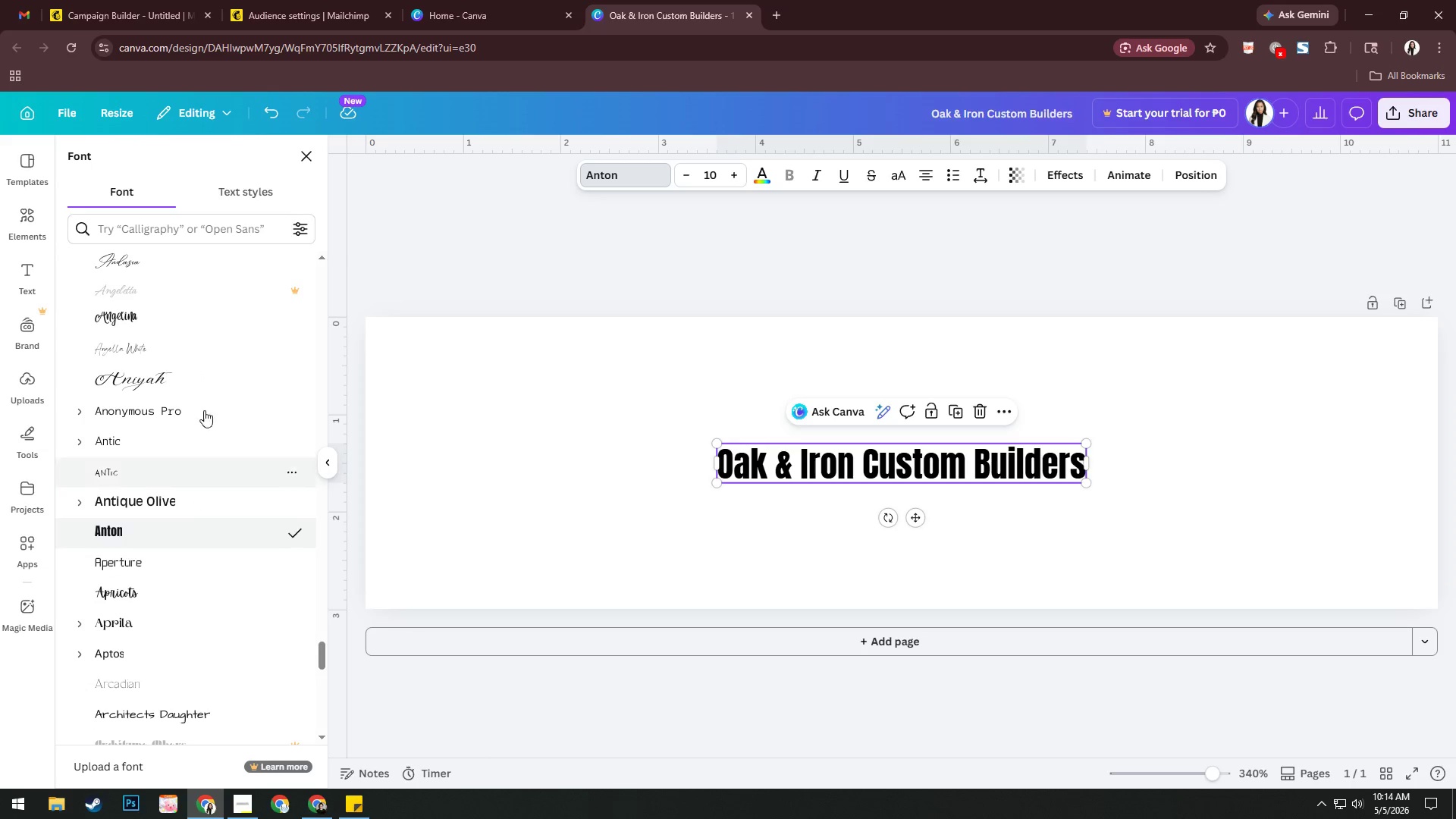 
scroll: coordinate [196, 581], scroll_direction: down, amount: 9.0
 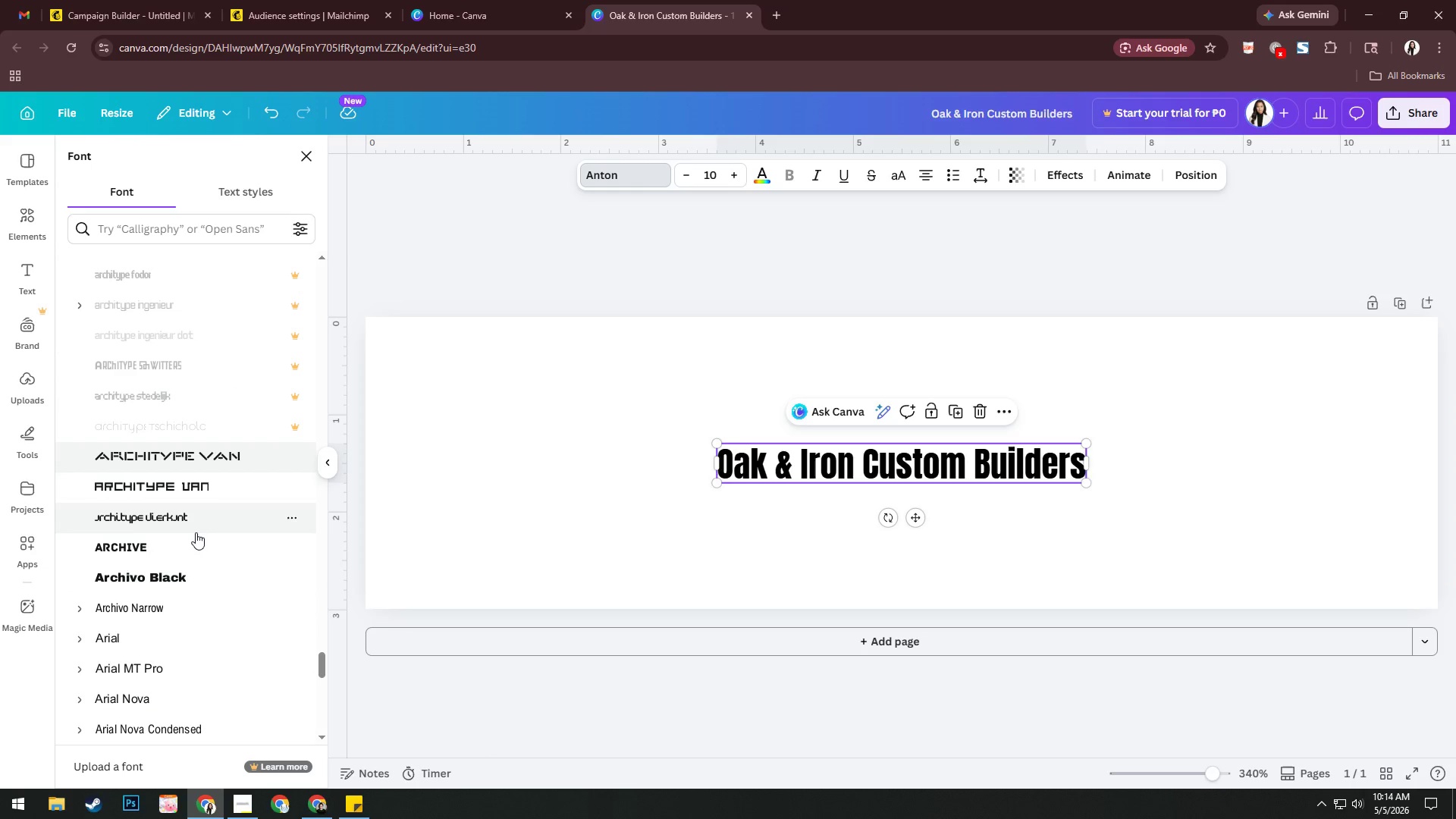 
left_click([196, 535])
 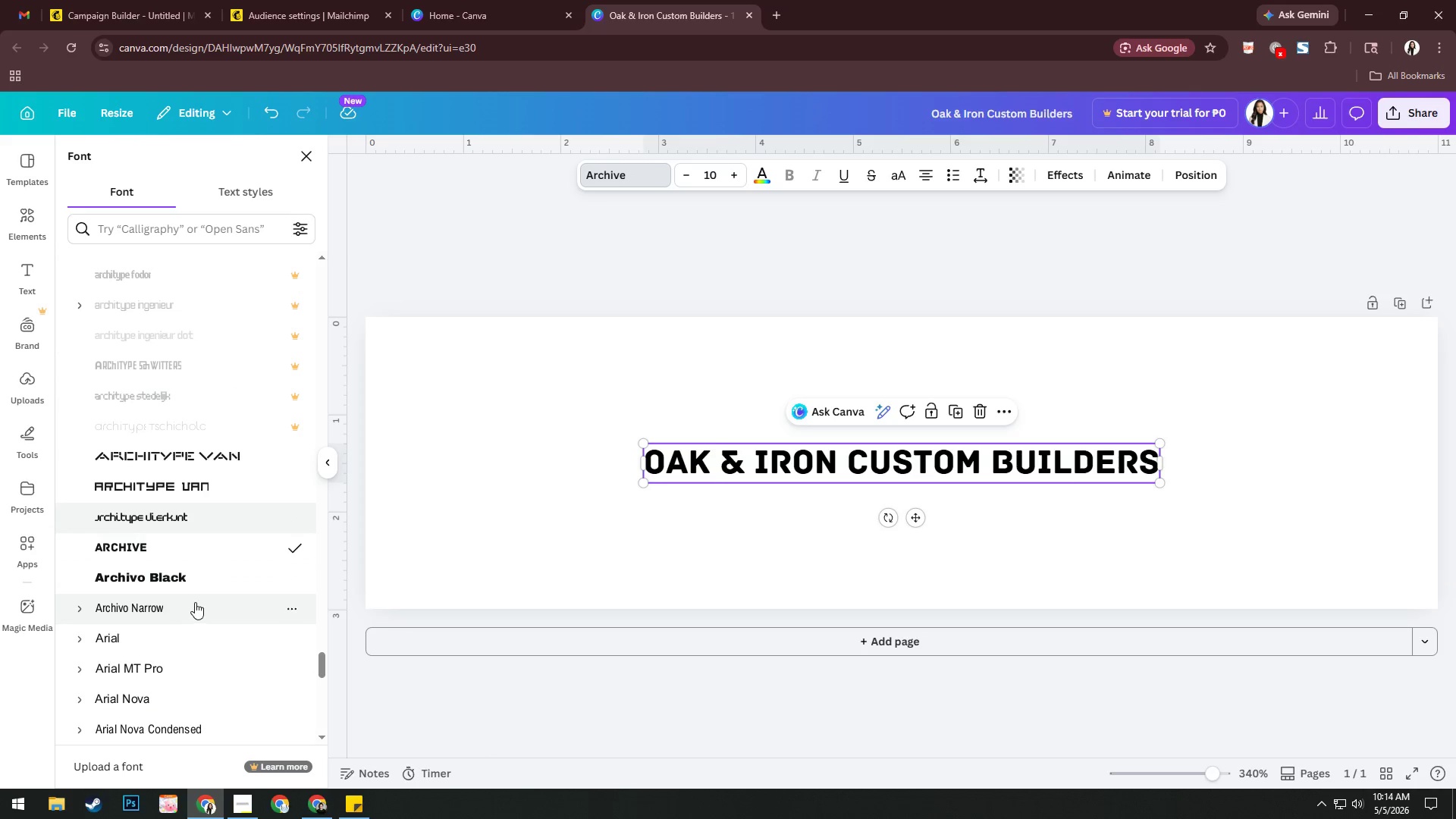 
left_click([193, 574])
 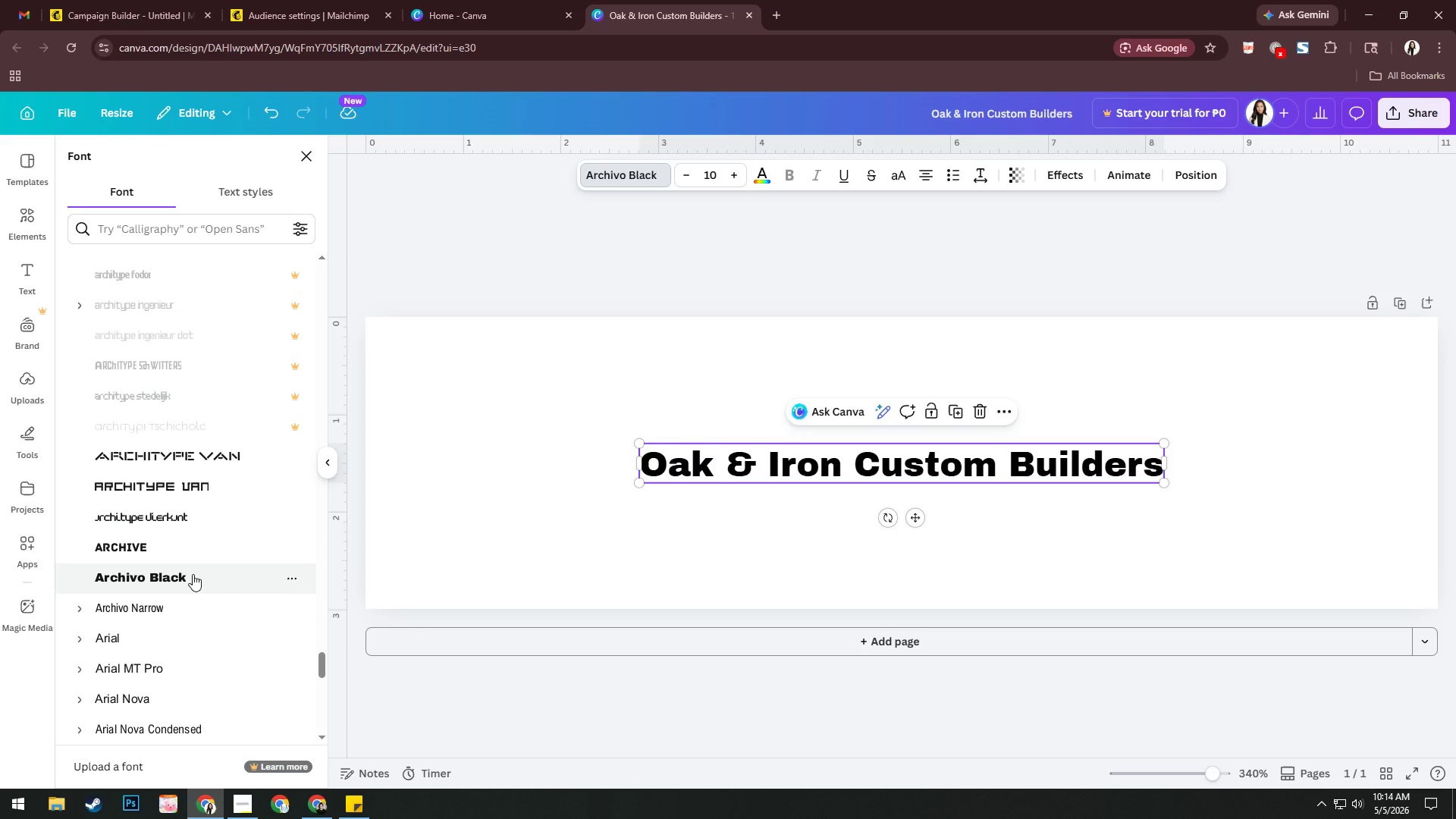 
scroll: coordinate [193, 585], scroll_direction: down, amount: 13.0
 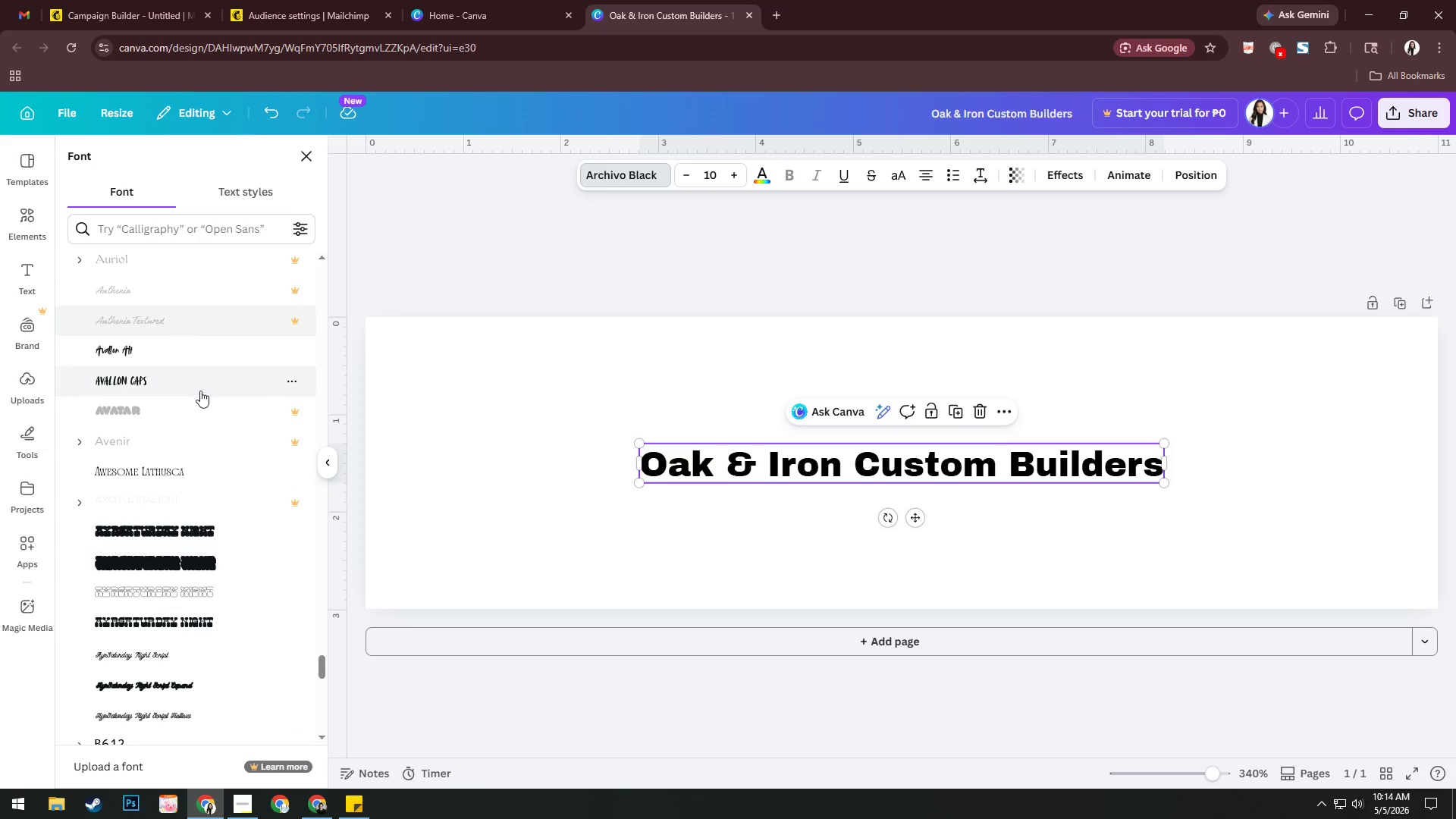 
left_click([200, 391])
 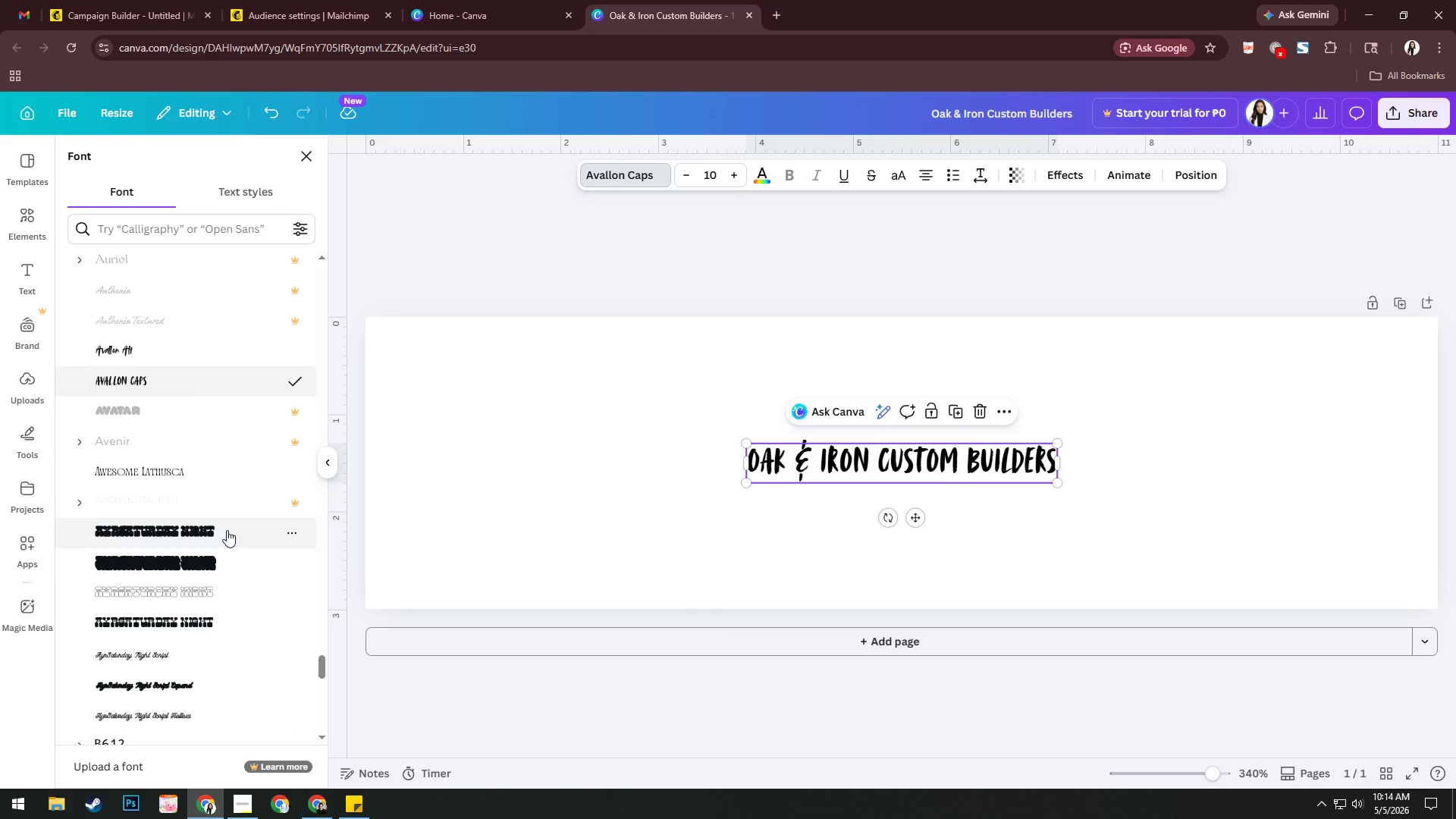 
wait(5.28)
 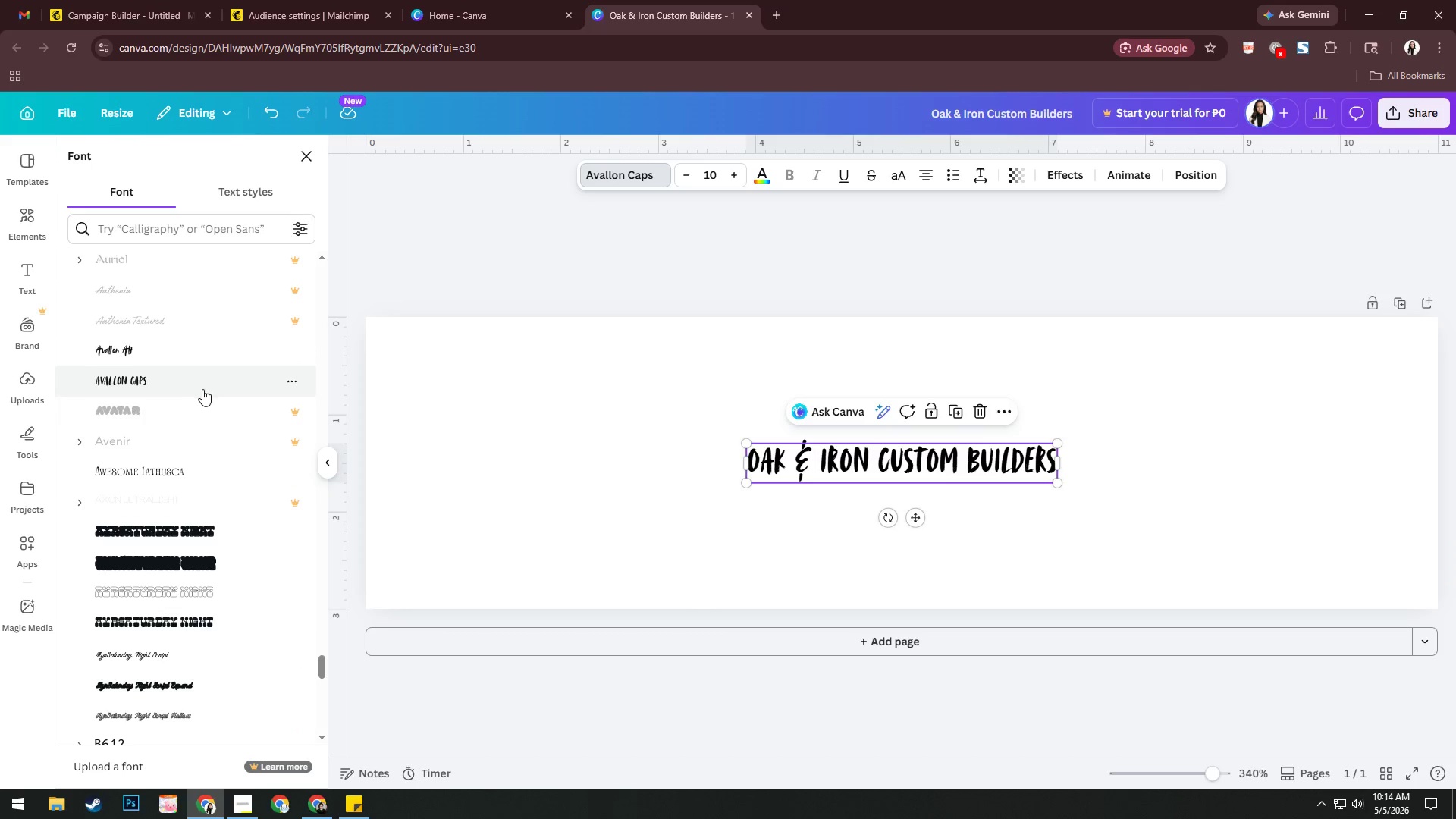 
left_click([227, 530])
 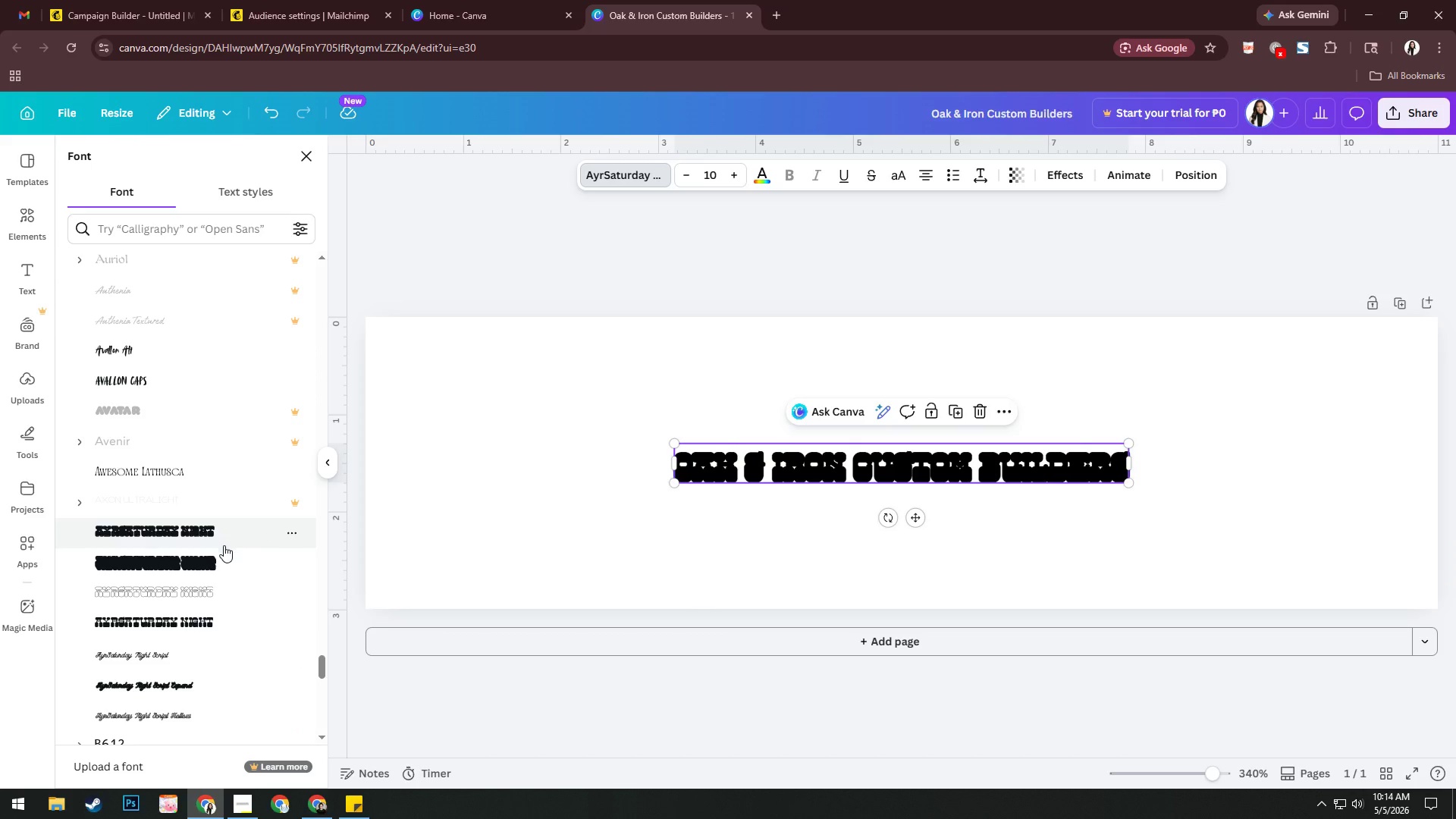 
scroll: coordinate [228, 643], scroll_direction: down, amount: 2.0
 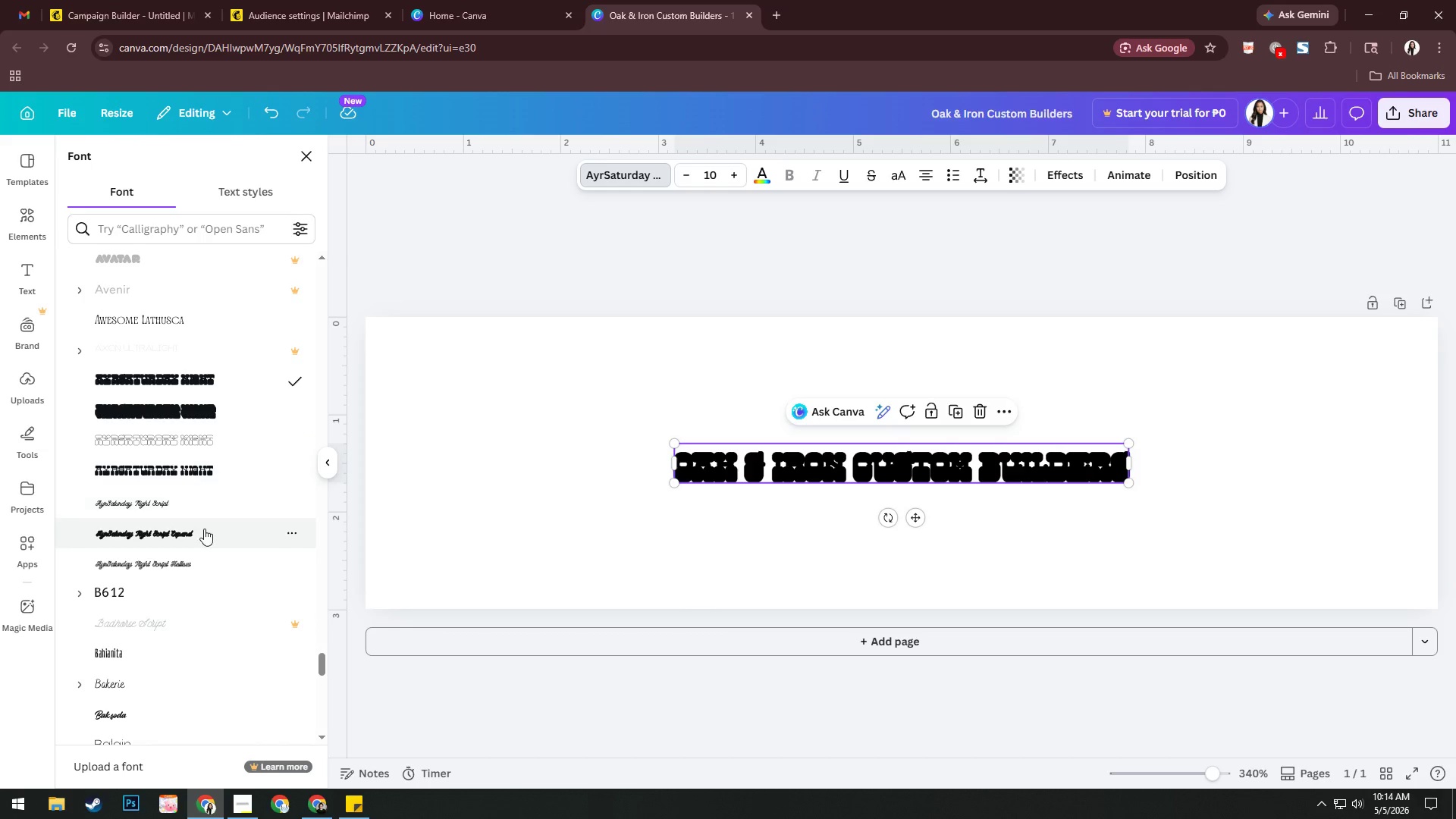 
left_click([205, 531])
 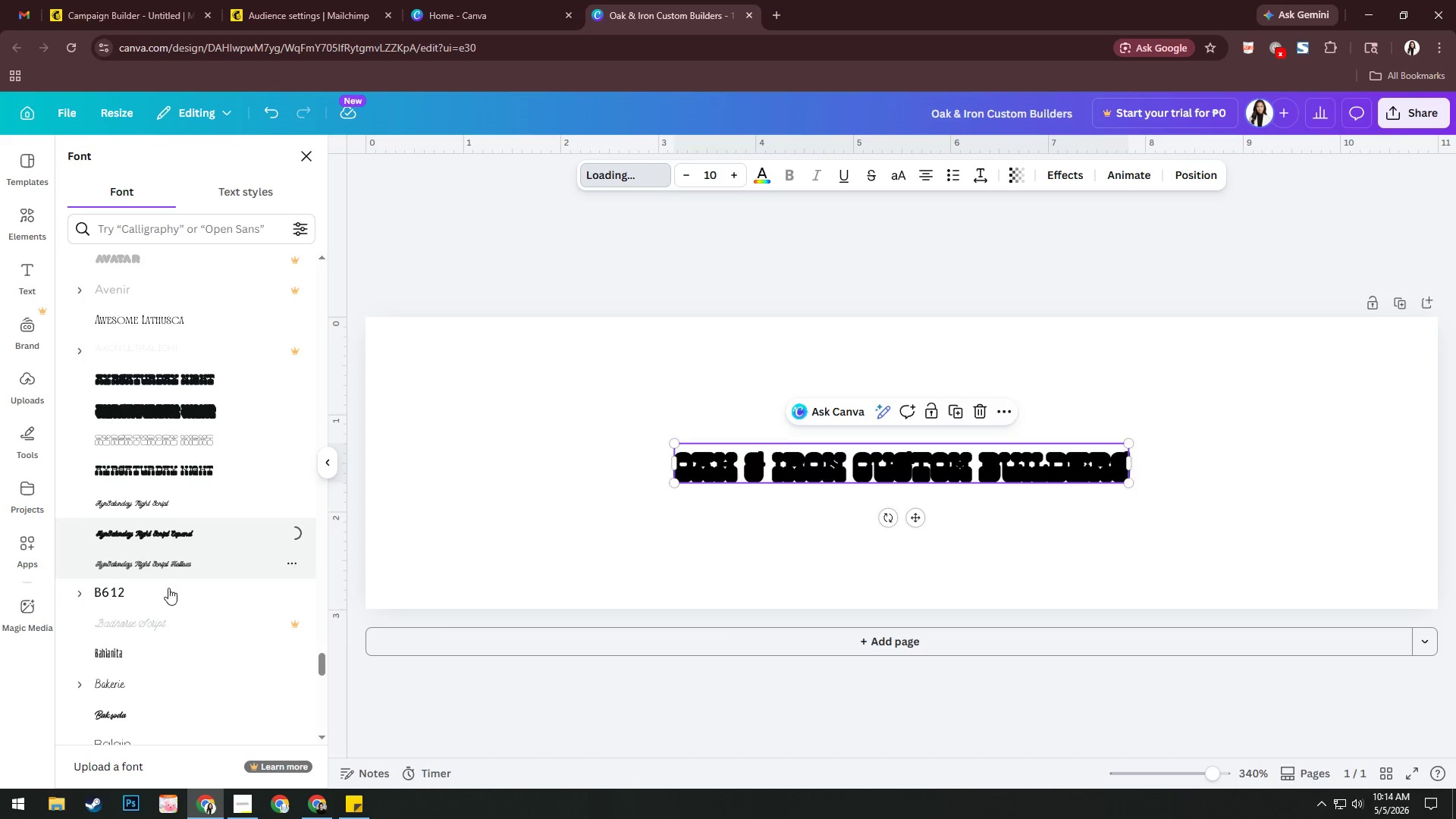 
scroll: coordinate [174, 576], scroll_direction: down, amount: 3.0
 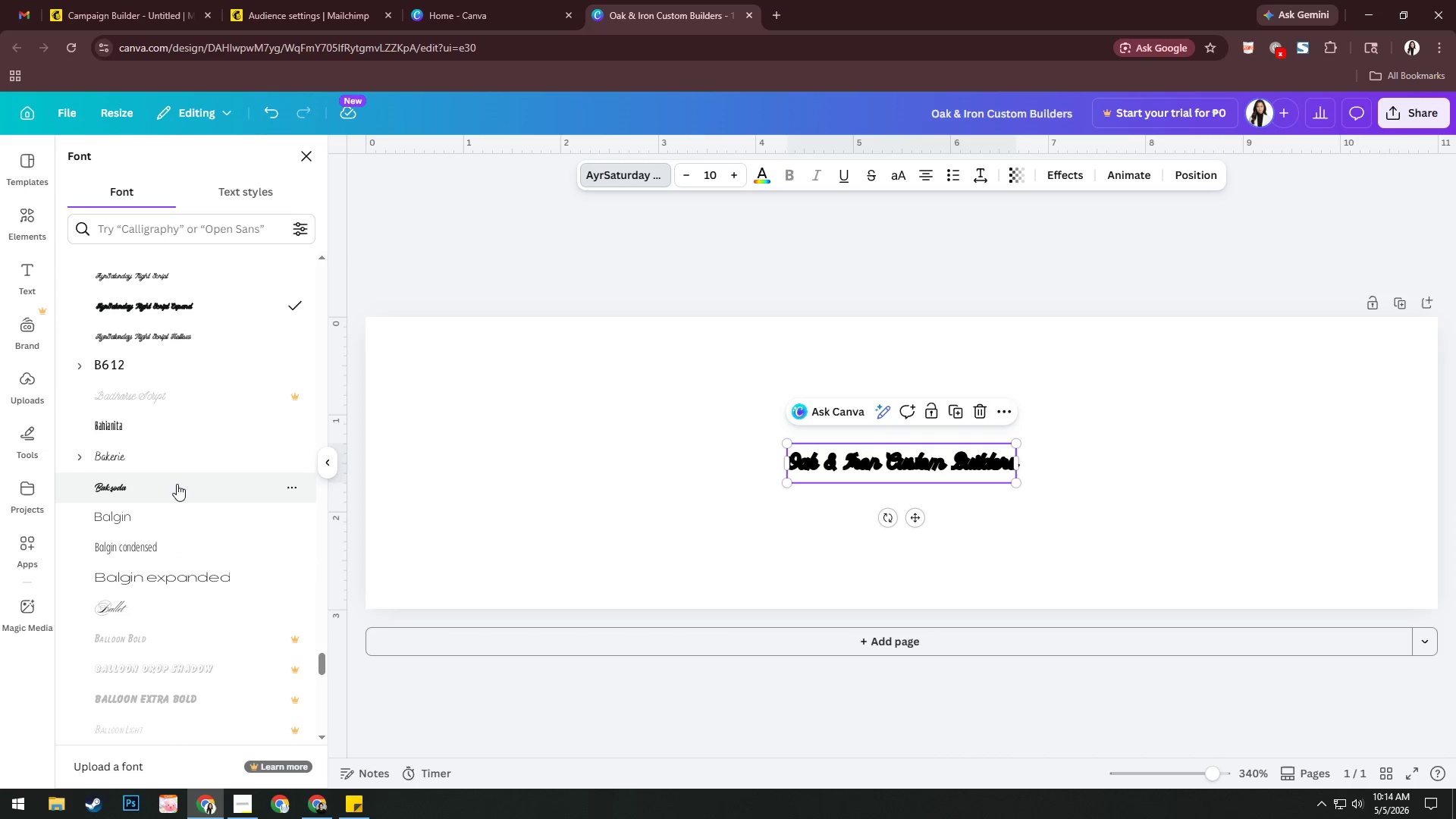 
left_click([177, 484])
 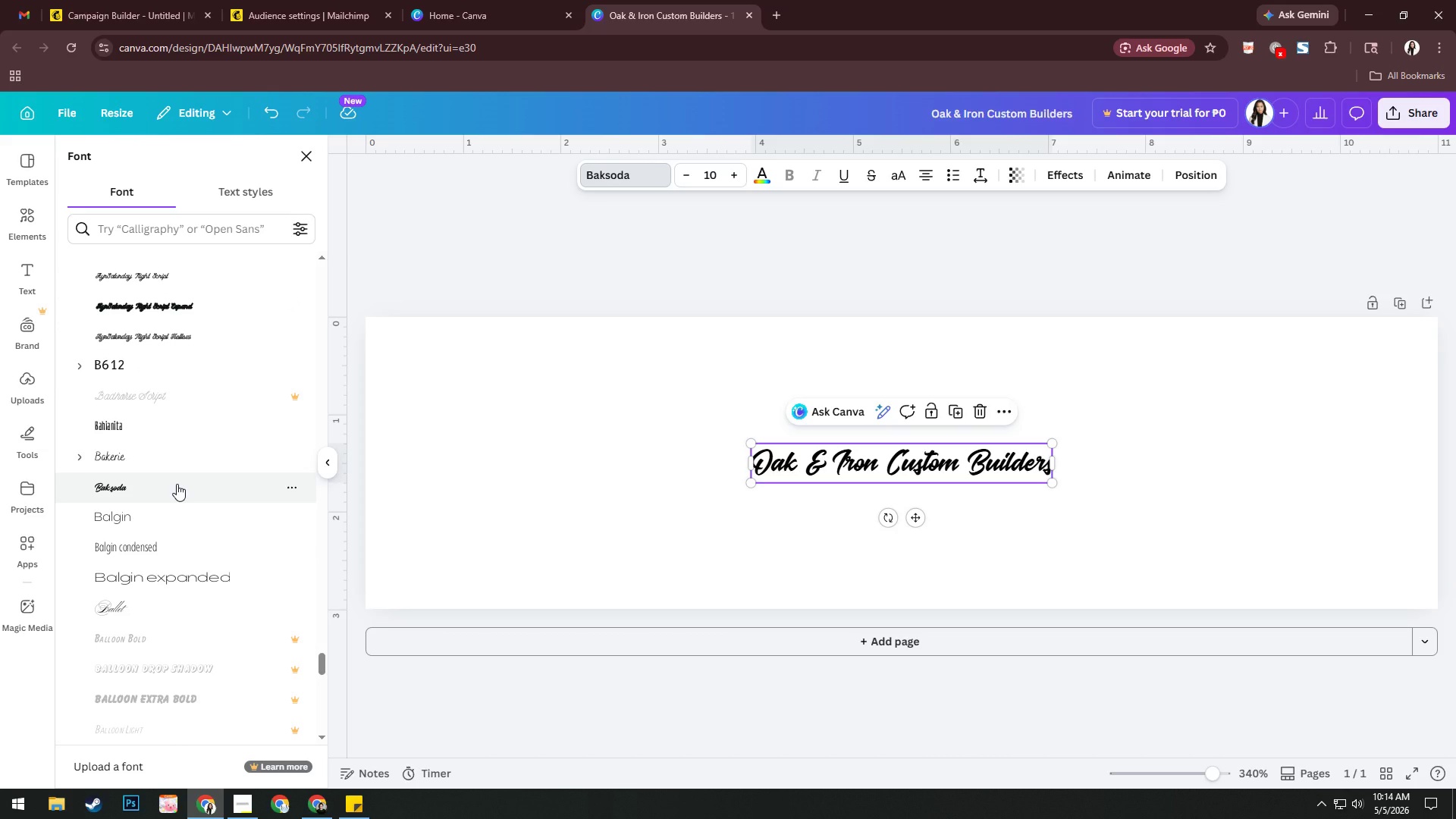 
scroll: coordinate [180, 664], scroll_direction: down, amount: 6.0
 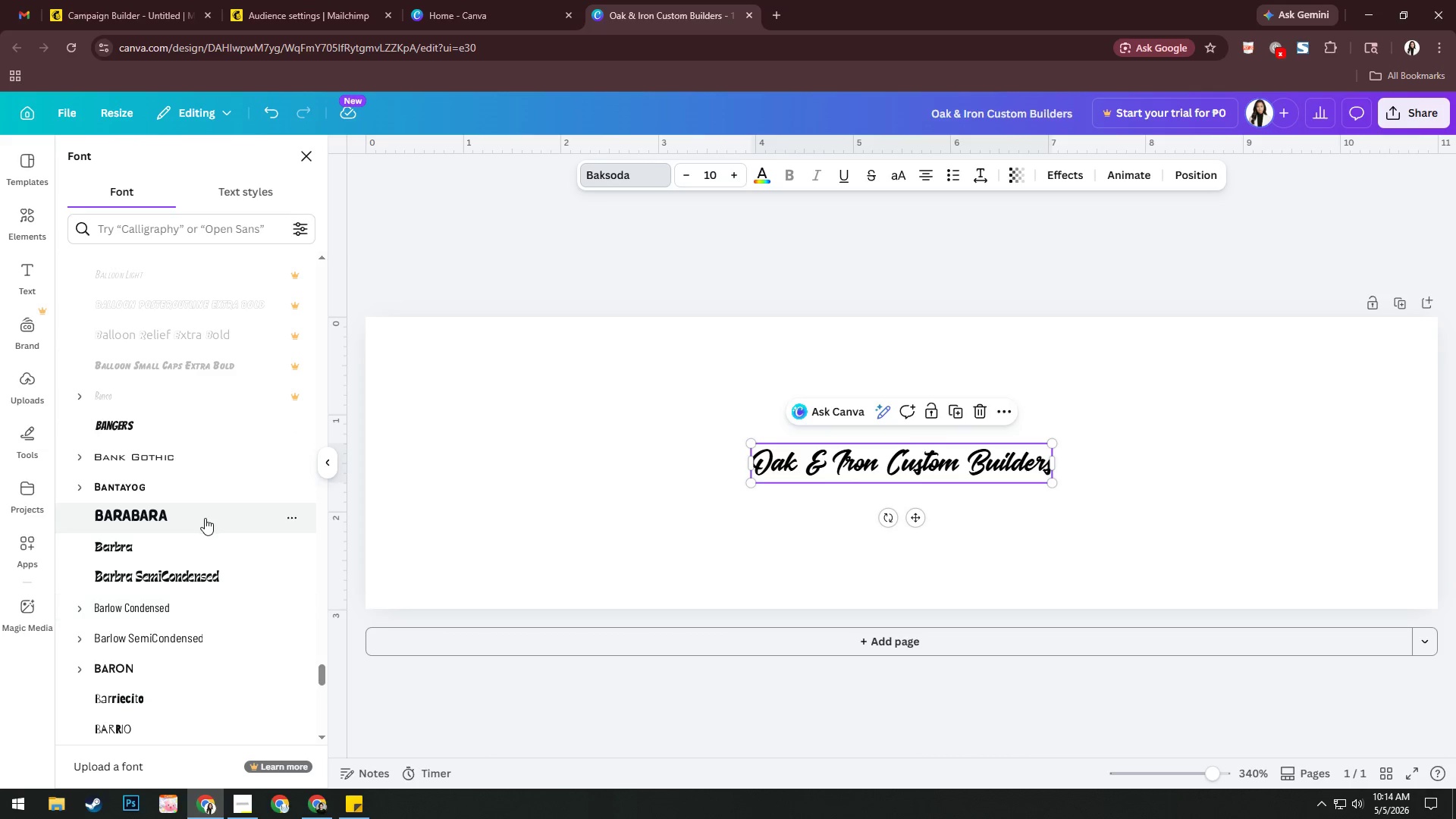 
left_click([205, 518])
 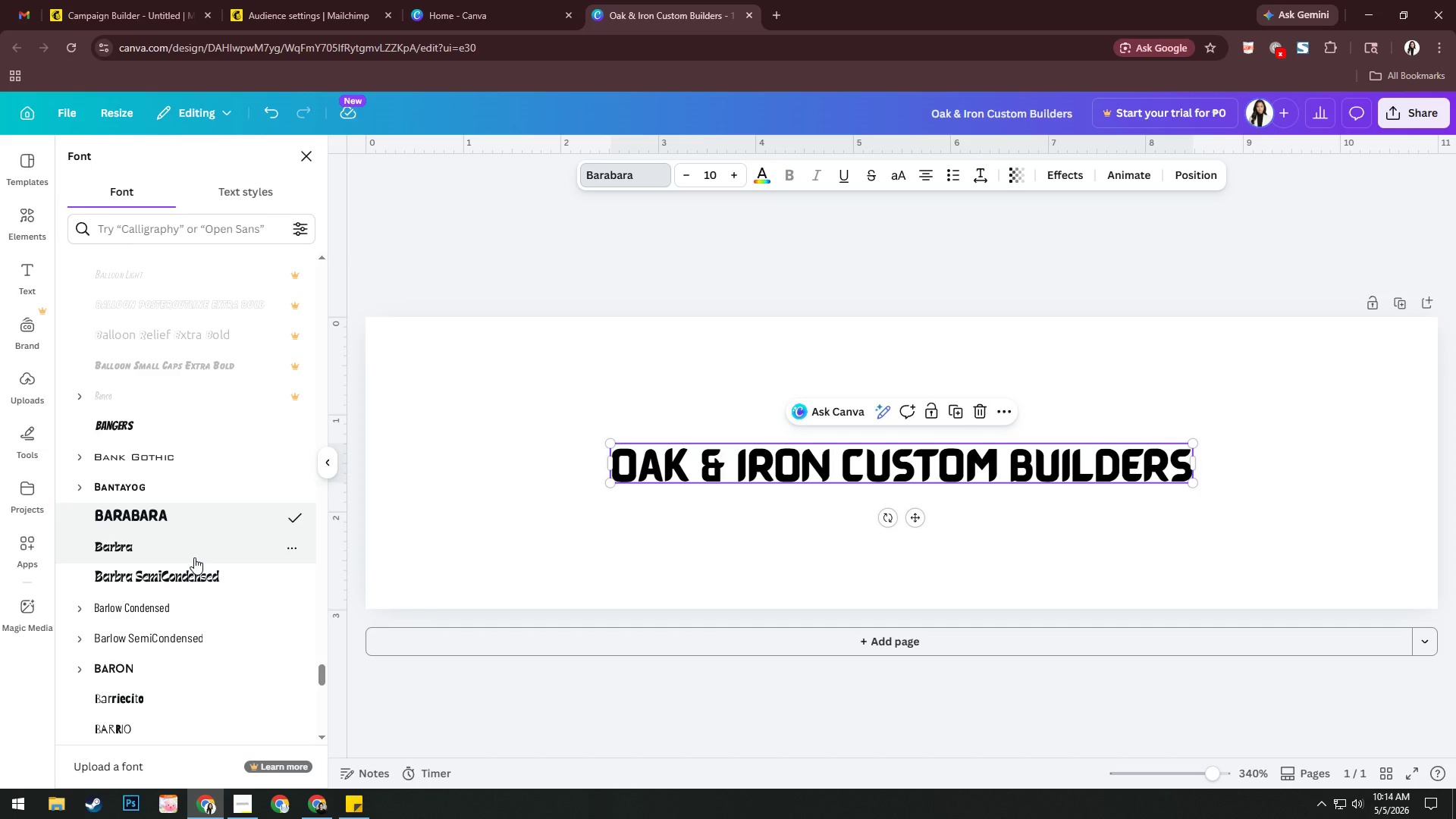 
left_click([195, 553])
 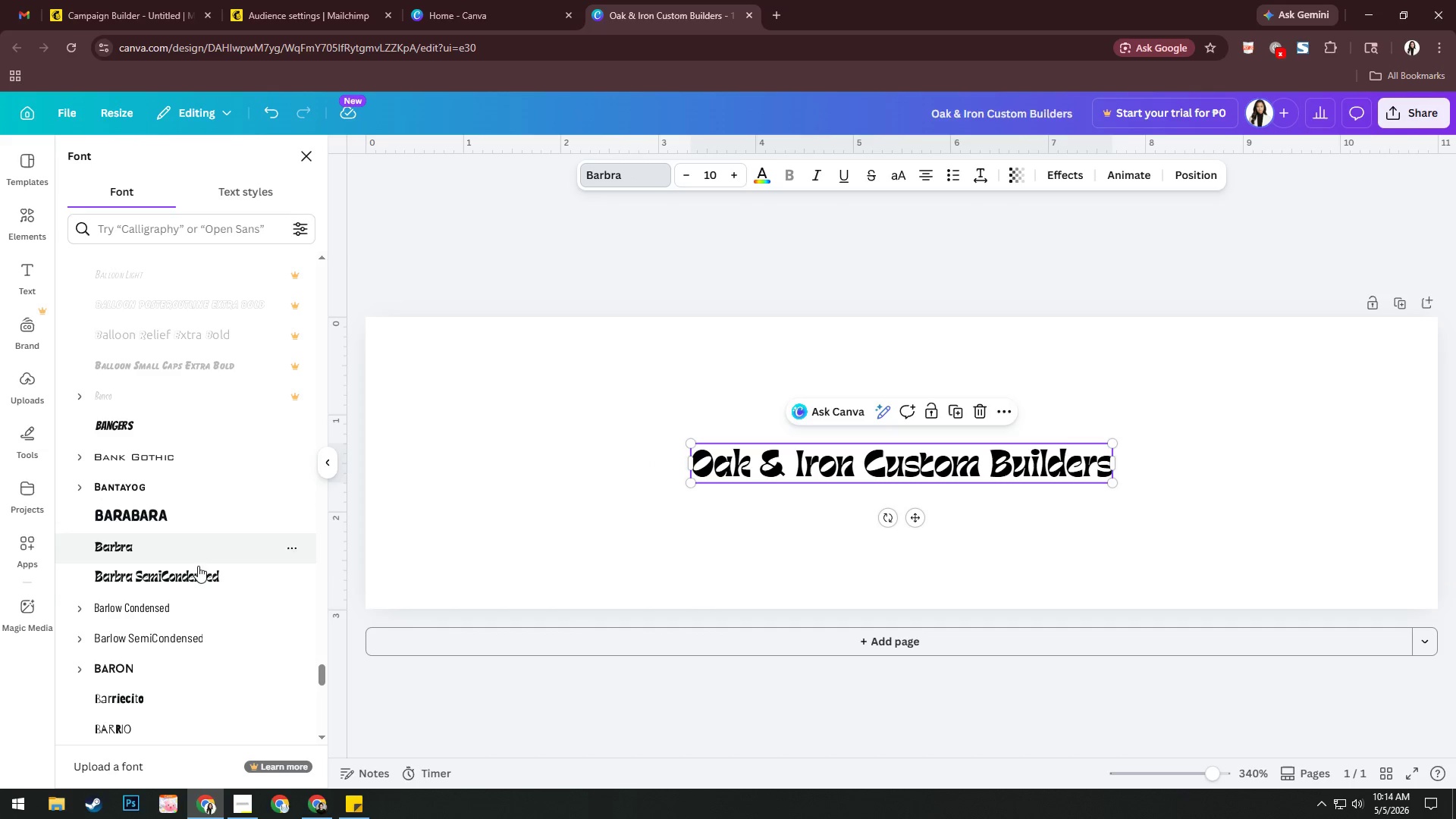 
scroll: coordinate [223, 632], scroll_direction: down, amount: 10.0
 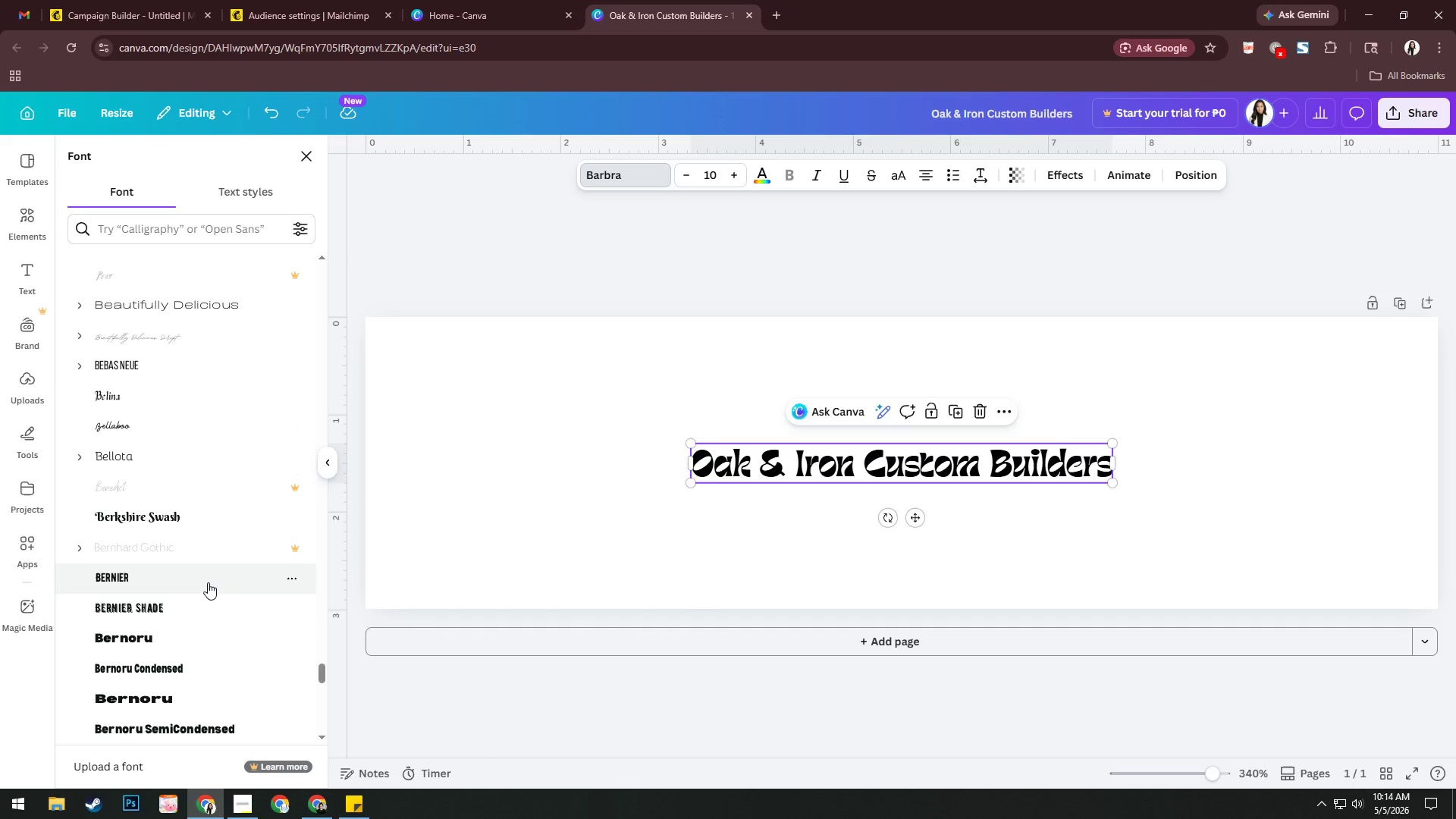 
left_click([208, 582])
 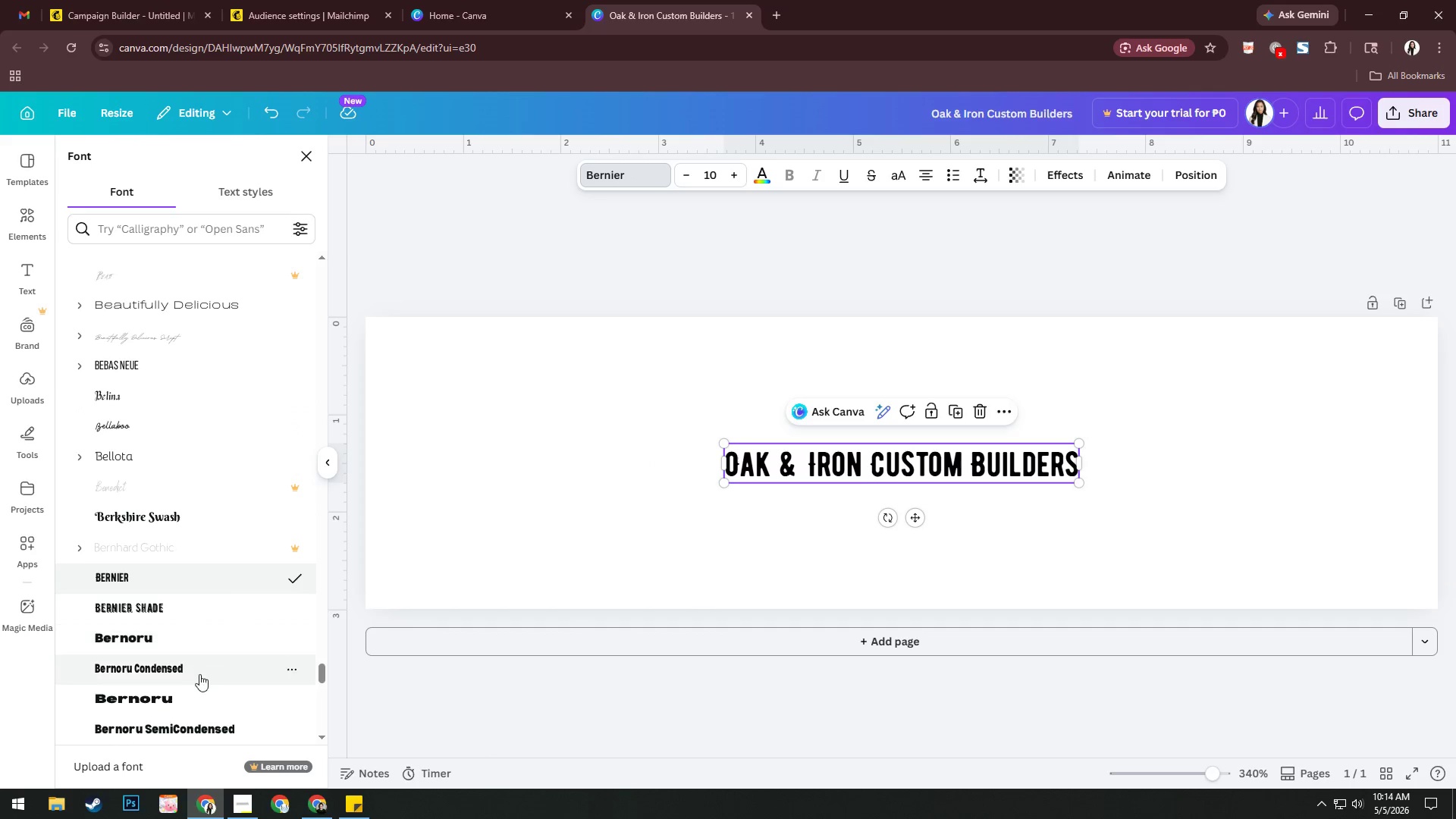 
left_click([206, 635])
 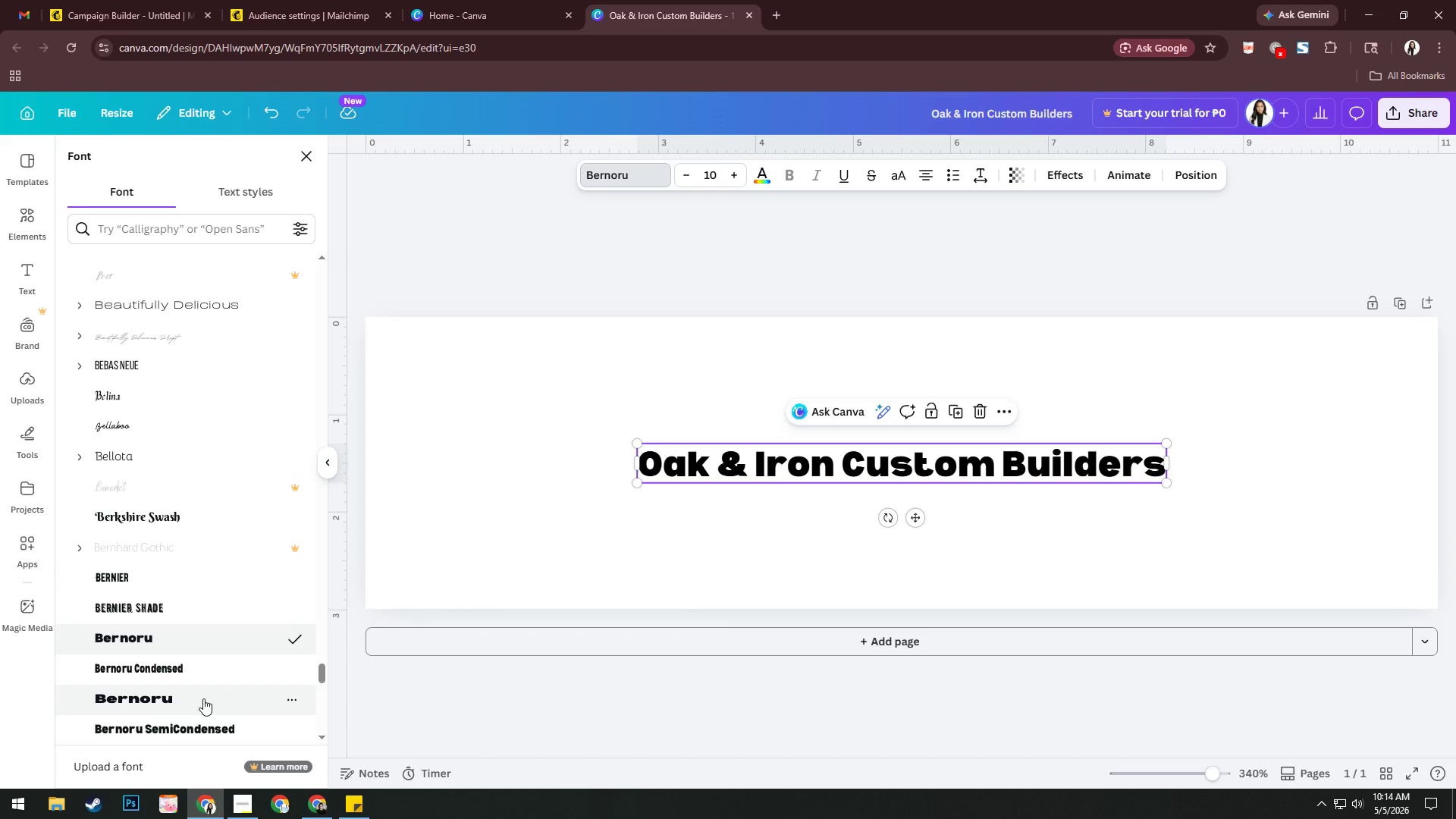 
left_click([210, 667])
 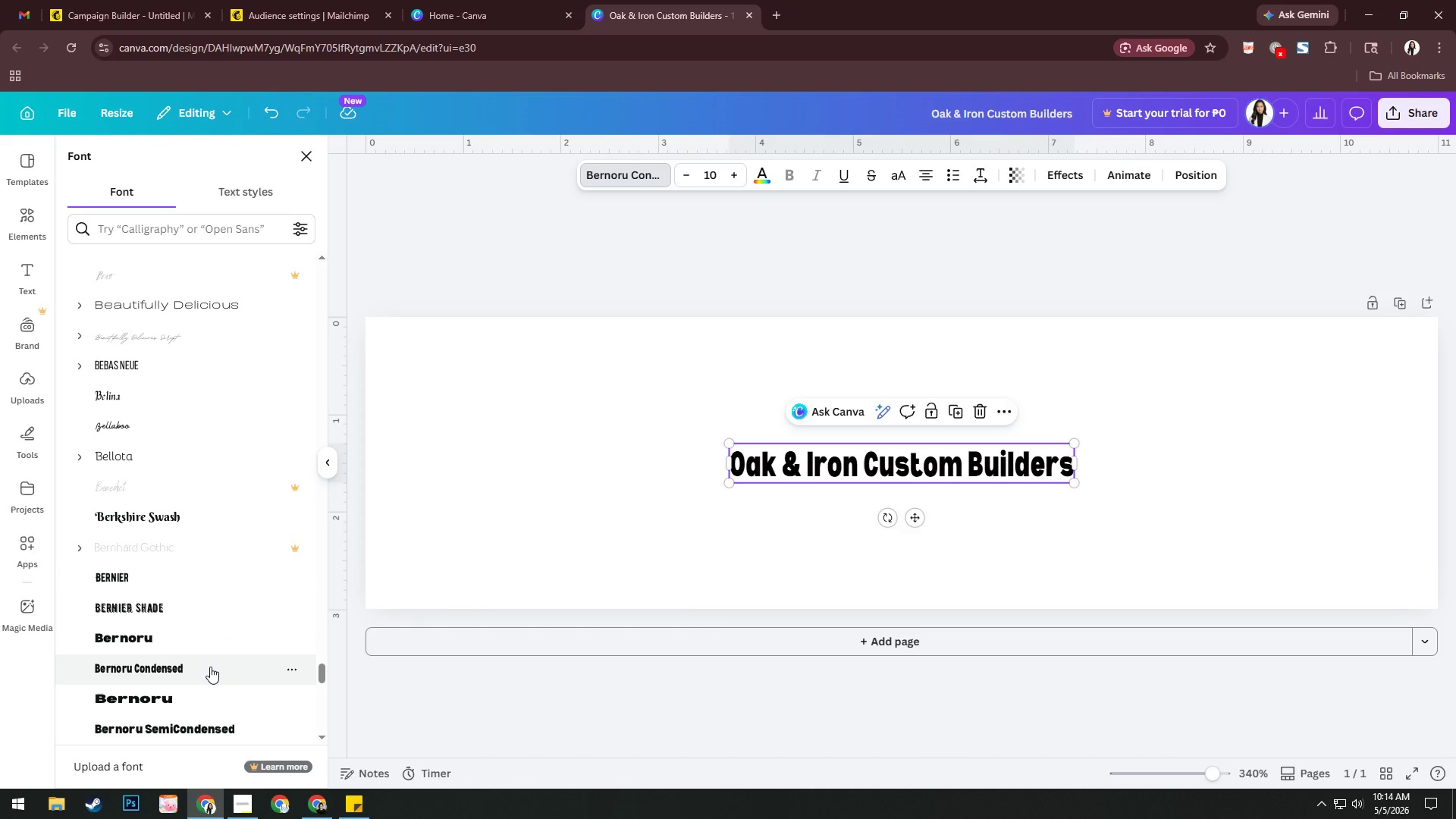 
scroll: coordinate [211, 633], scroll_direction: down, amount: 3.0
 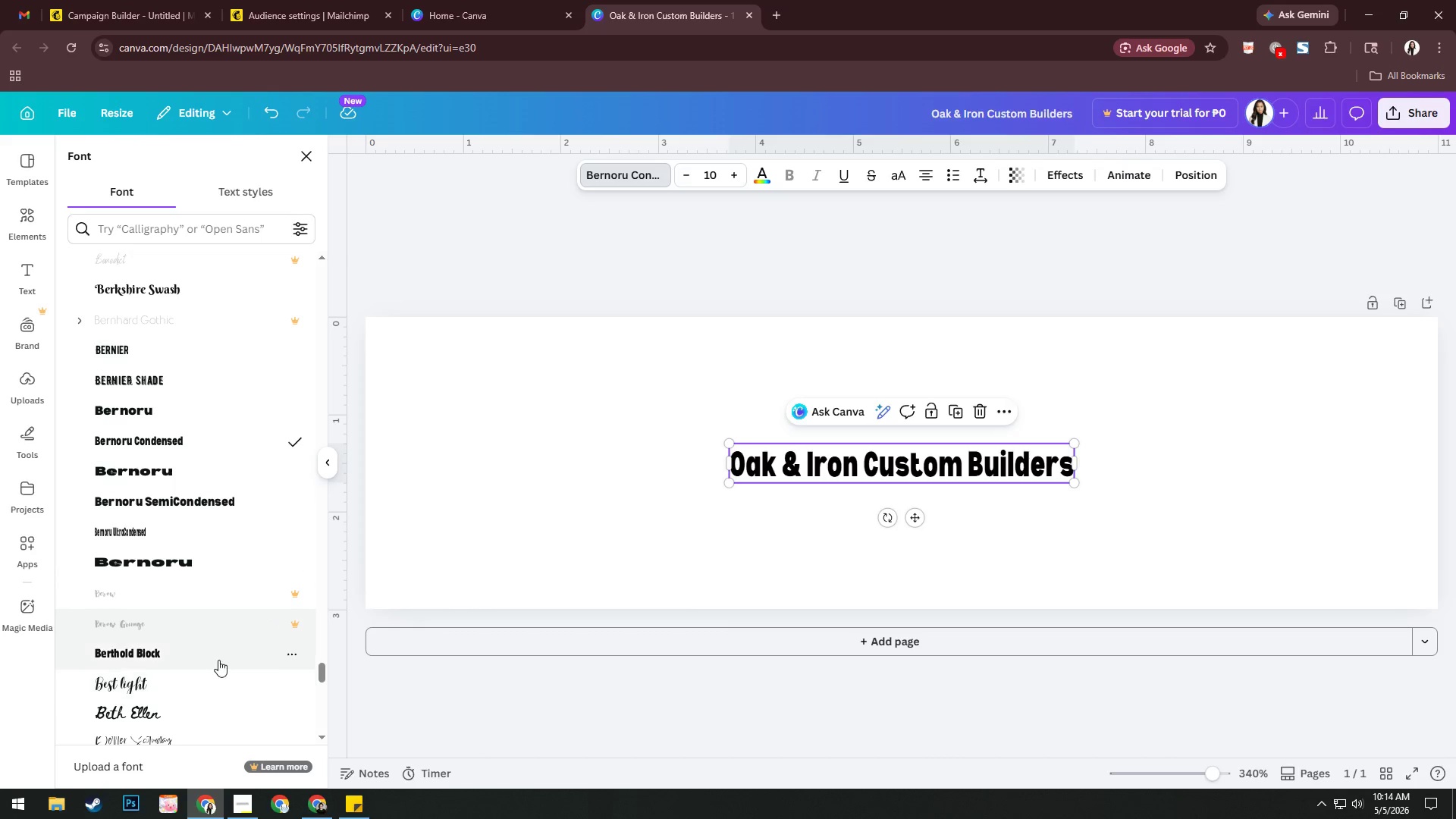 
left_click([218, 659])
 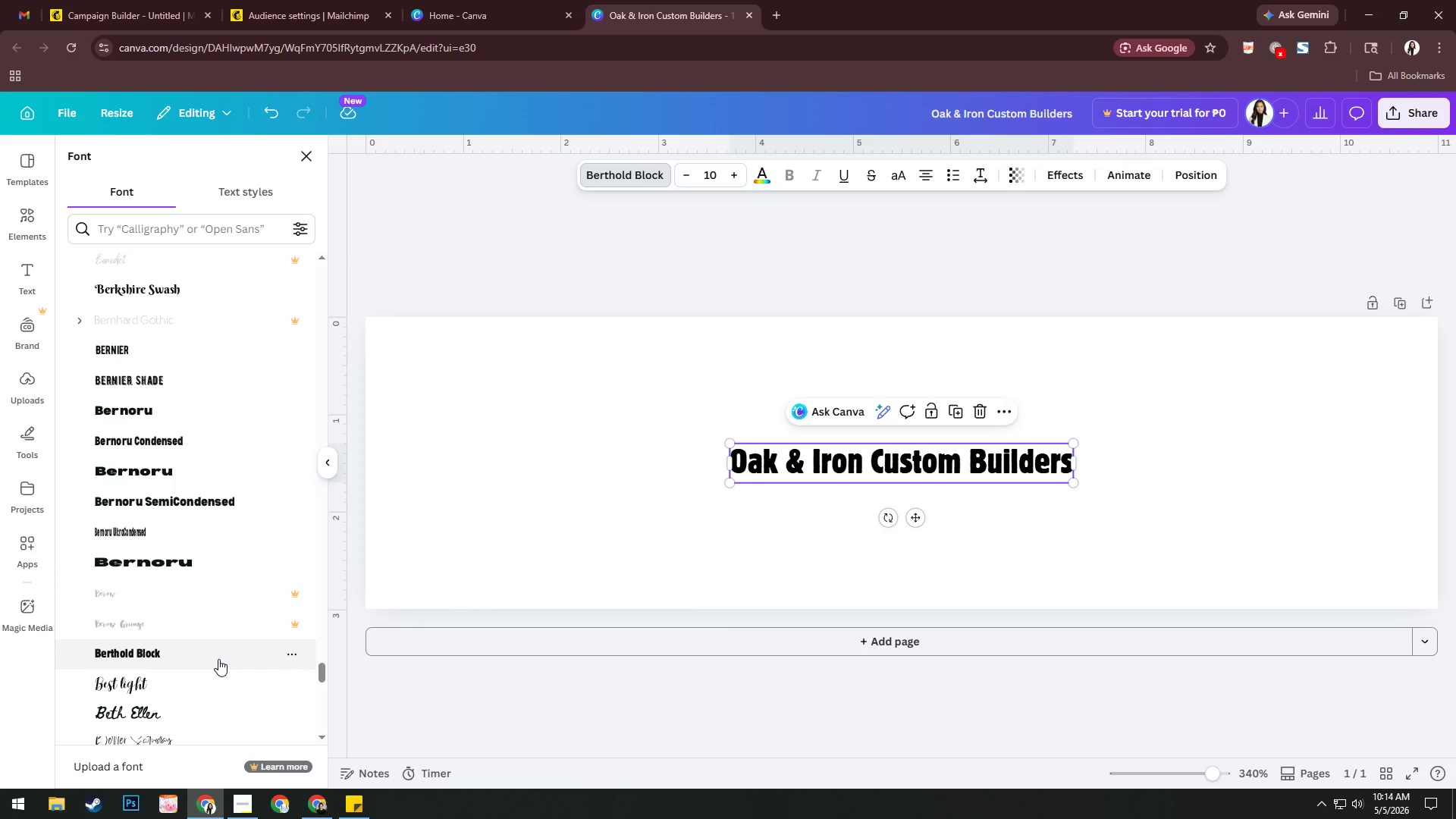 
scroll: coordinate [218, 659], scroll_direction: down, amount: 3.0
 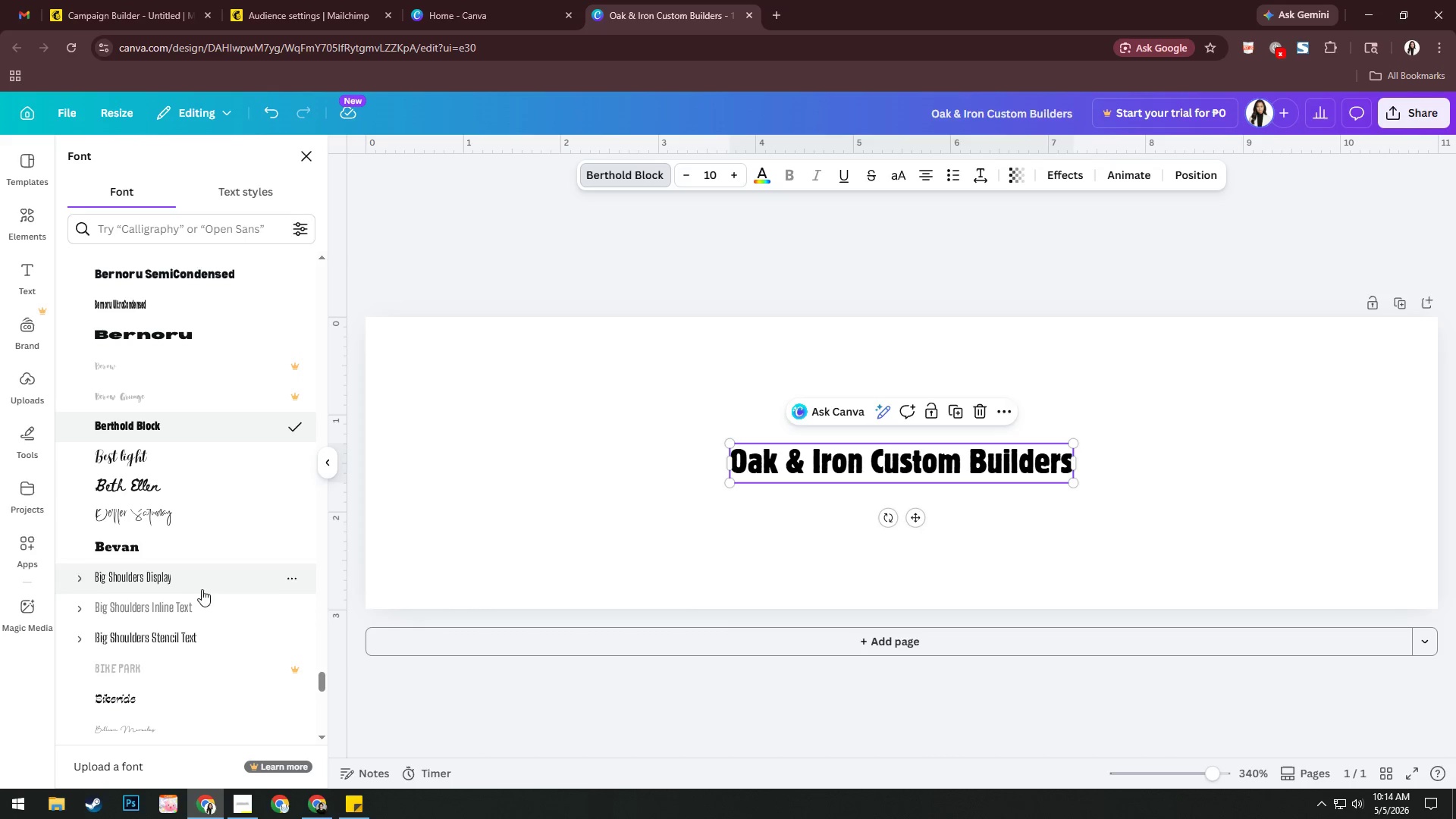 
left_click([206, 559])
 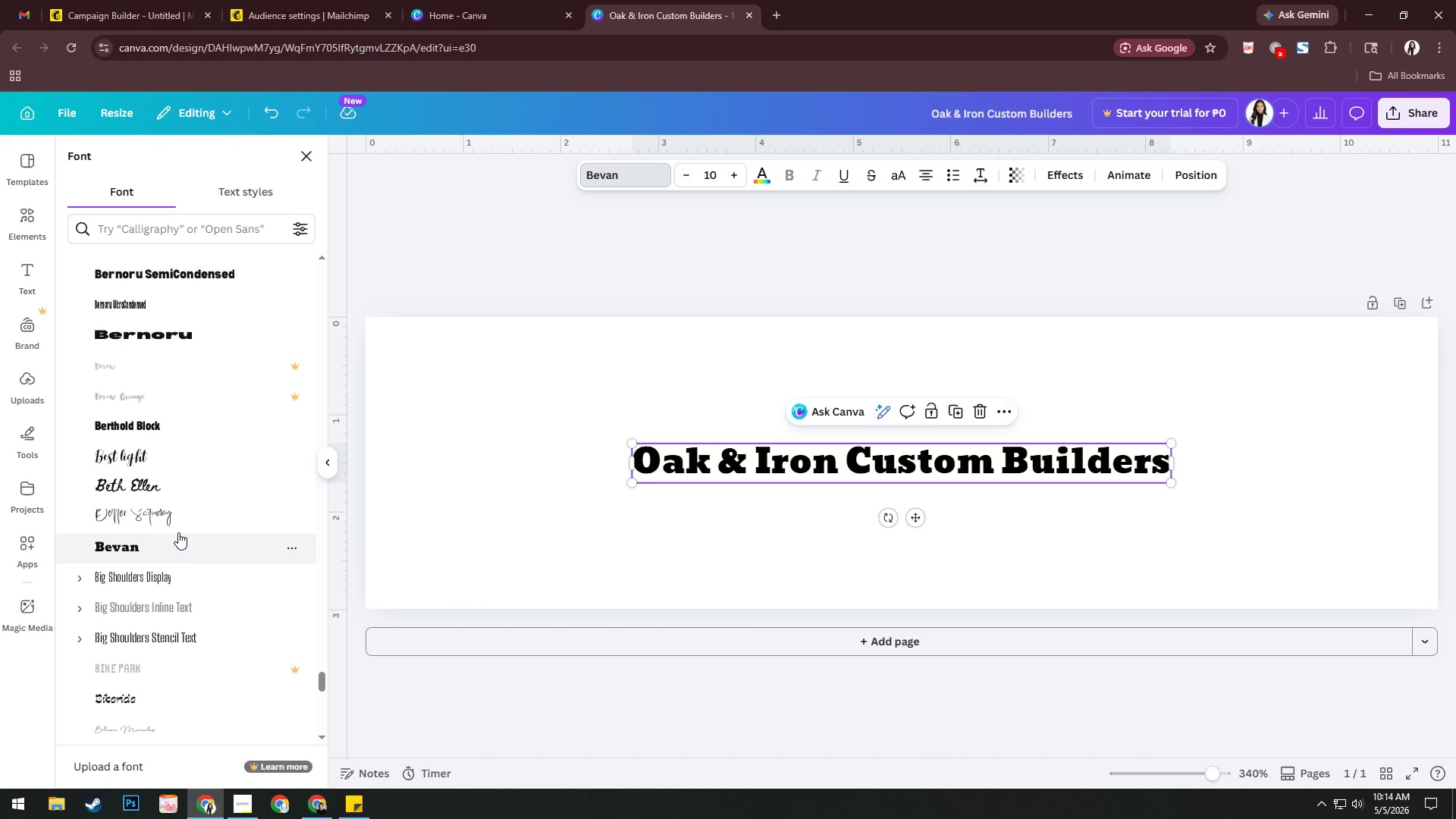 
scroll: coordinate [199, 576], scroll_direction: down, amount: 6.0
 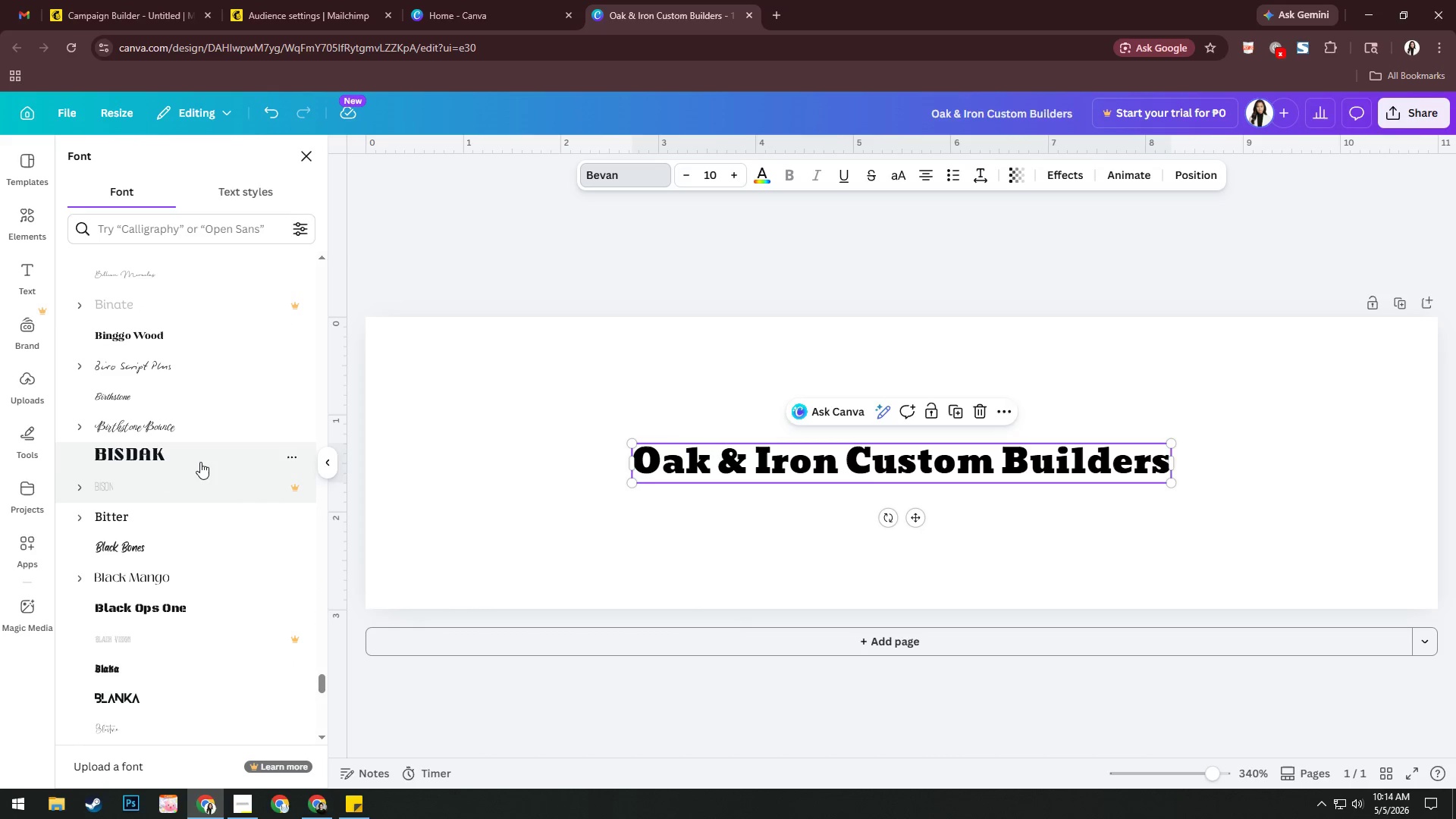 
left_click([200, 458])
 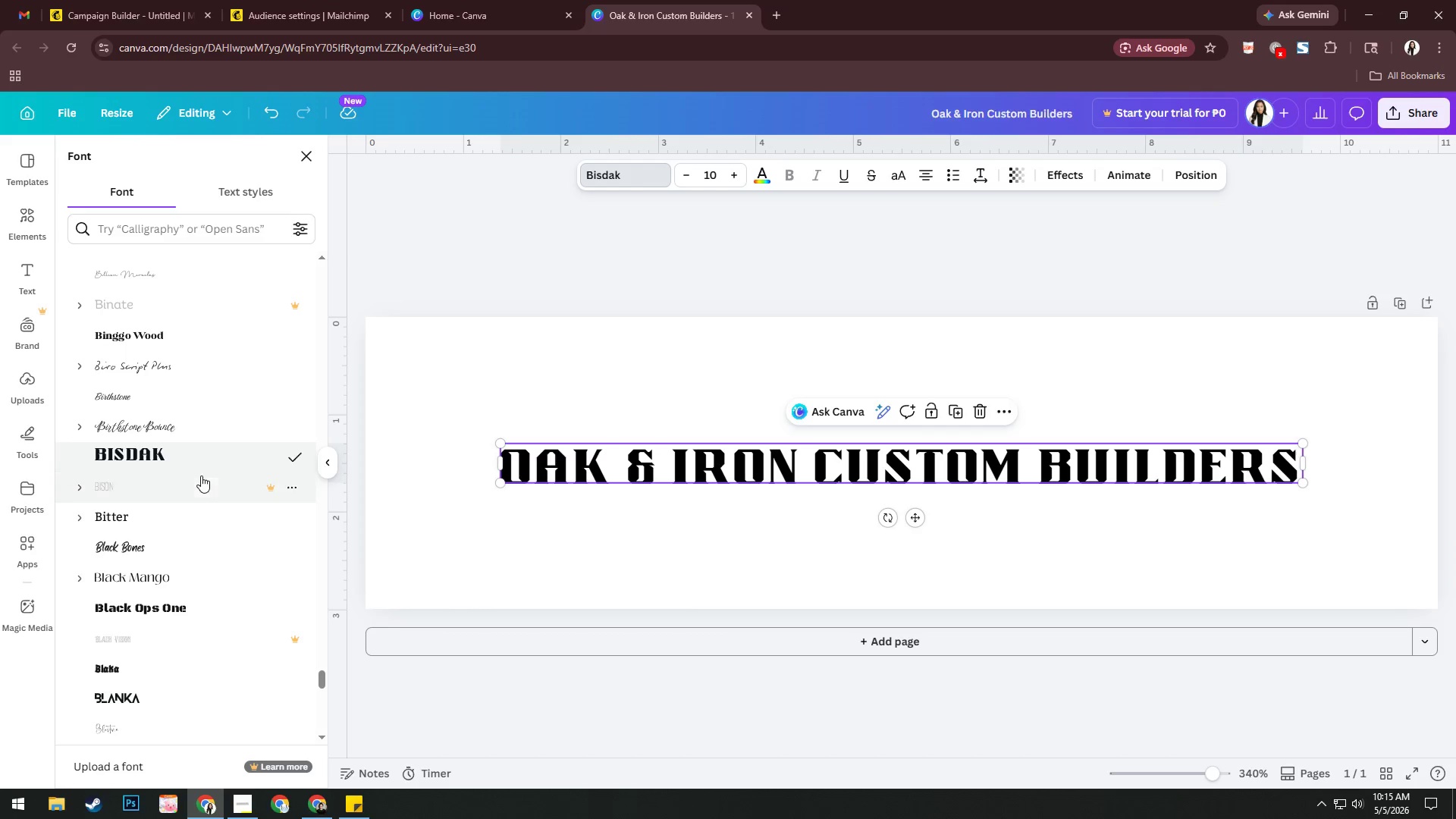 
left_click([190, 600])
 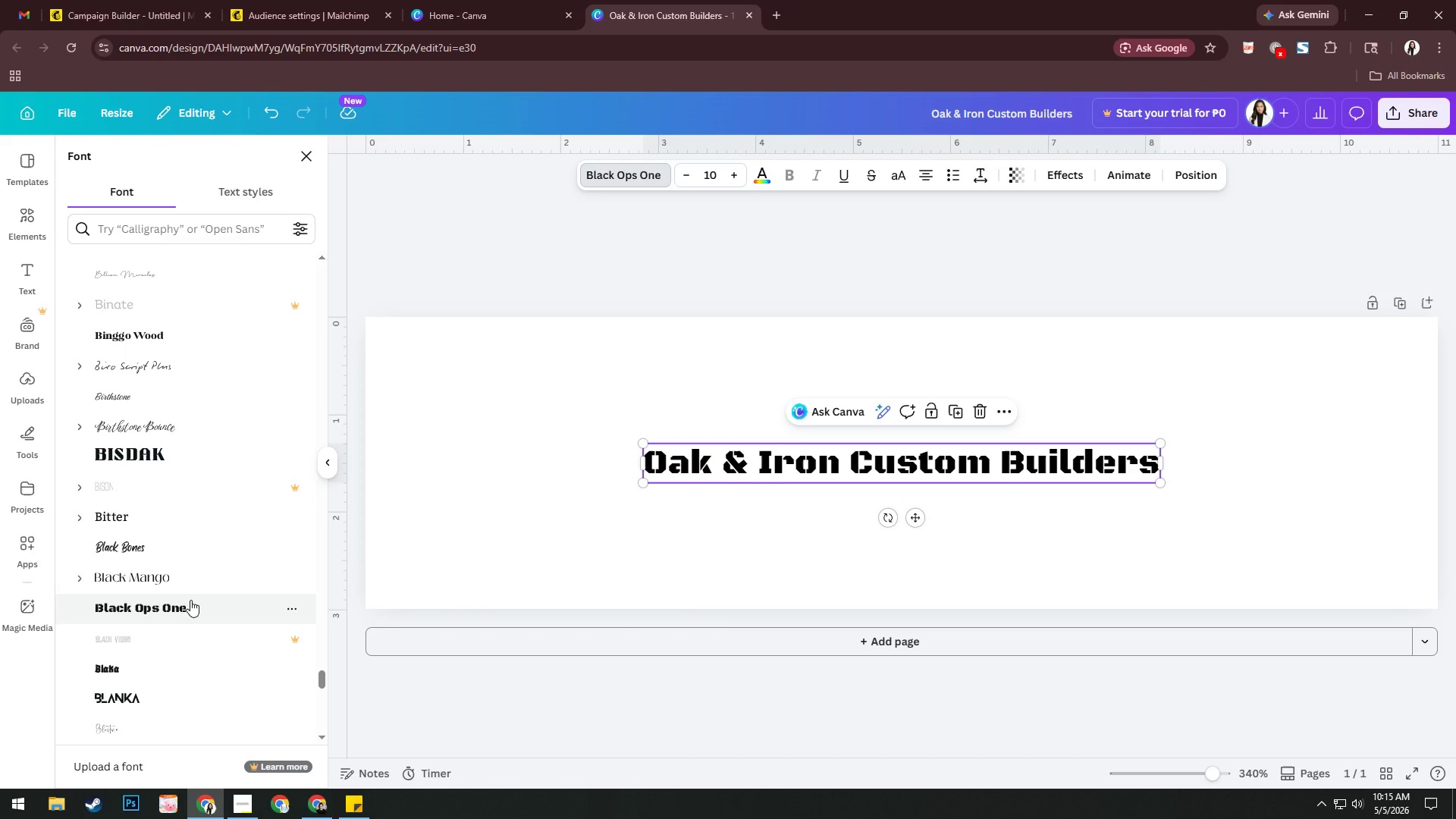 
scroll: coordinate [234, 482], scroll_direction: down, amount: 17.0
 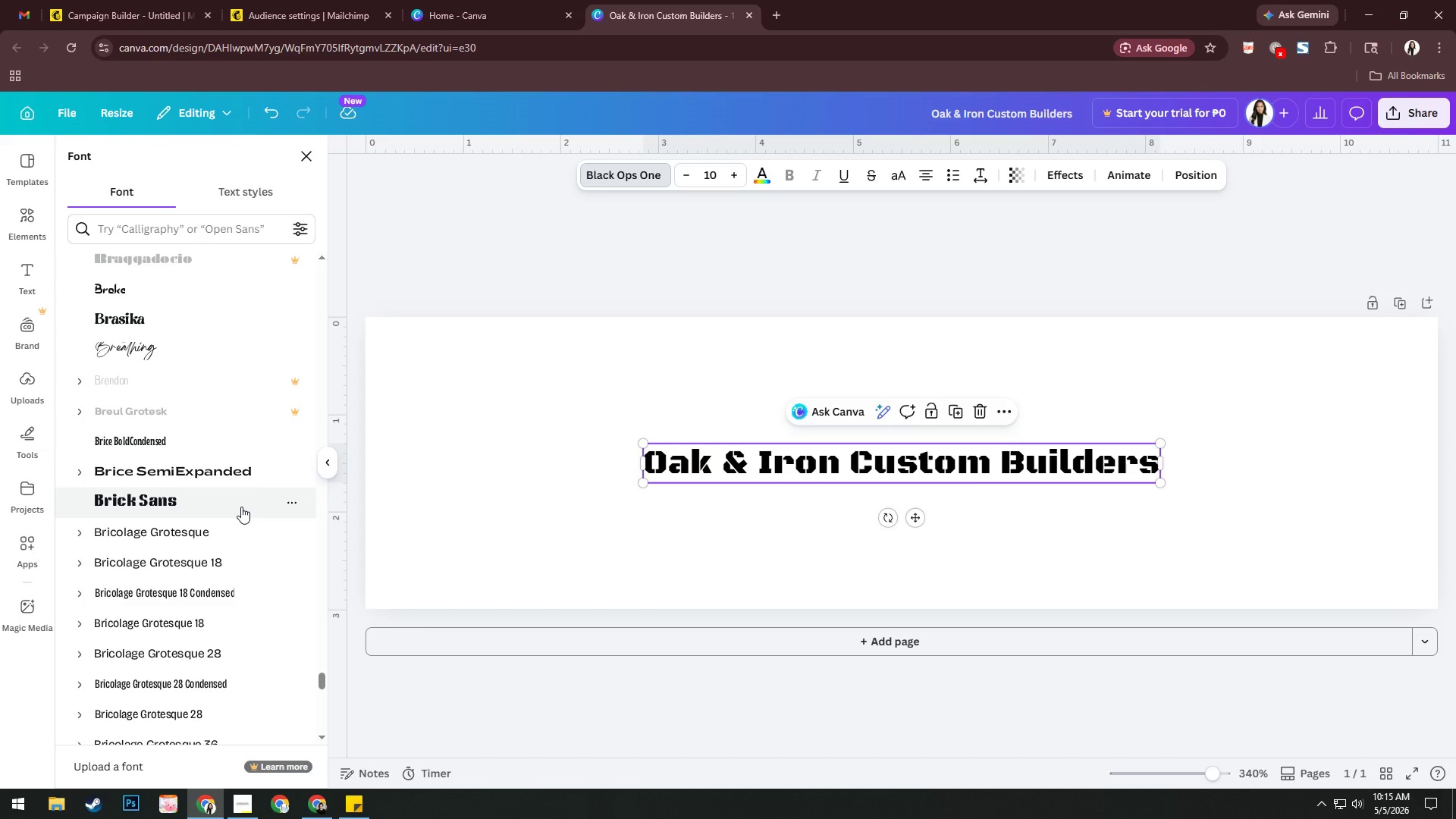 
left_click([241, 507])
 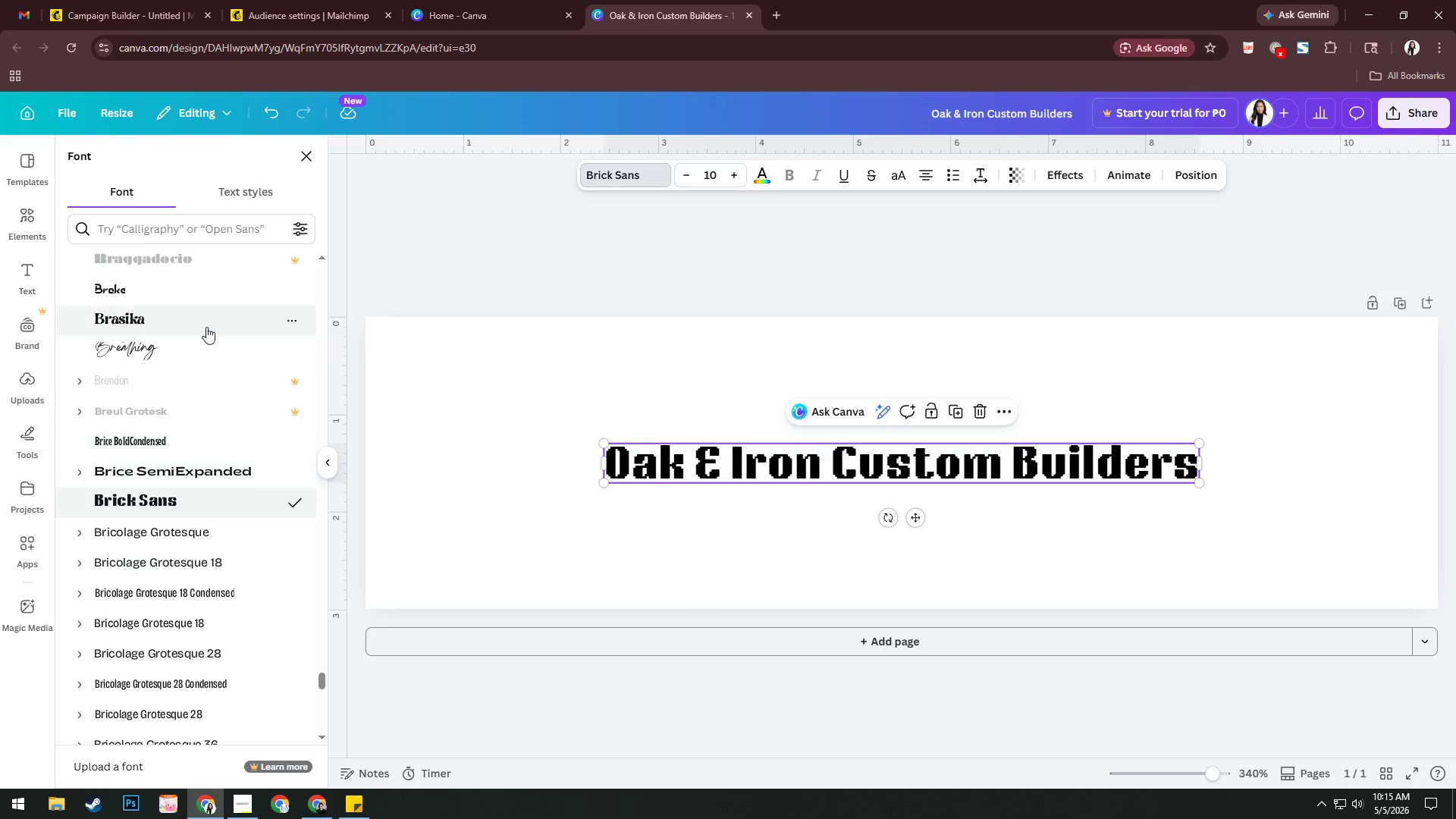 
left_click([206, 319])
 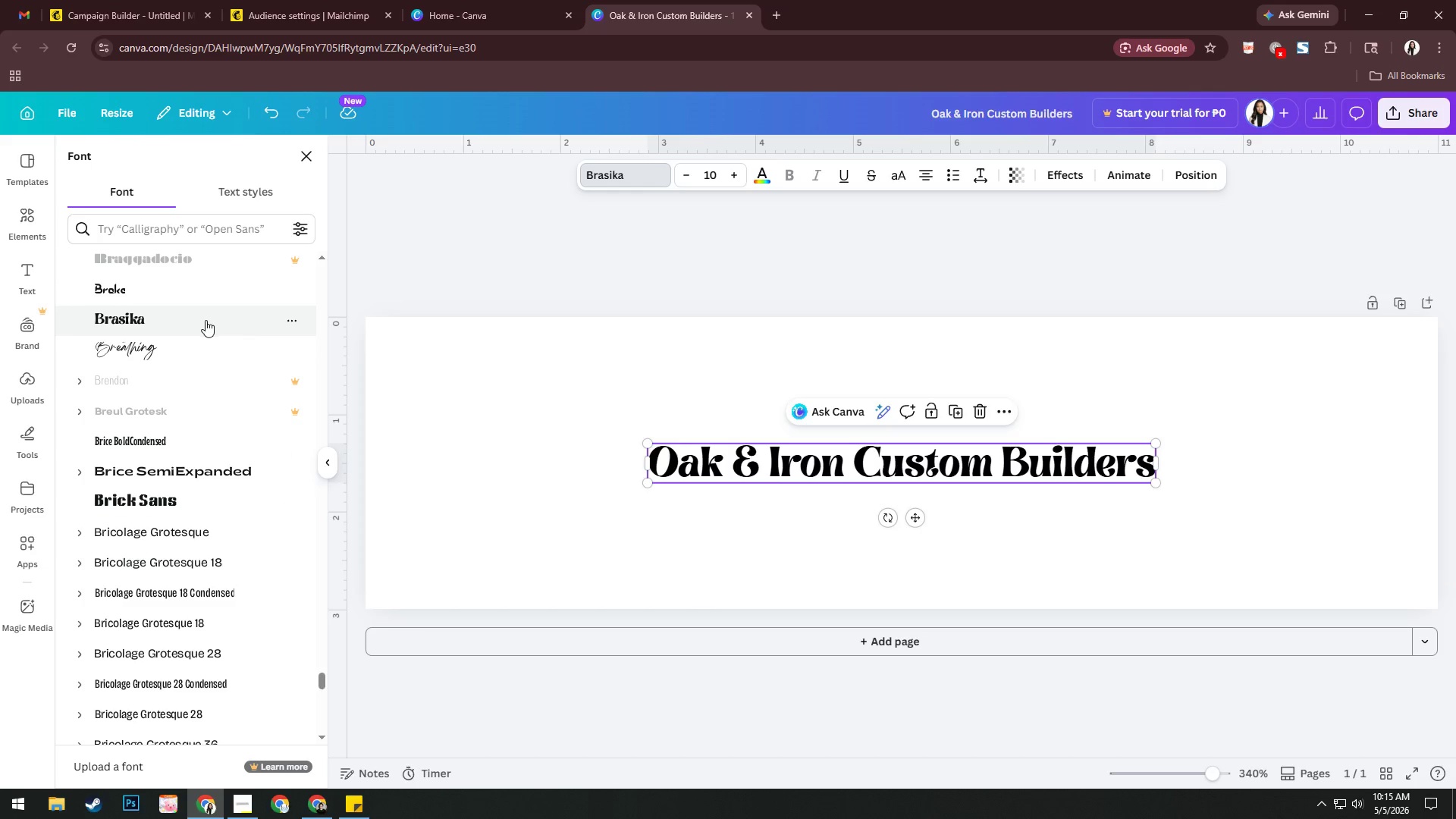 
scroll: coordinate [210, 384], scroll_direction: up, amount: 6.0
 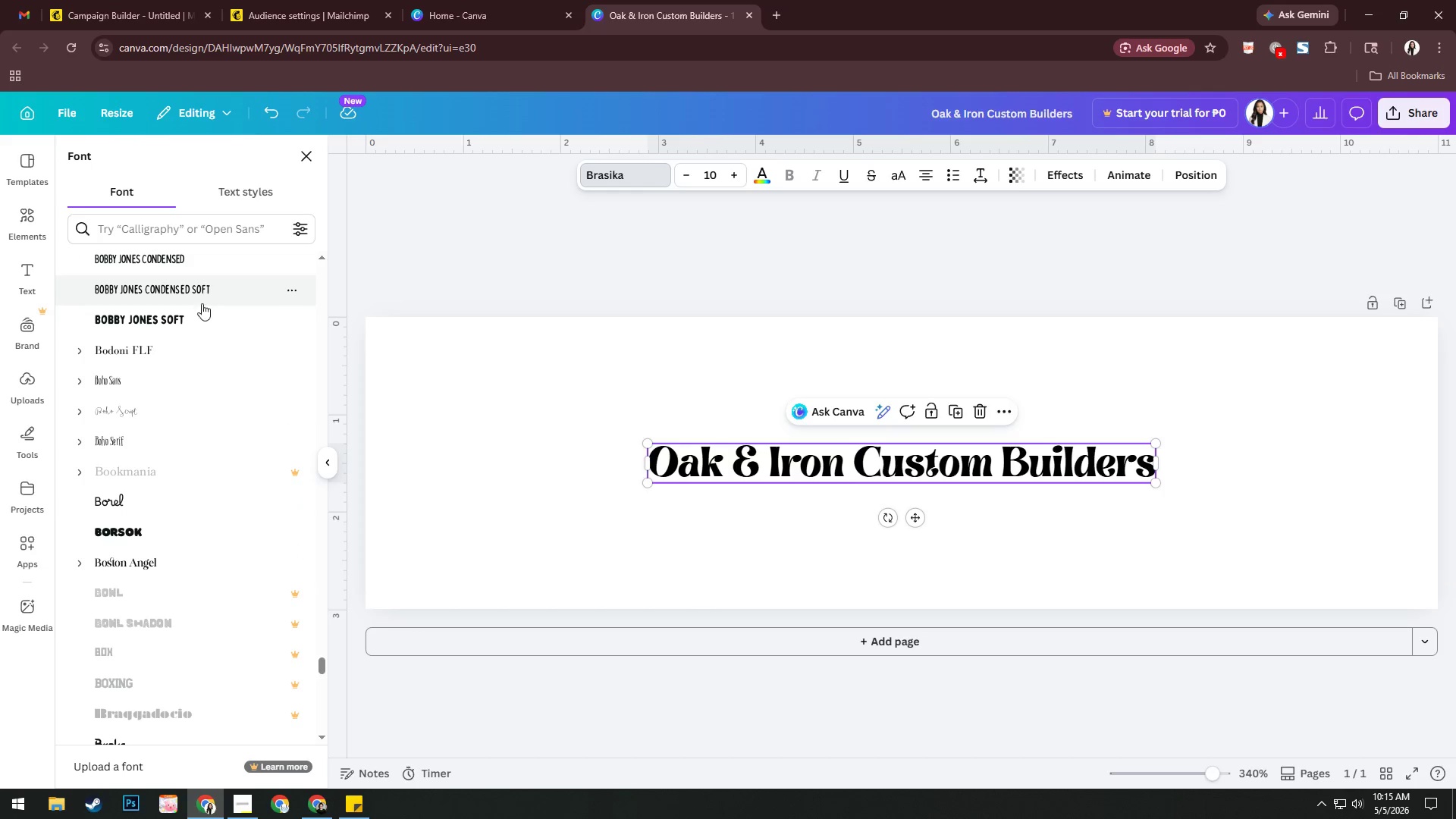 
left_click([204, 309])
 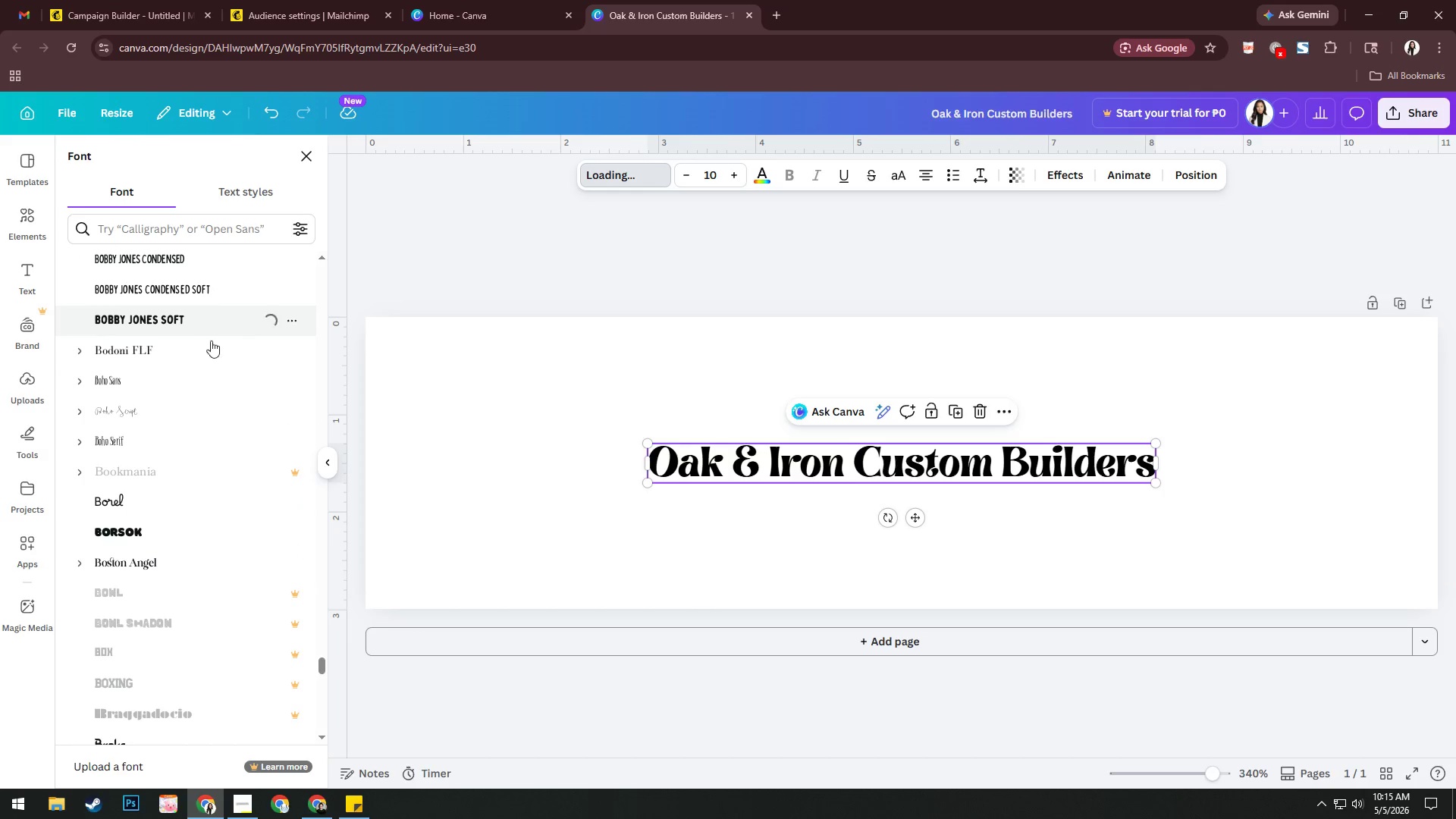 
scroll: coordinate [215, 368], scroll_direction: up, amount: 3.0
 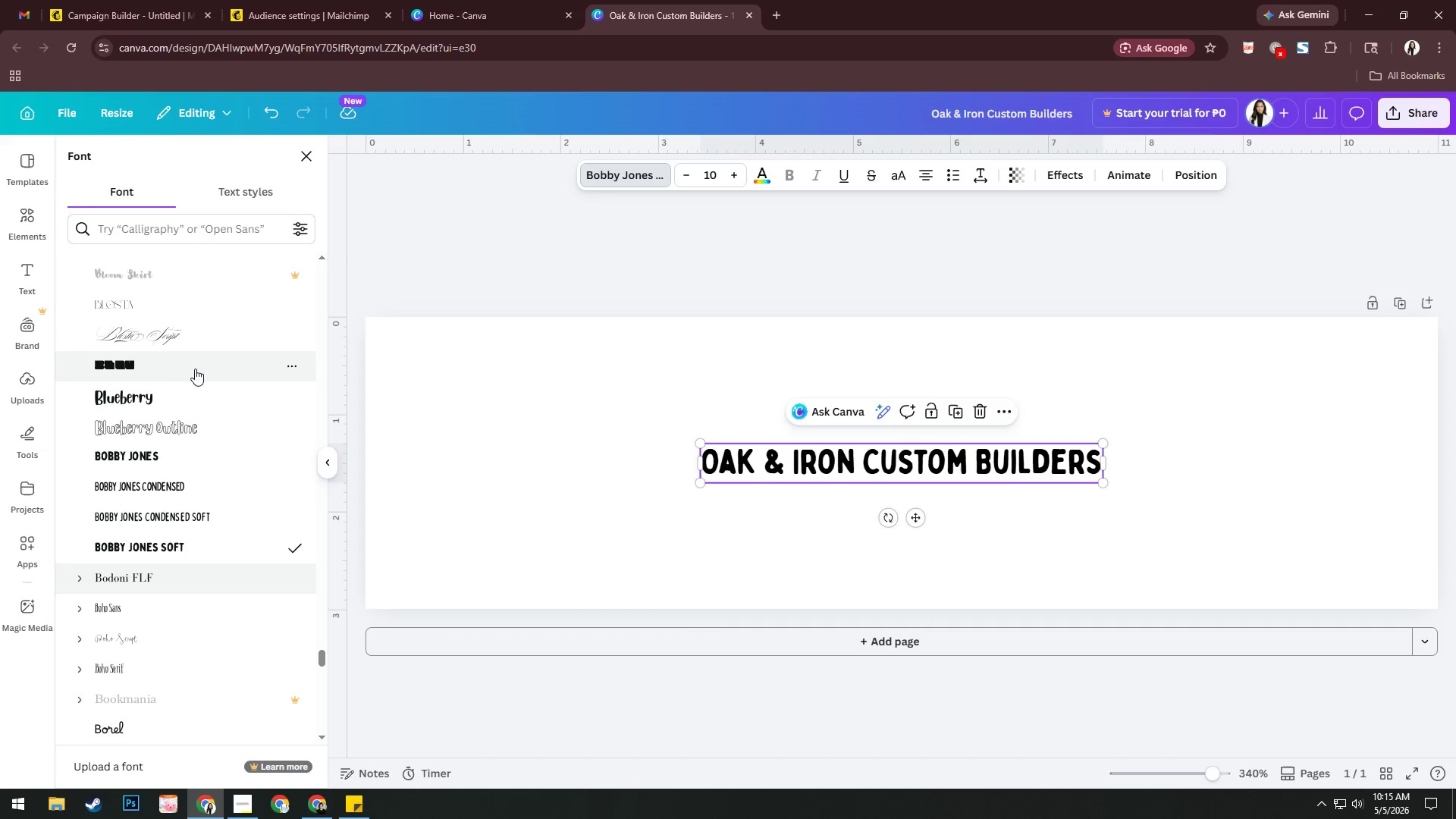 
left_click([202, 389])
 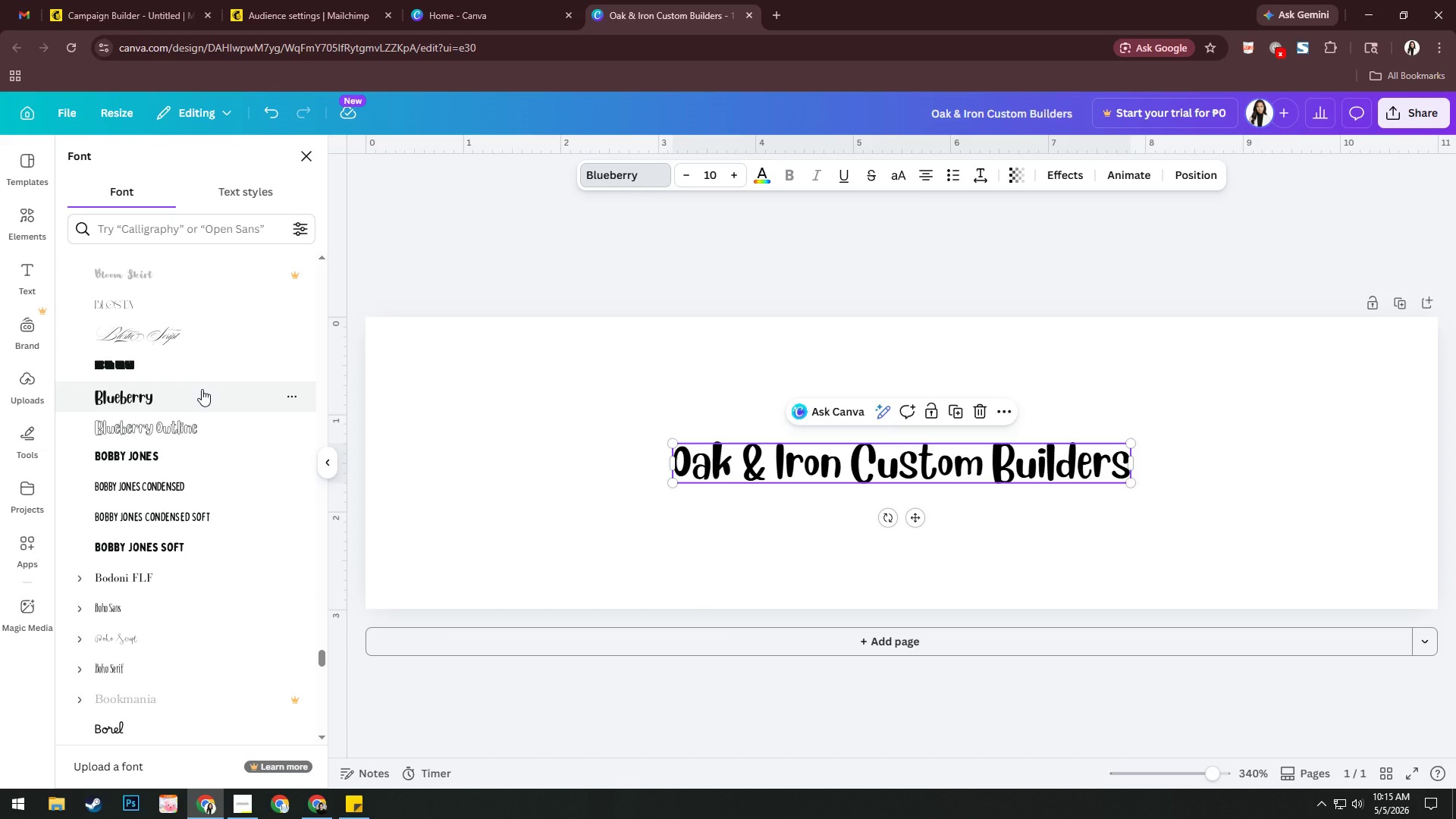 
scroll: coordinate [221, 506], scroll_direction: up, amount: 7.0
 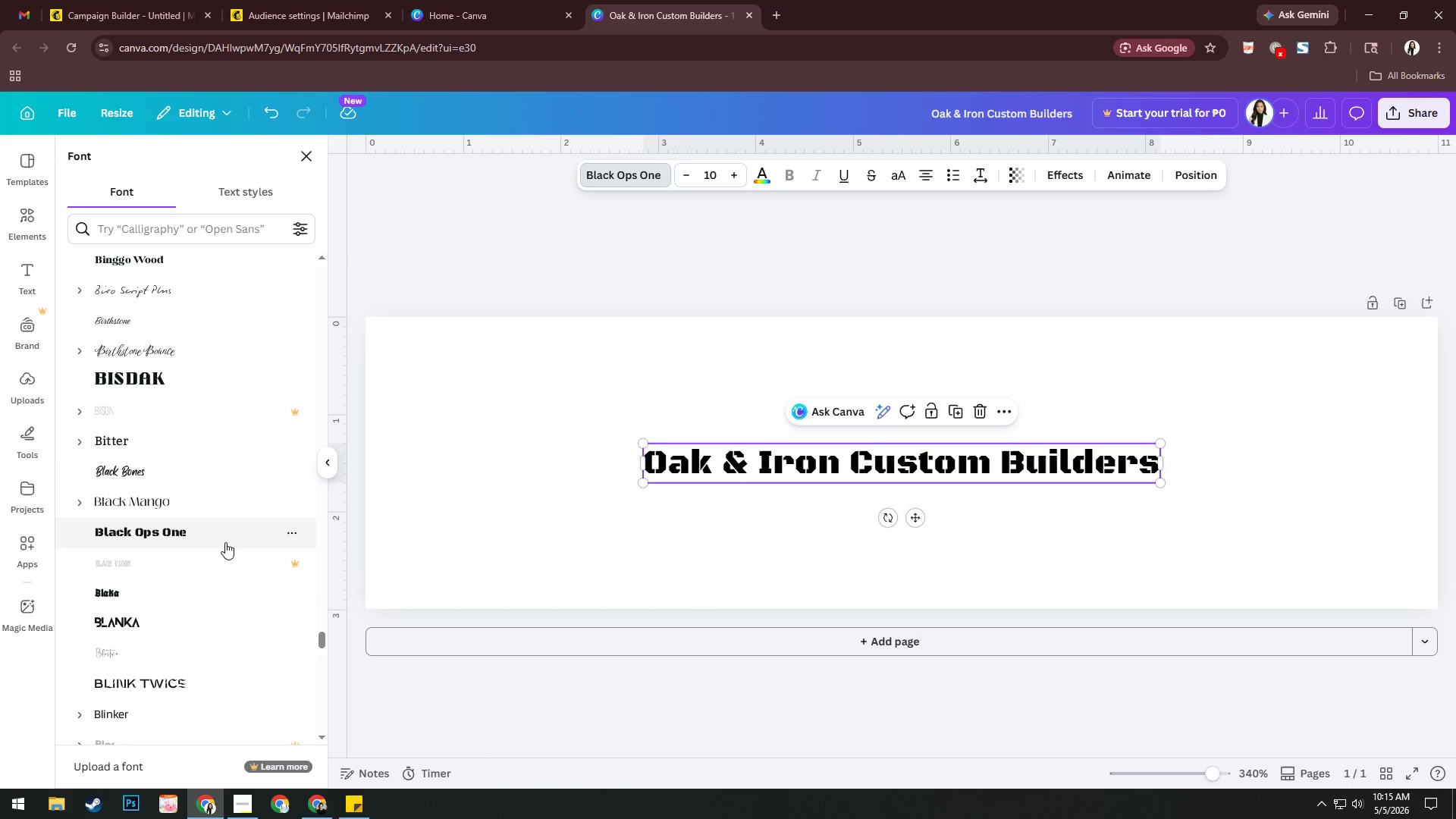 
scroll: coordinate [224, 596], scroll_direction: down, amount: 35.0
 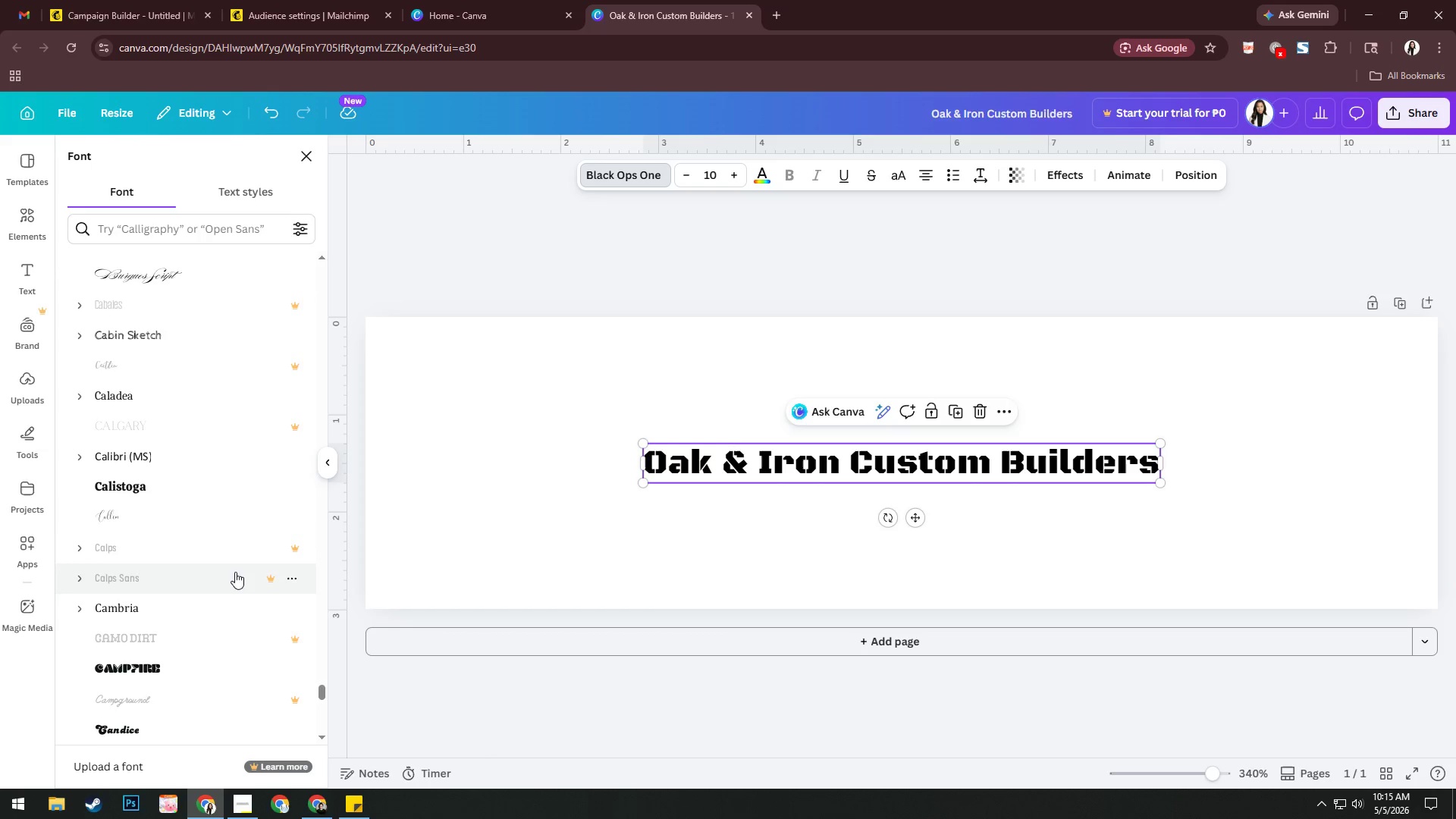 
scroll: coordinate [251, 417], scroll_direction: down, amount: 7.0
 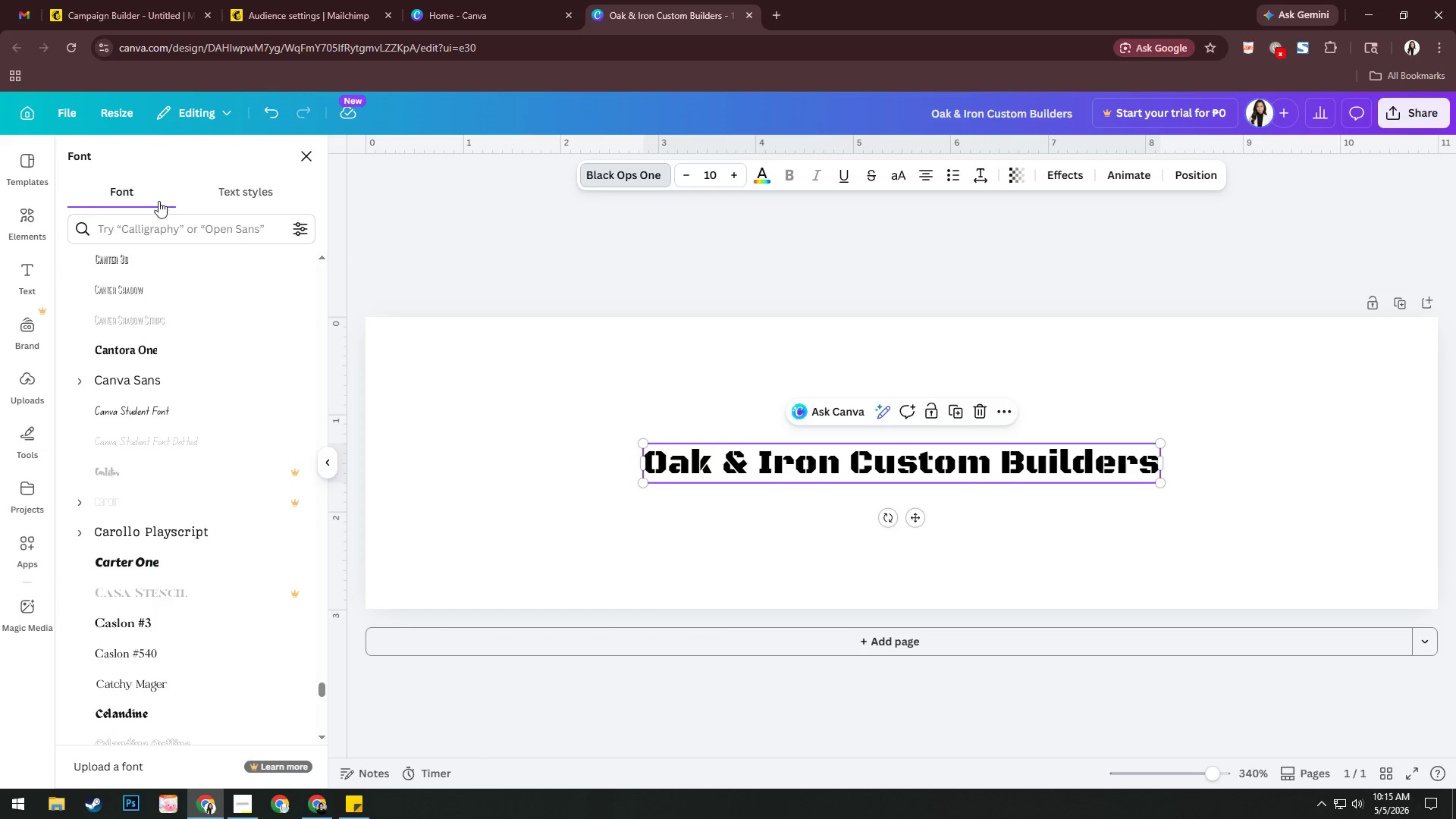 
left_click([163, 241])
 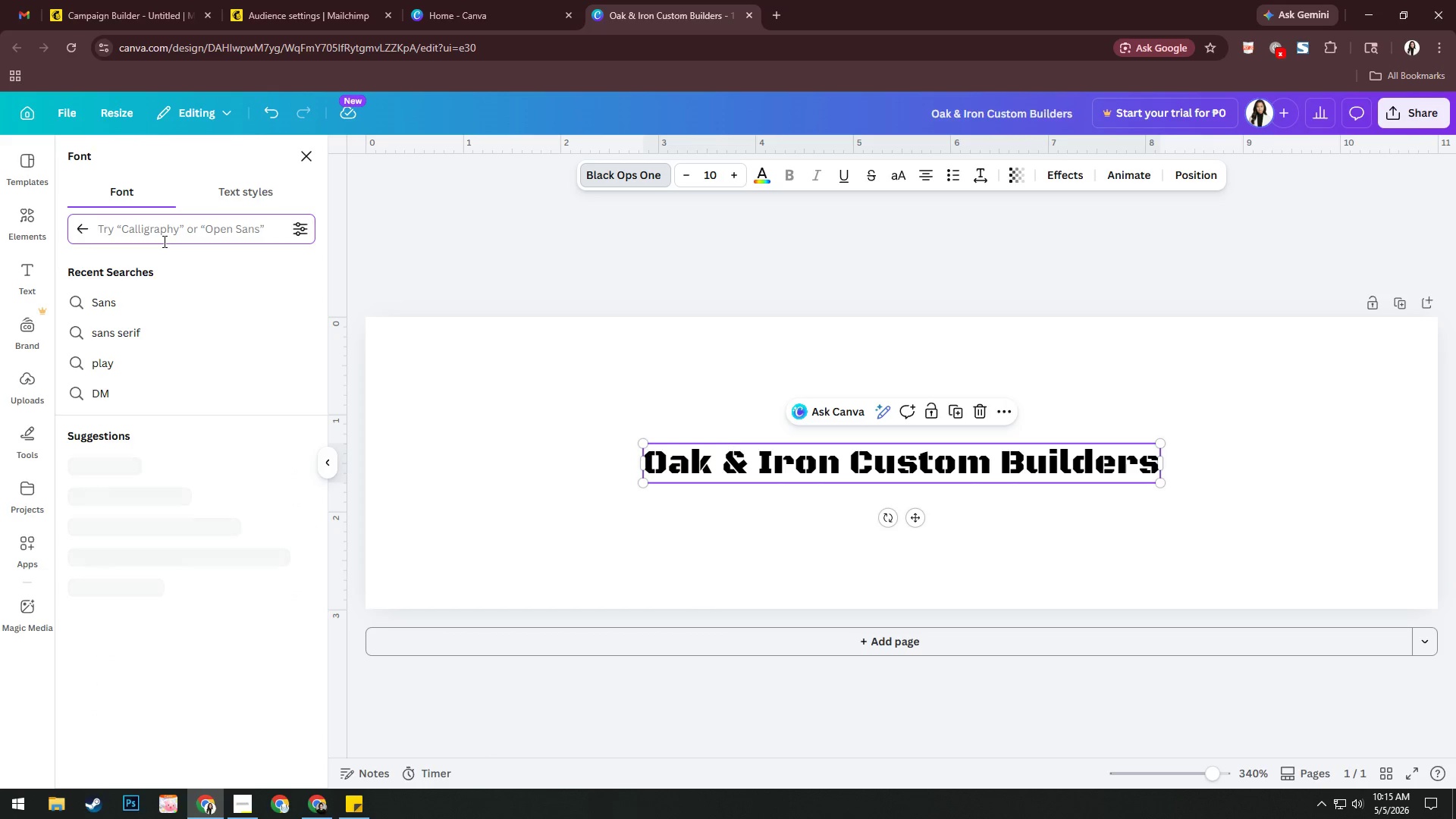 
type(tree)
 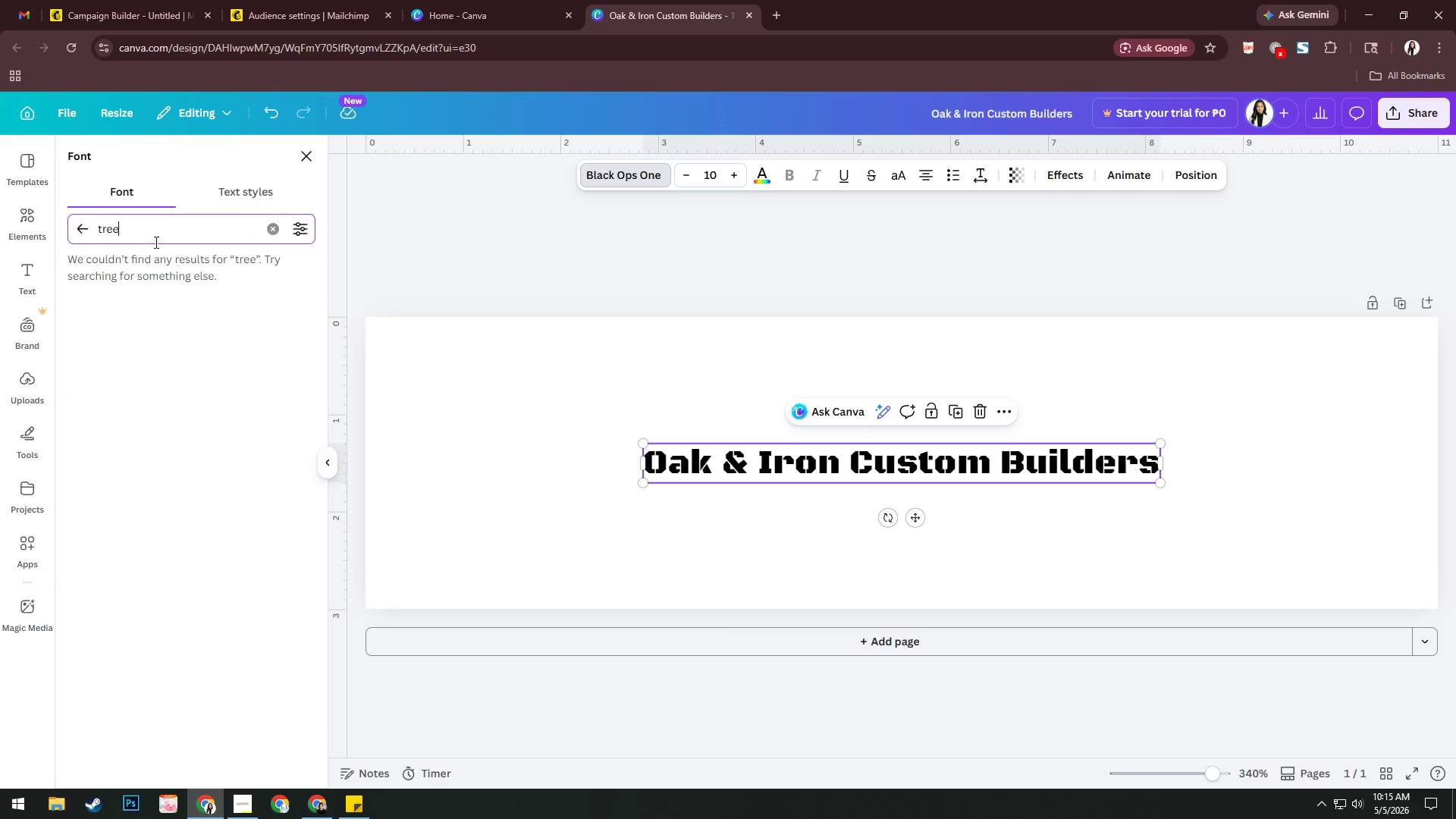 
key(Control+ControlLeft)
 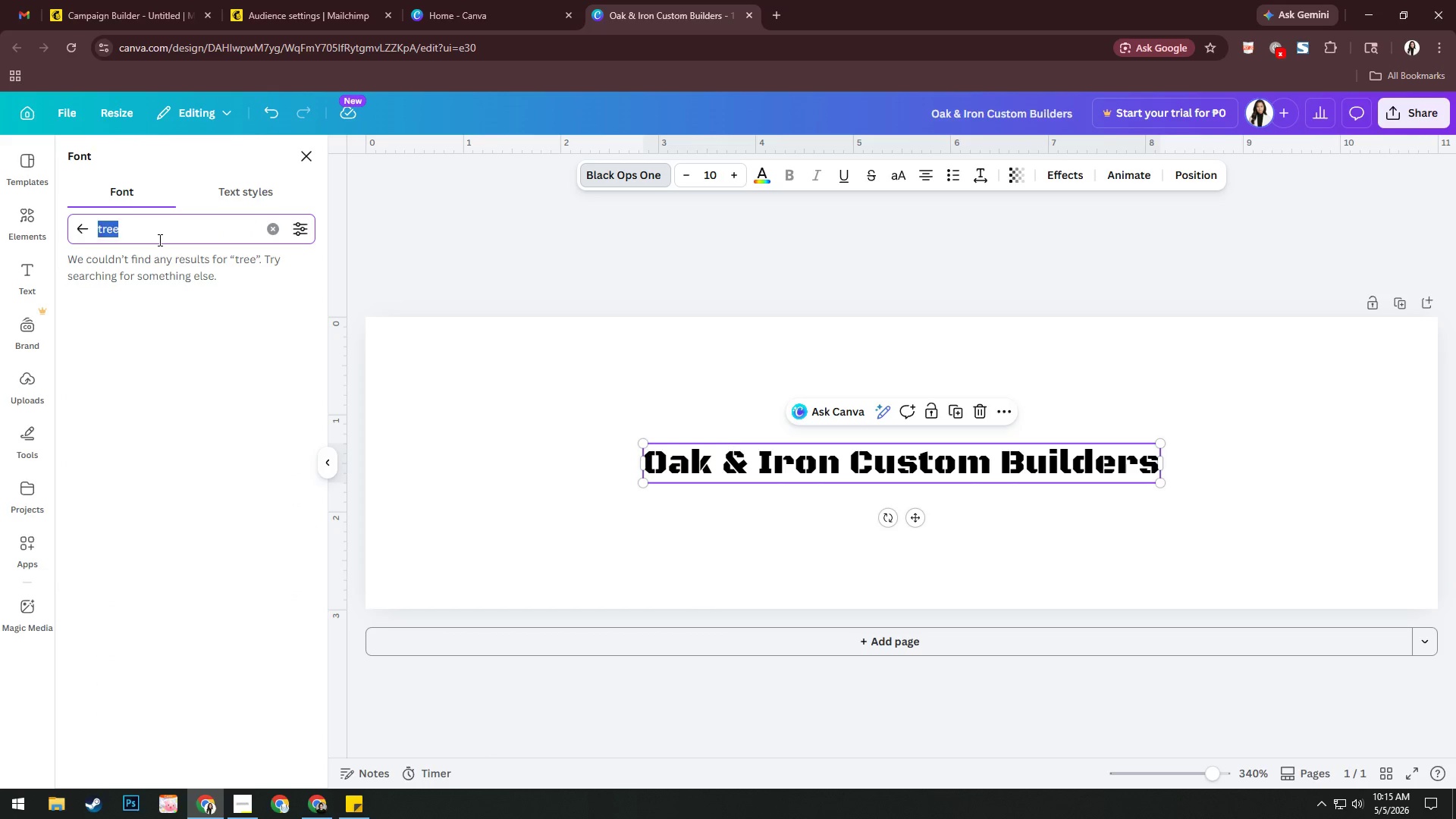 
key(Control+A)
 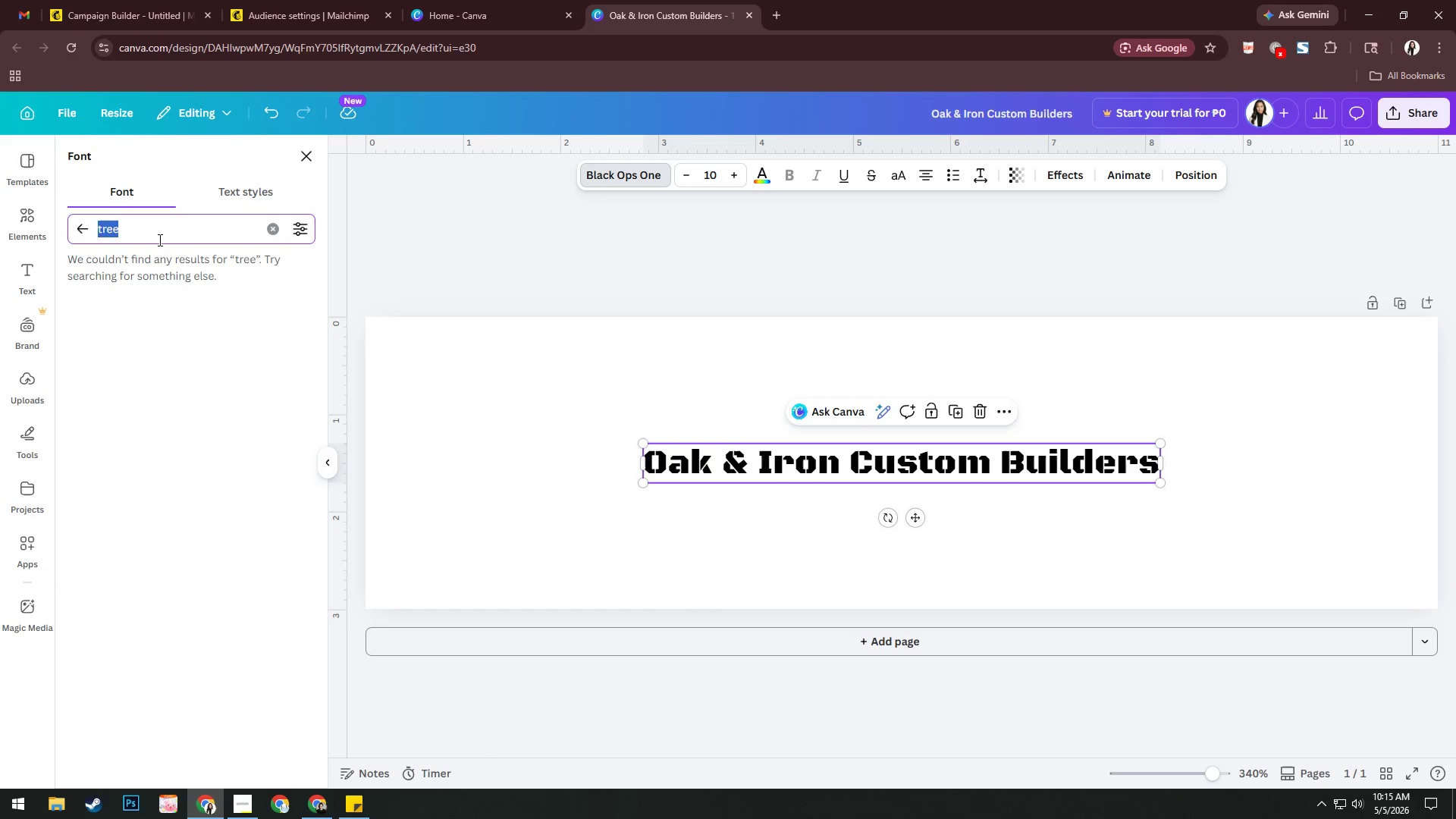 
type(oak)
 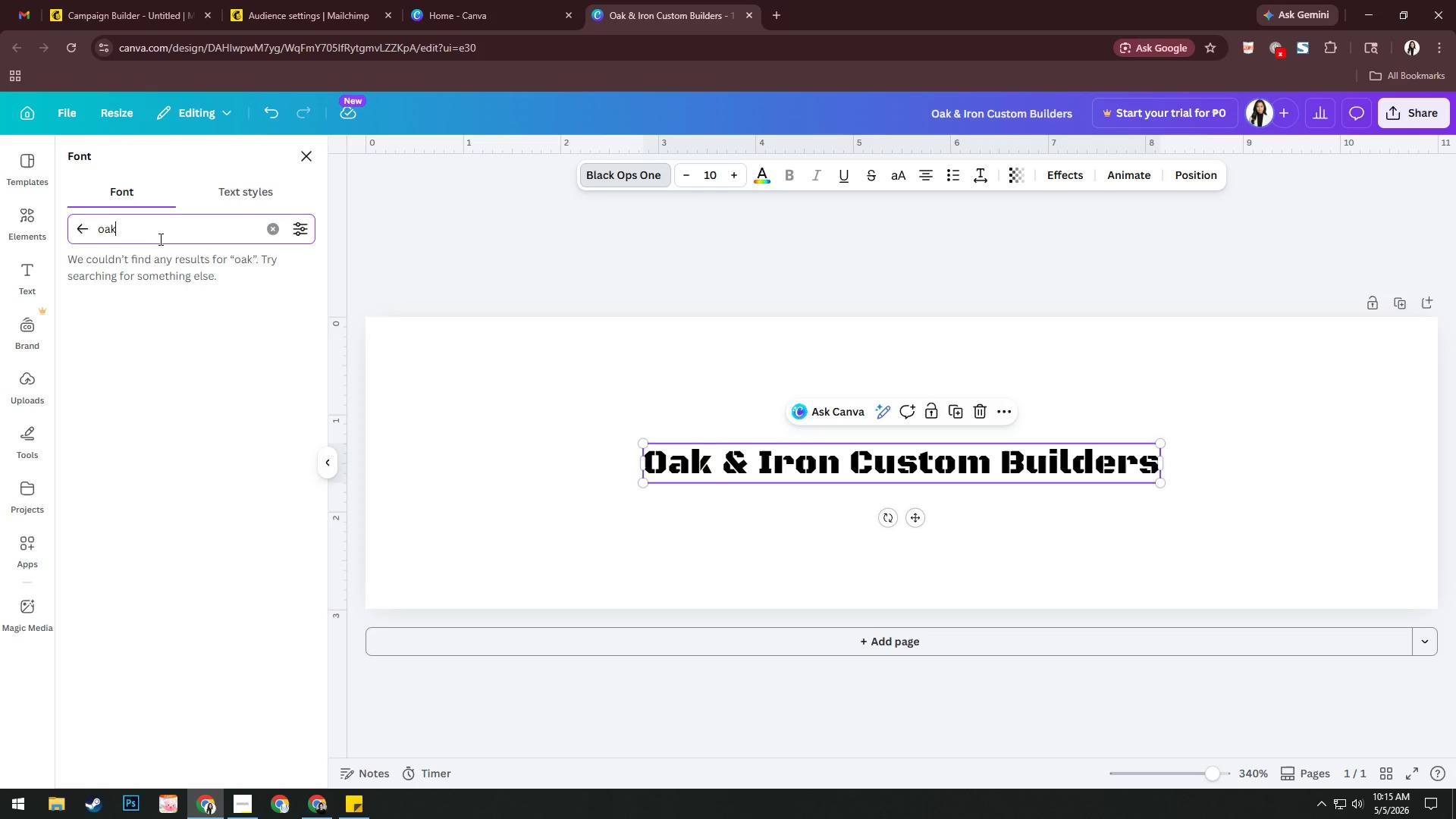 
key(Control+ControlLeft)
 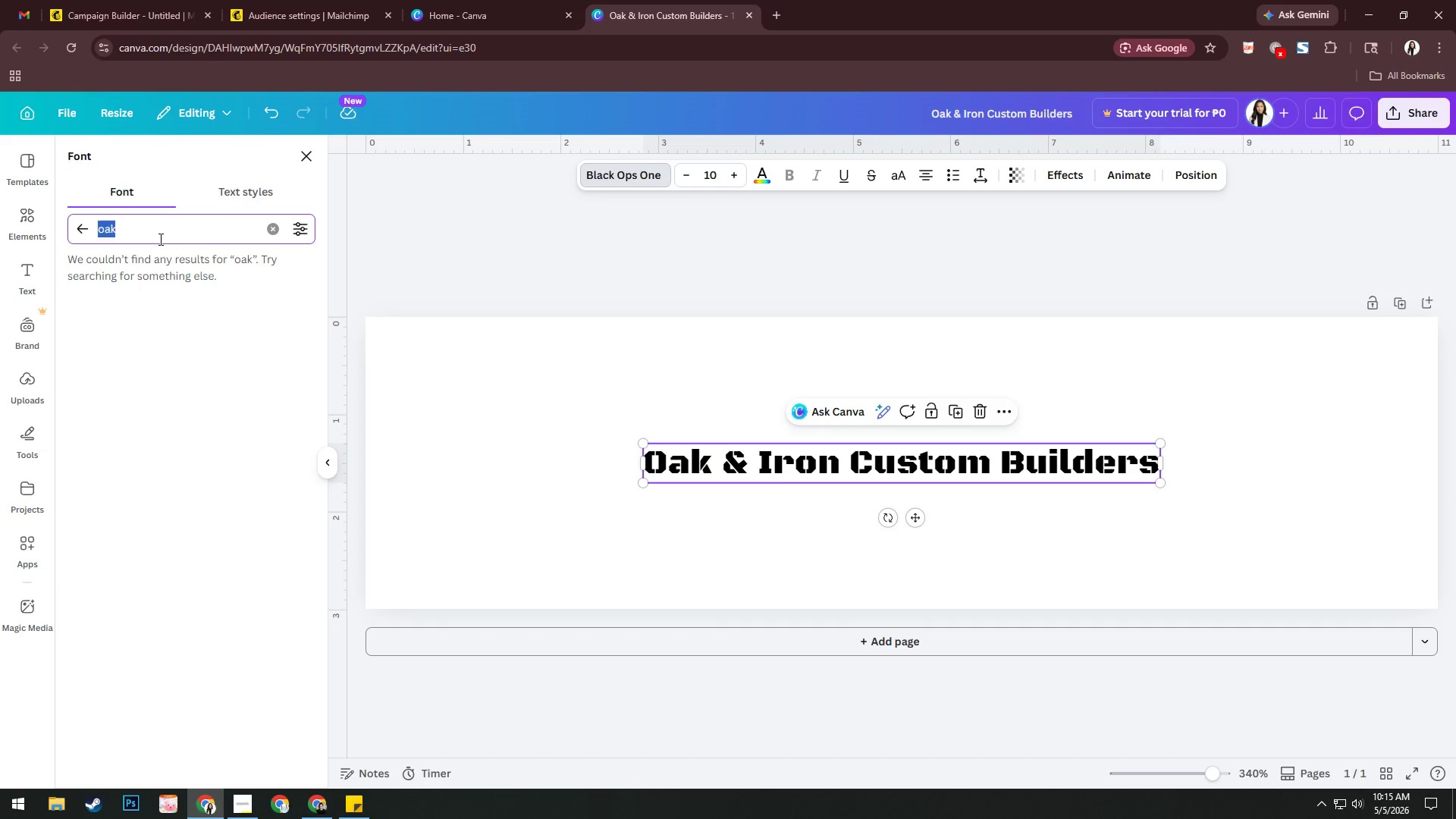 
key(Control+A)
 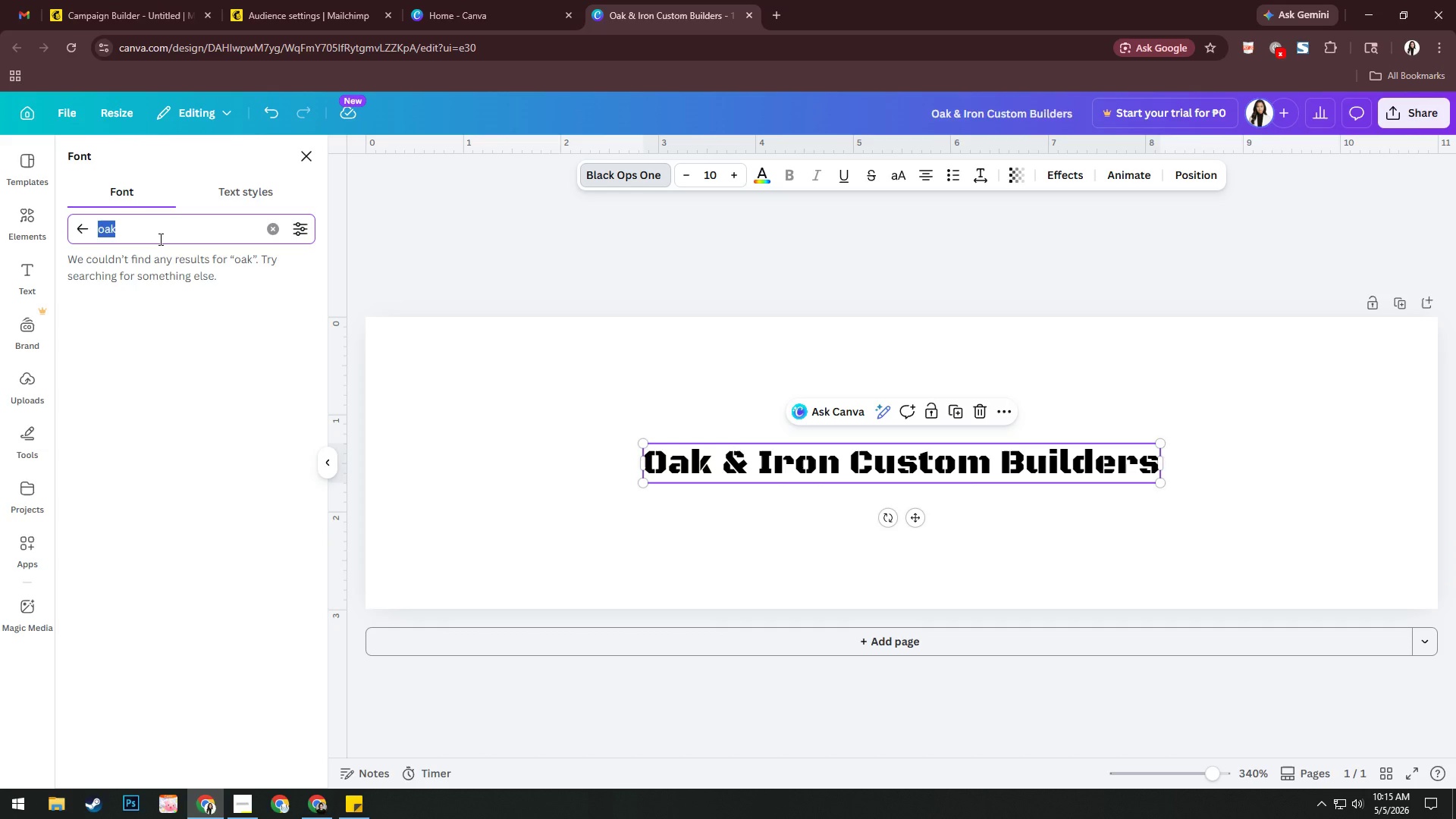 
type(iron)
 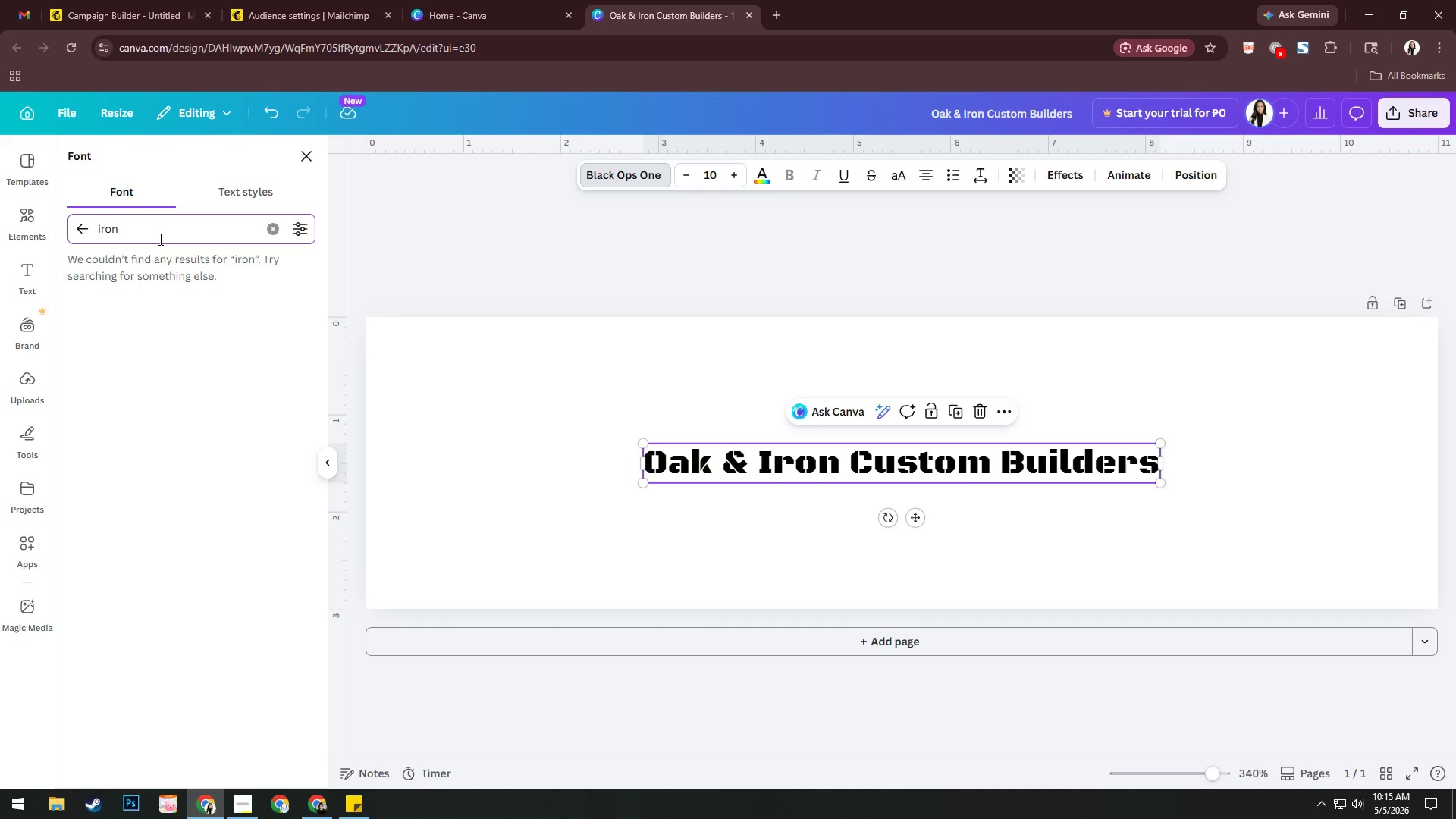 
key(Control+ControlLeft)
 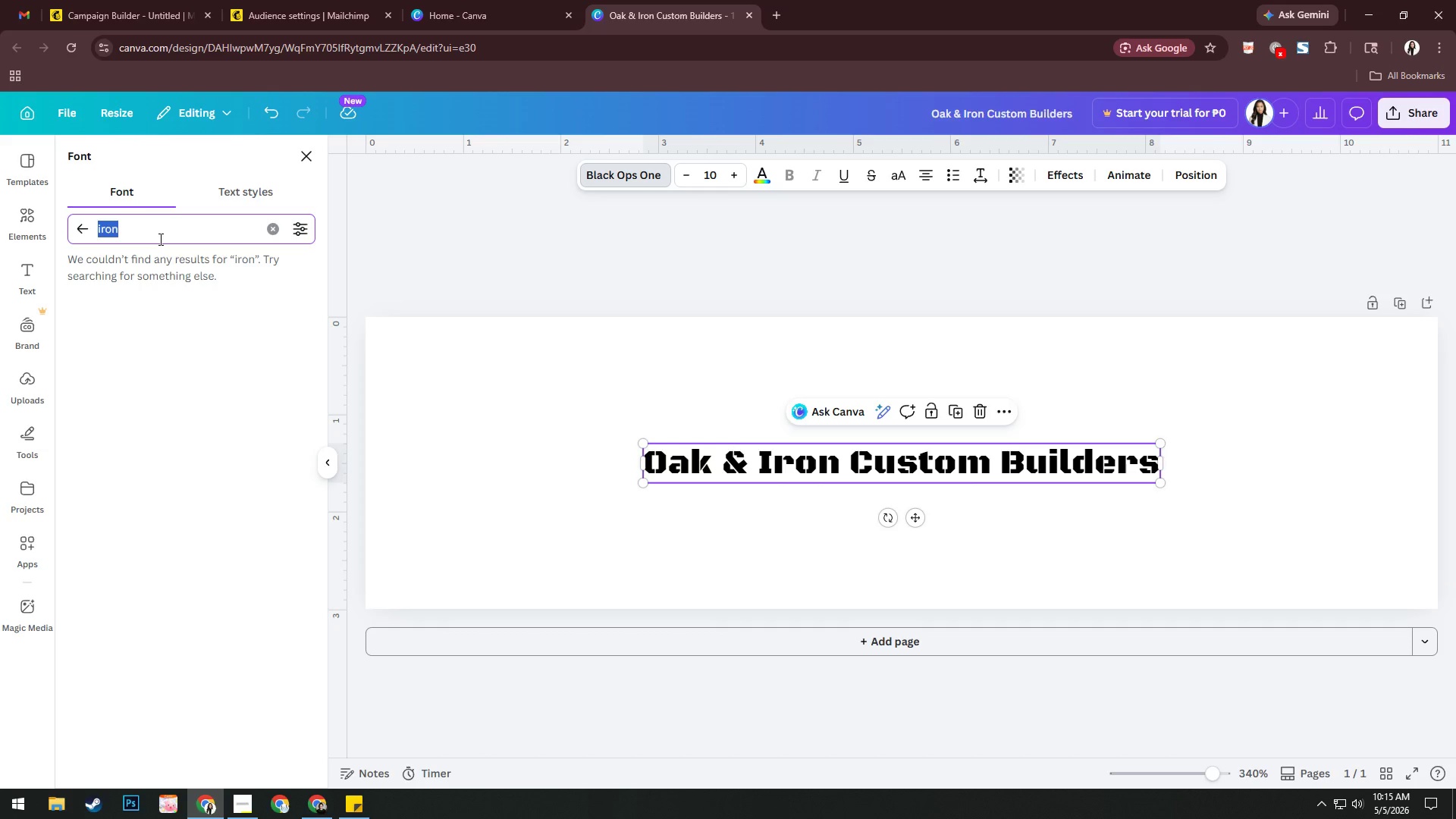 
key(Control+A)
 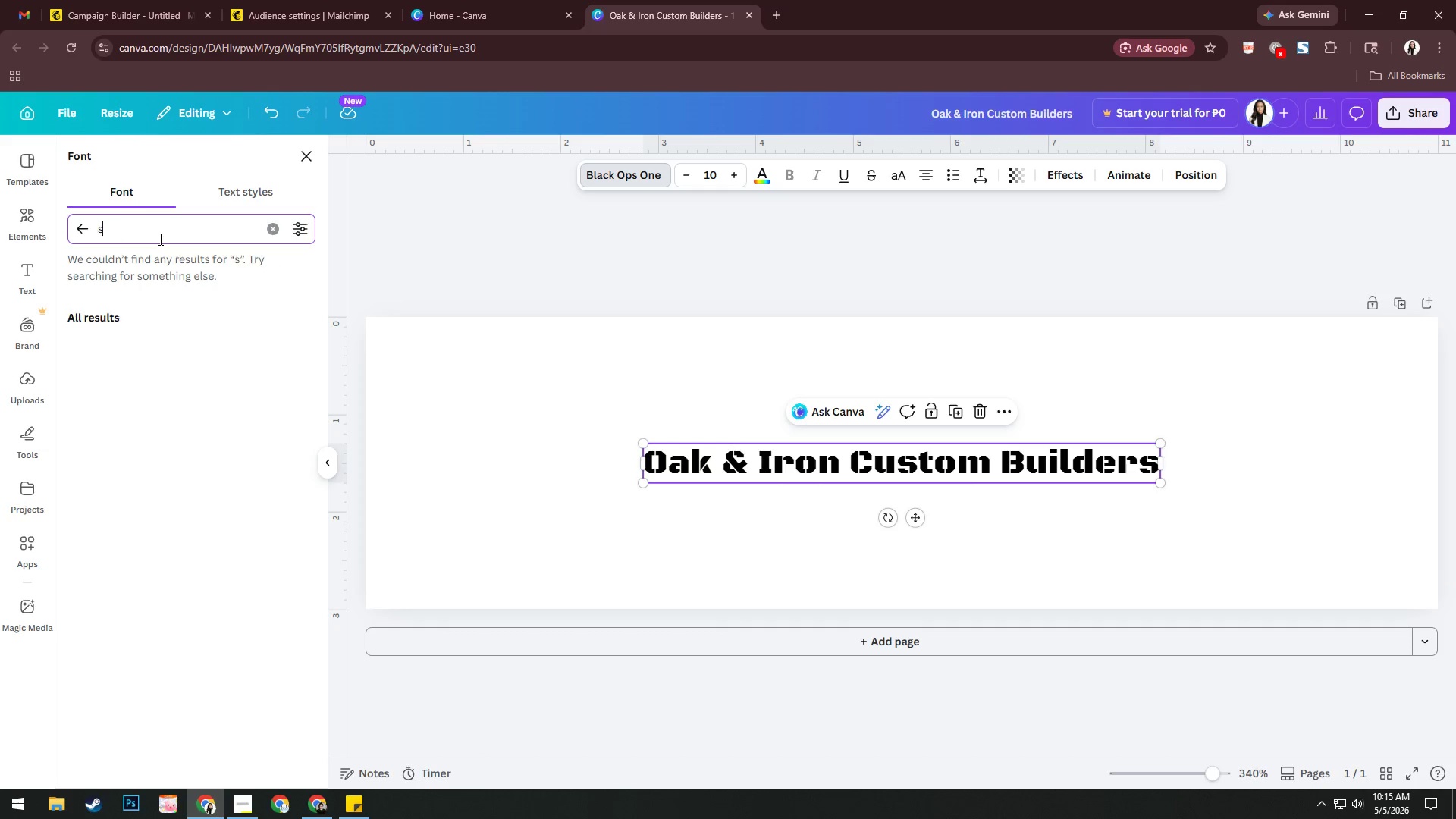 
type(steel)
 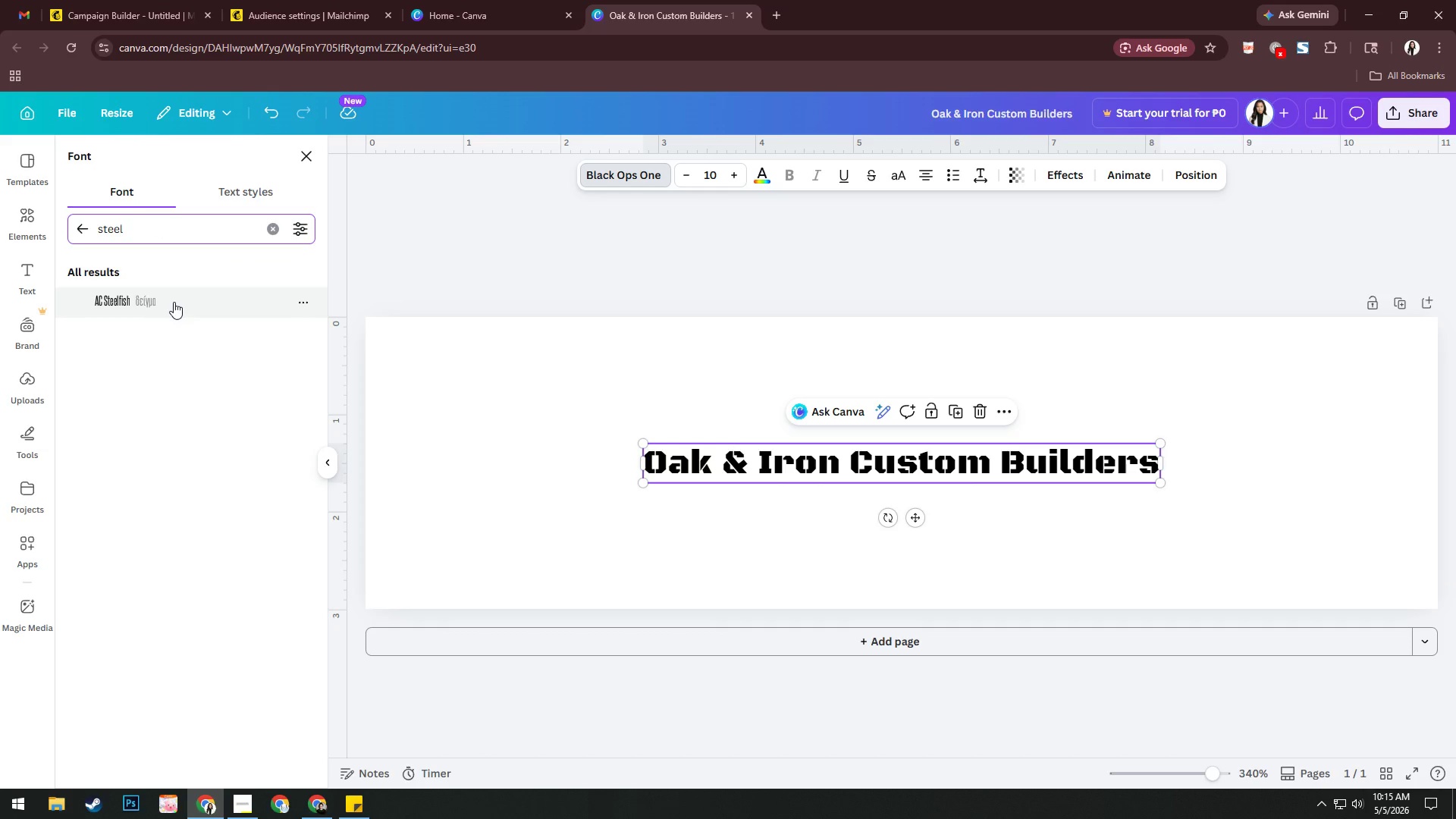 
key(Control+ControlLeft)
 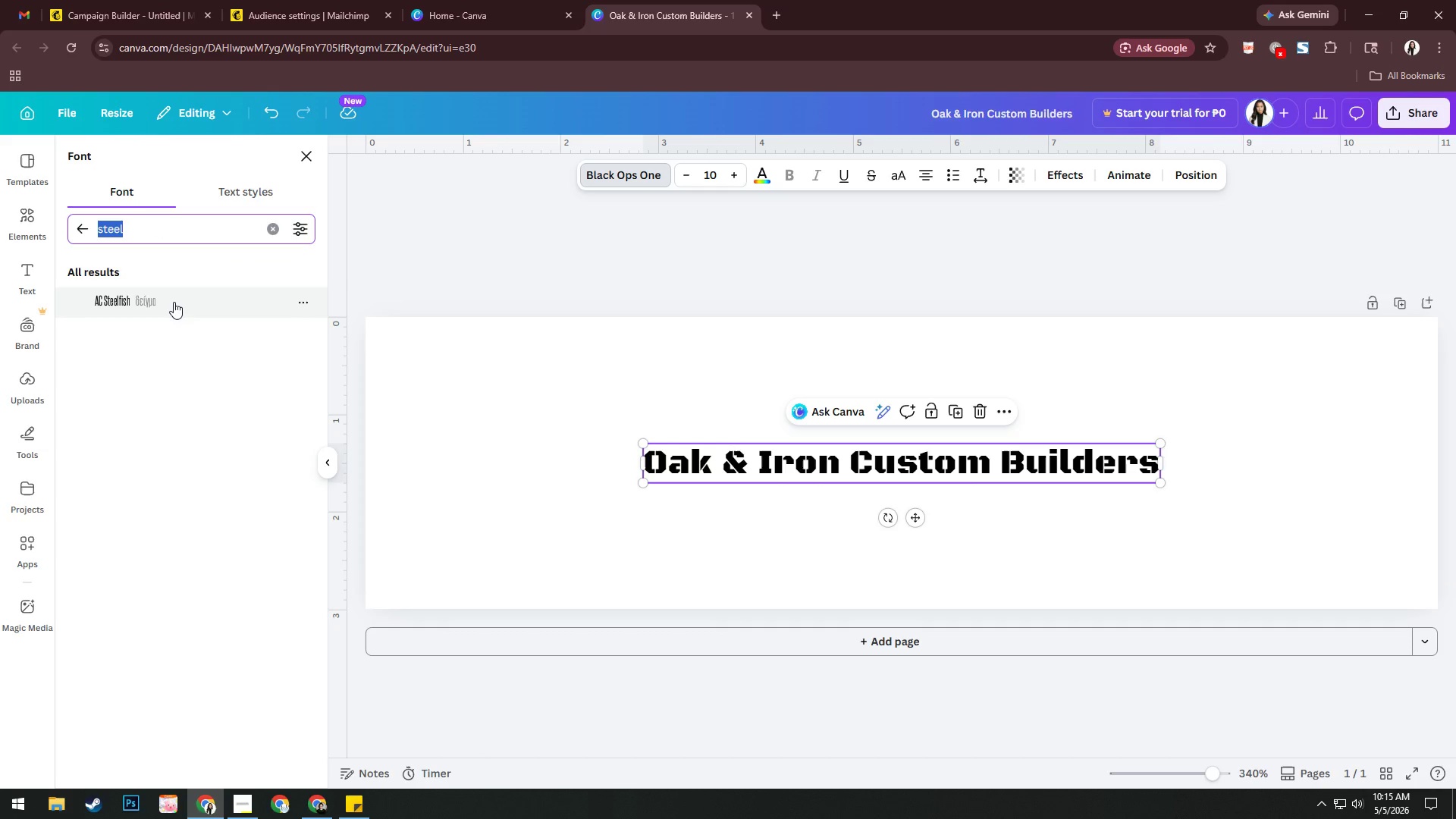 
key(Control+A)
 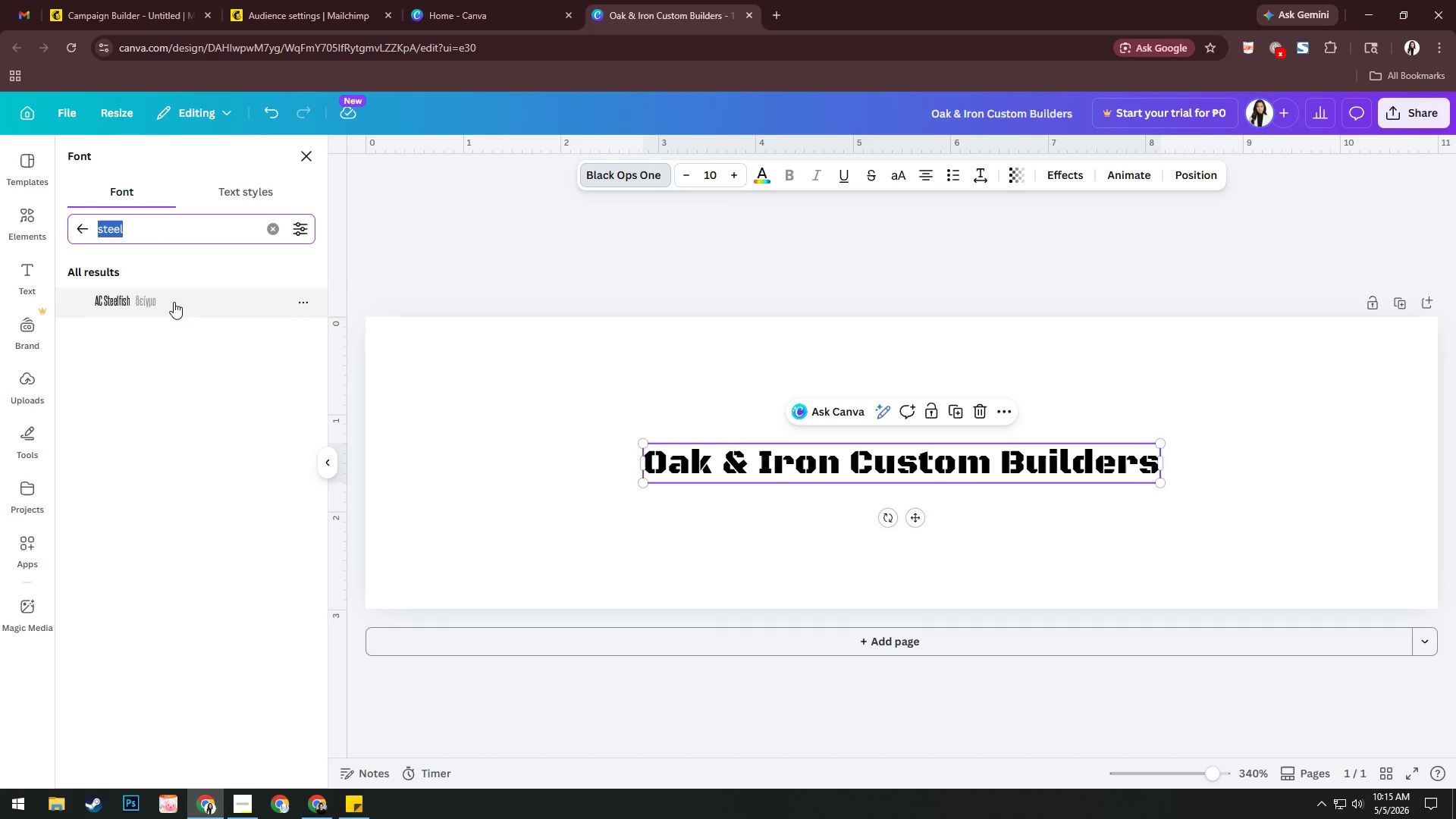 
type(iron)
 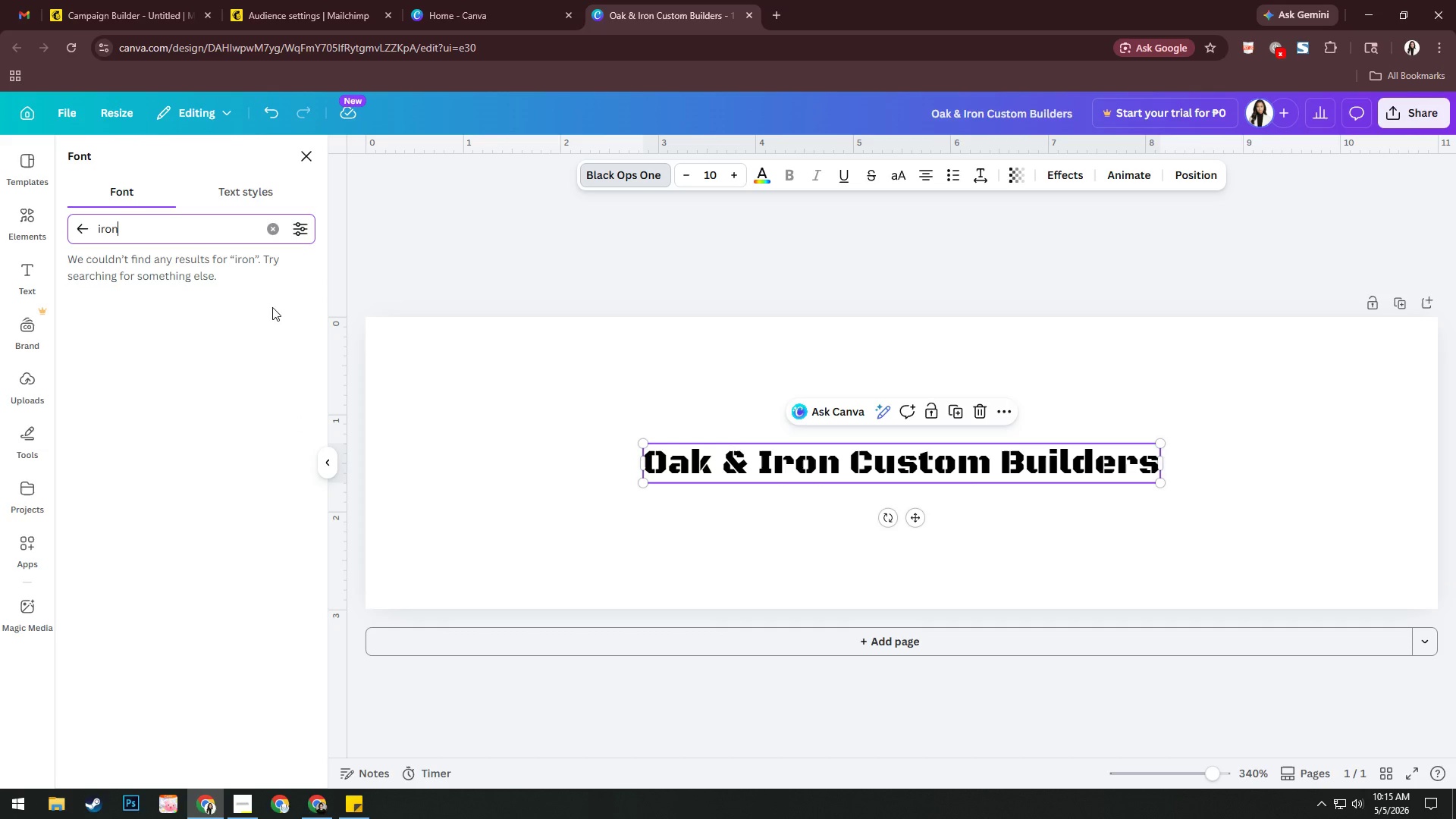 
key(Escape)
 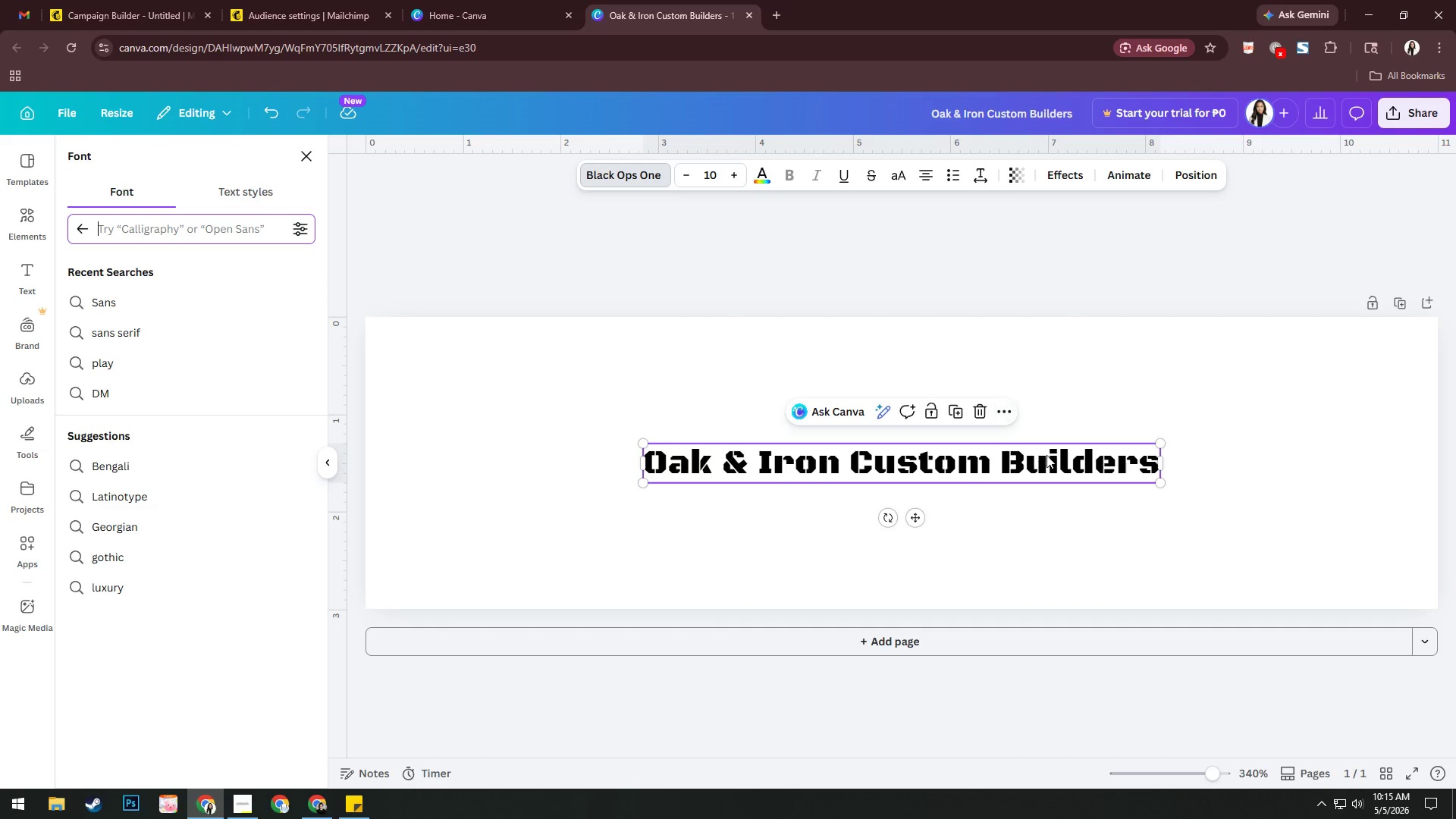 
left_click([1047, 463])
 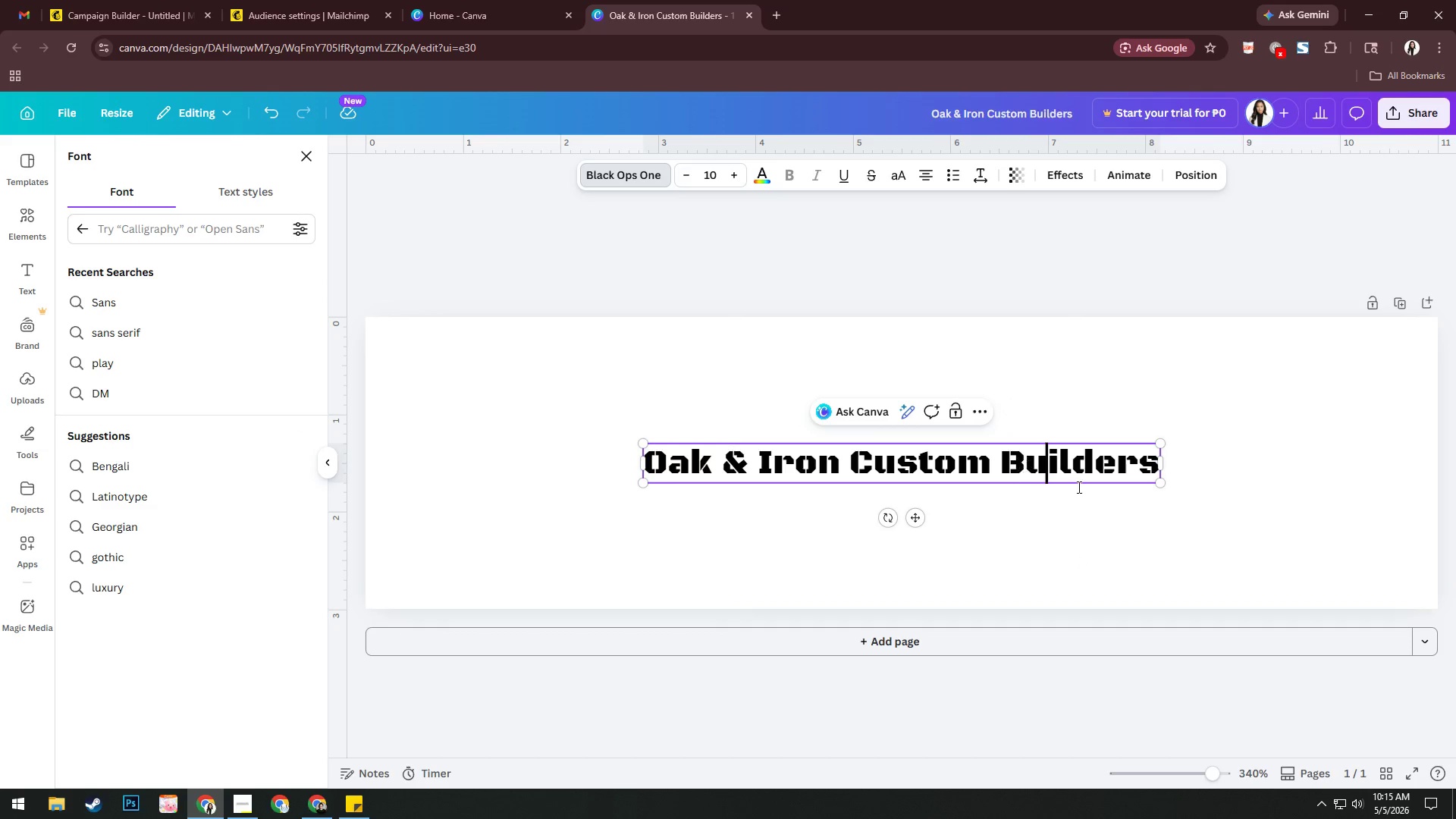 
left_click([1064, 575])
 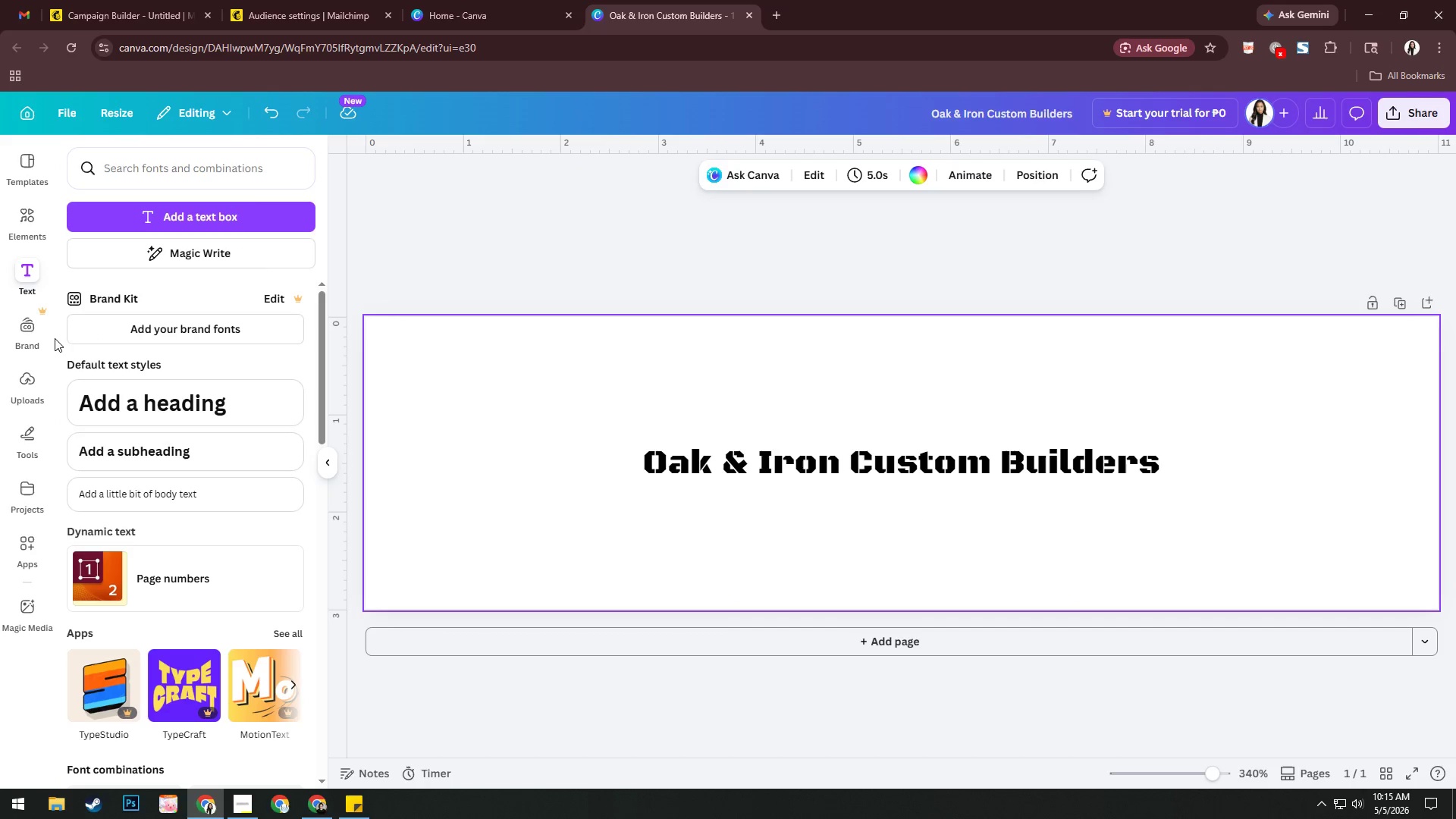 
left_click([41, 229])
 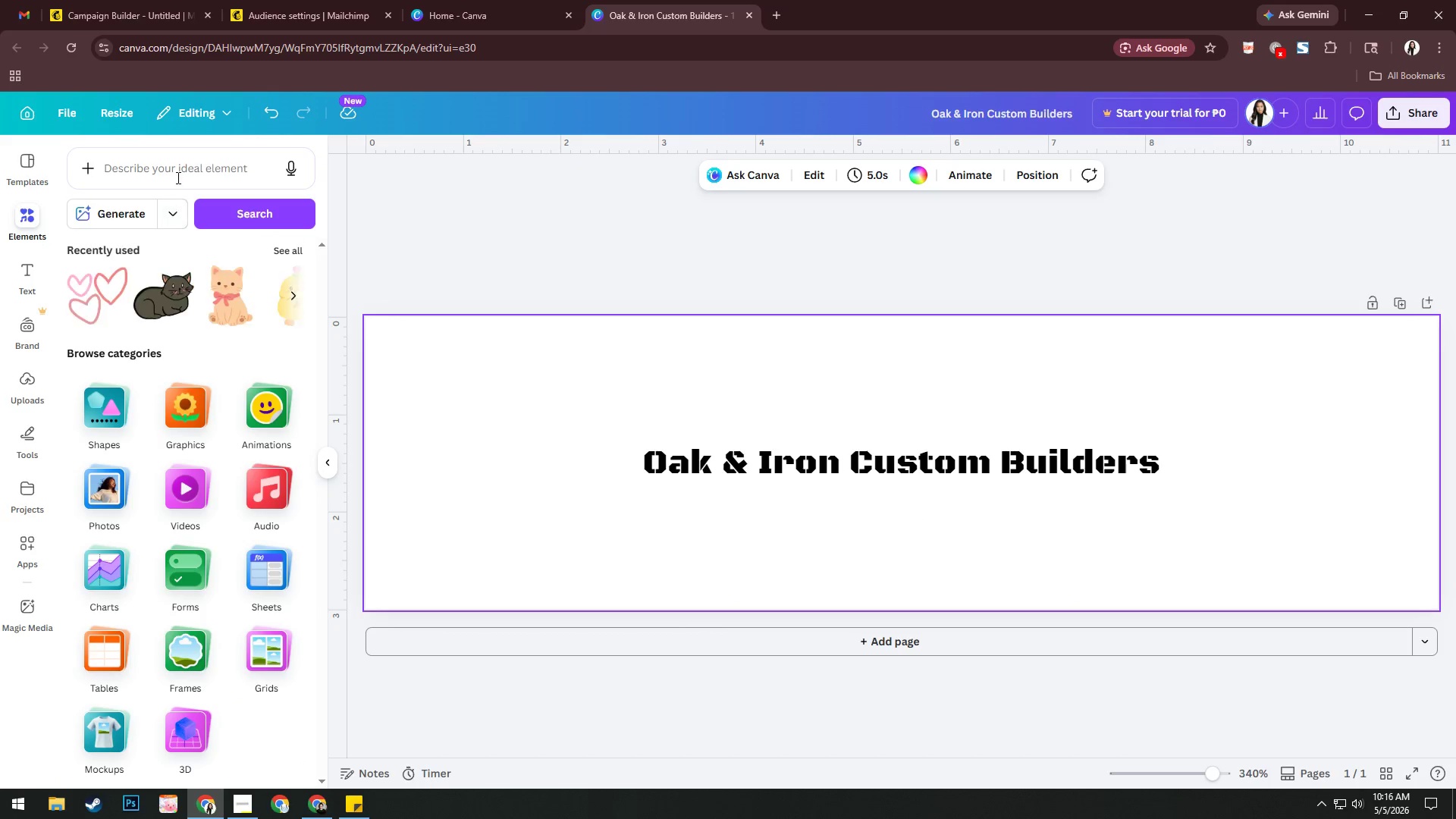 
left_click([176, 176])
 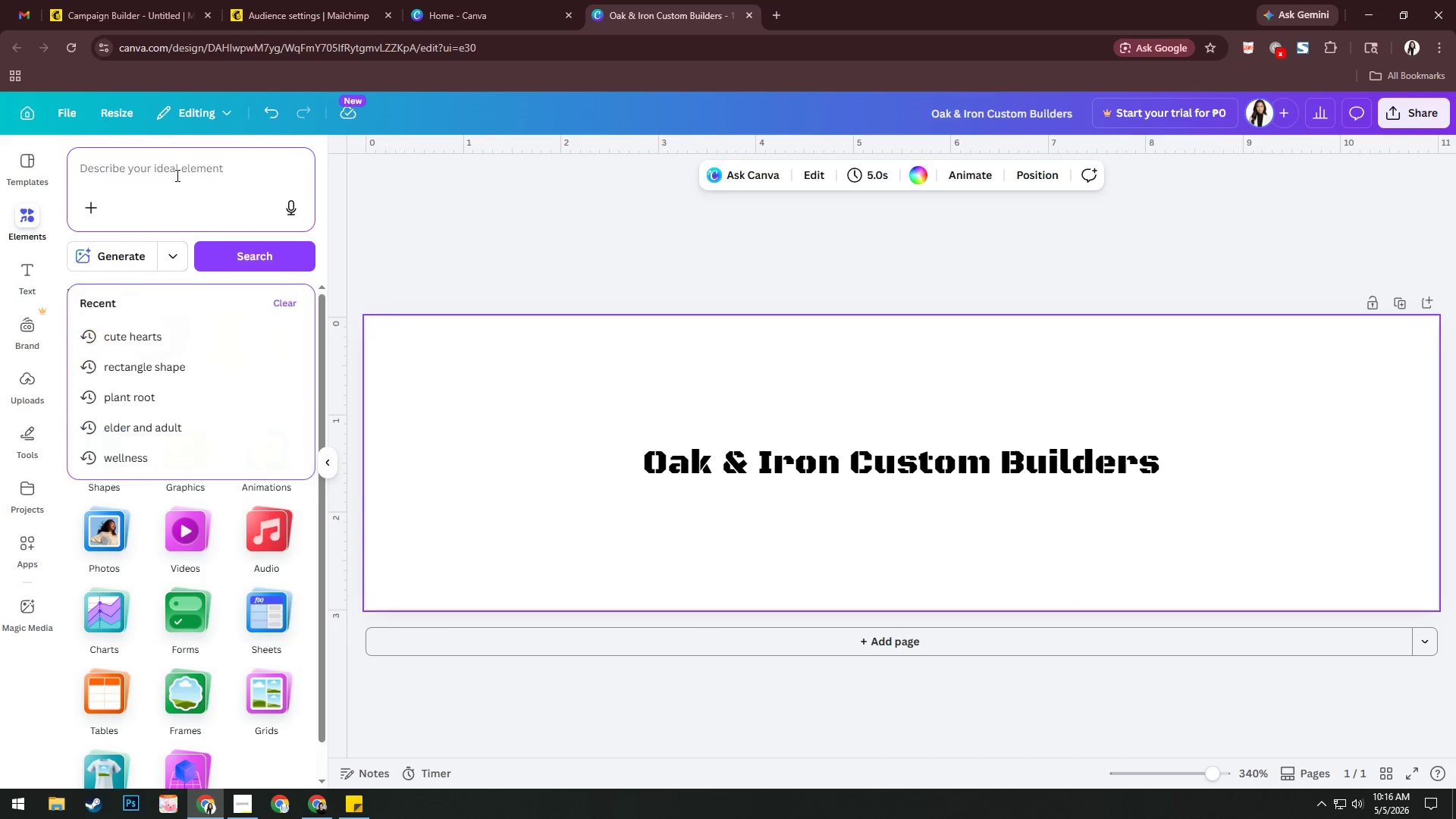 
left_click([175, 173])
 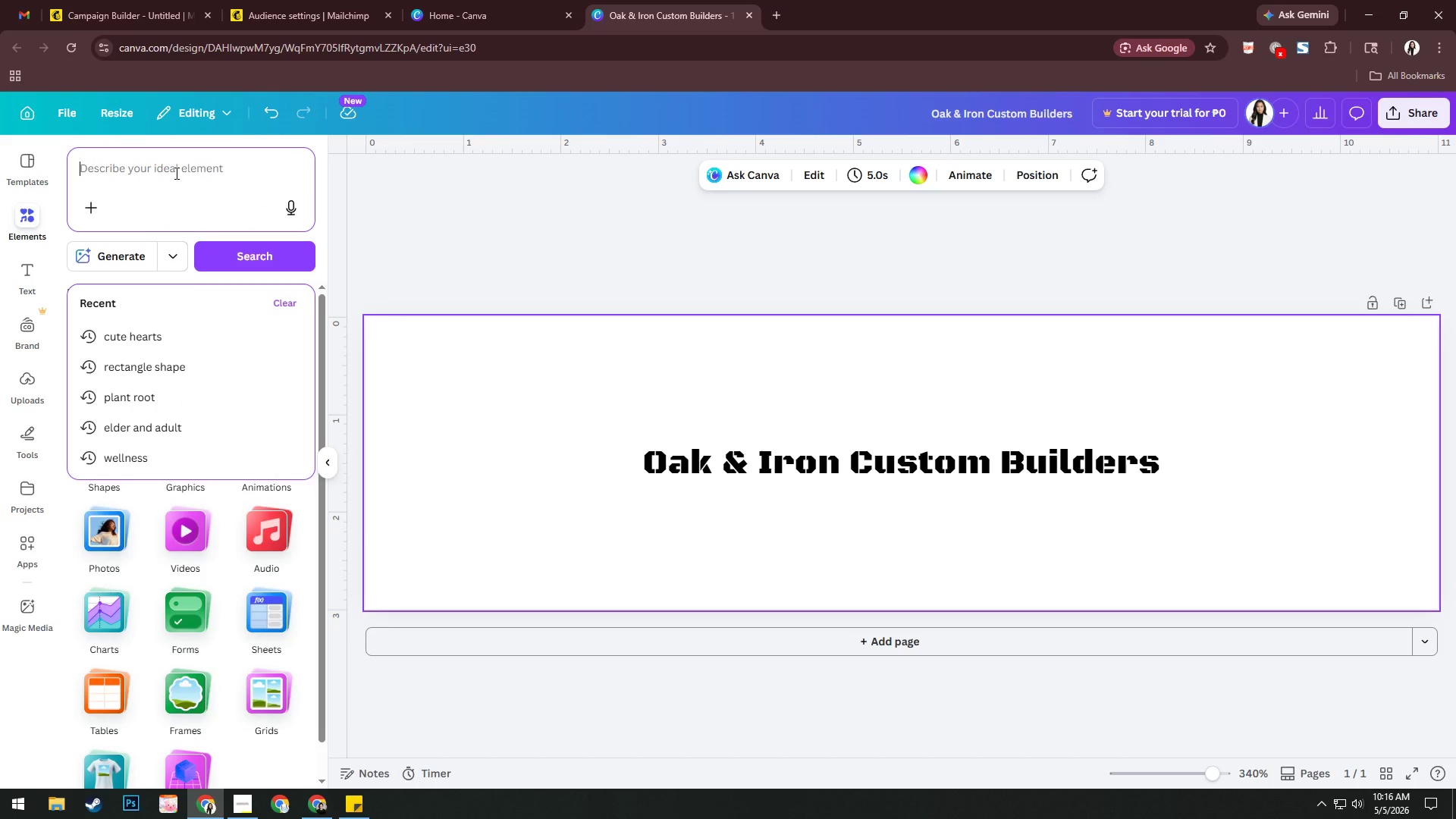 
type(OAK)
key(NumpadEnter)
 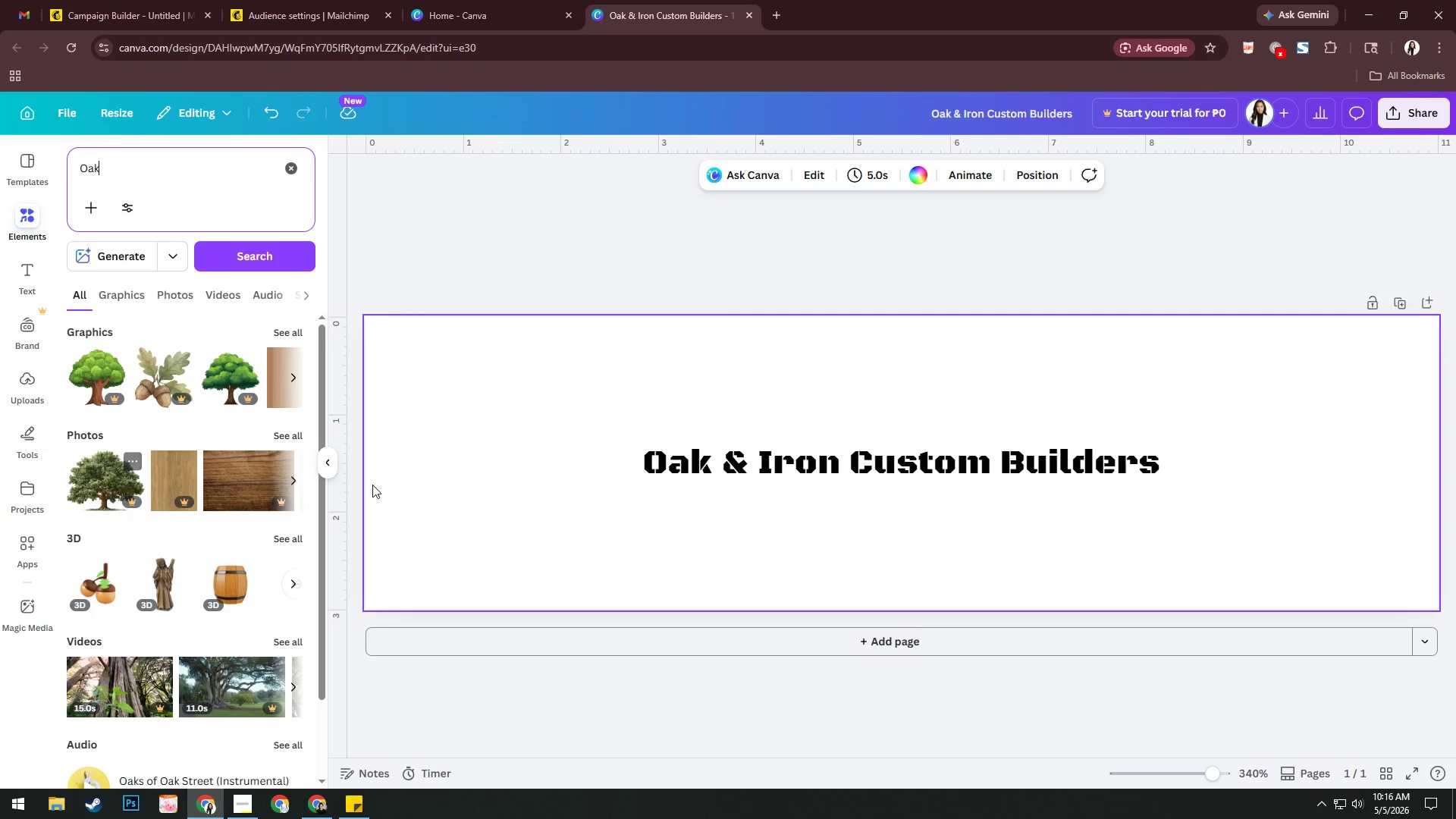 
scroll: coordinate [266, 485], scroll_direction: none, amount: 0.0
 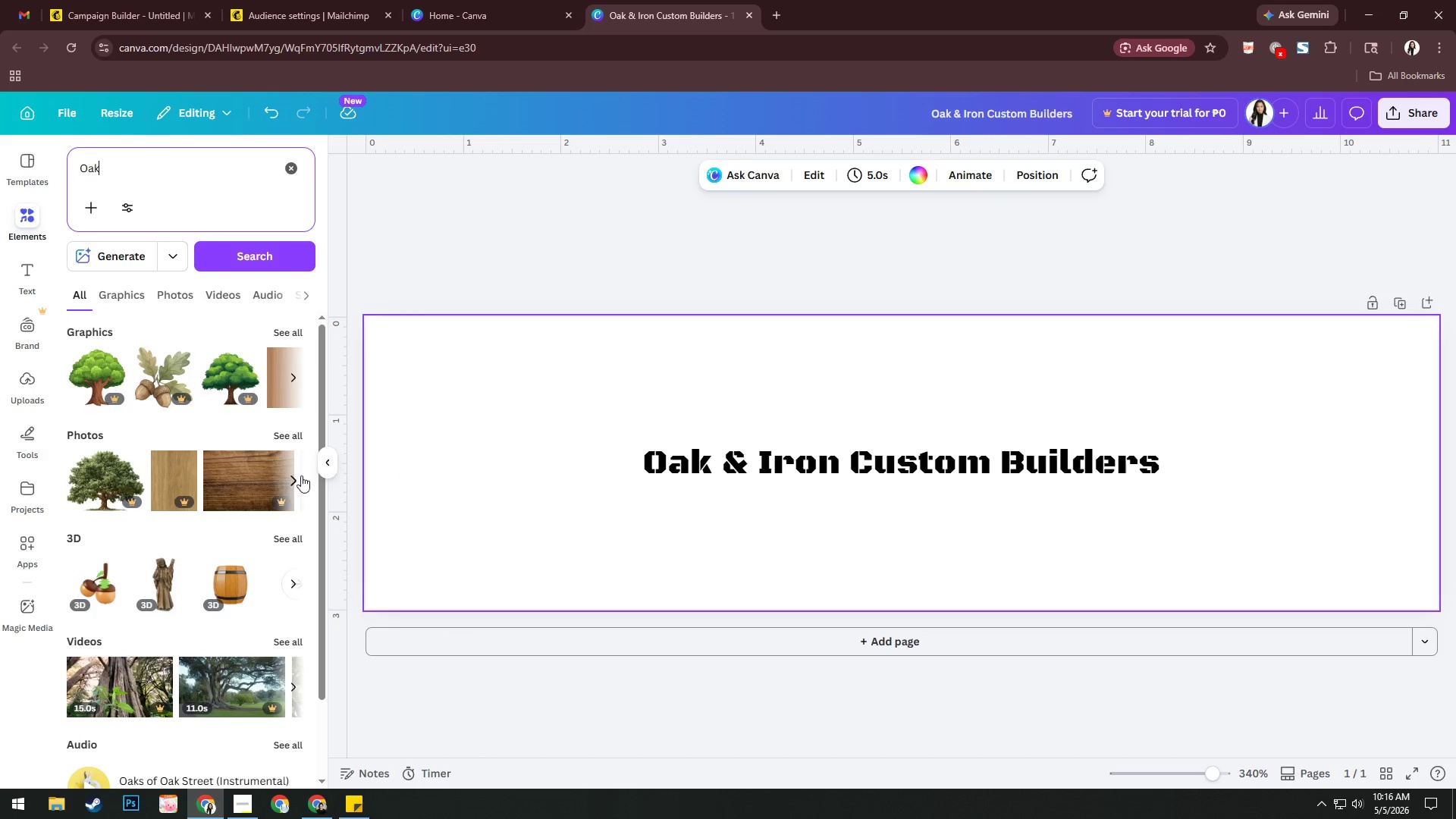 
left_click([291, 483])
 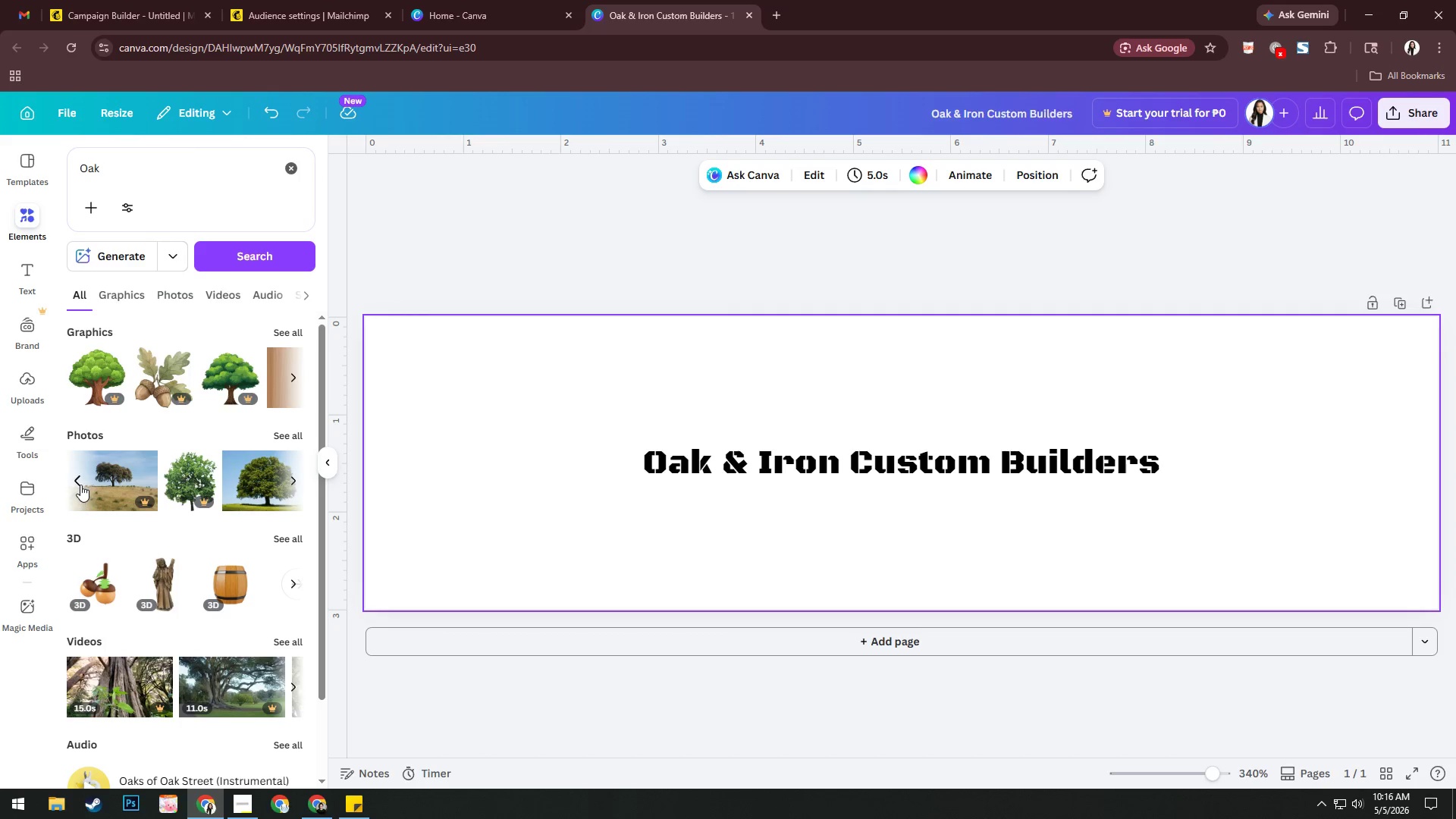 
left_click([80, 485])
 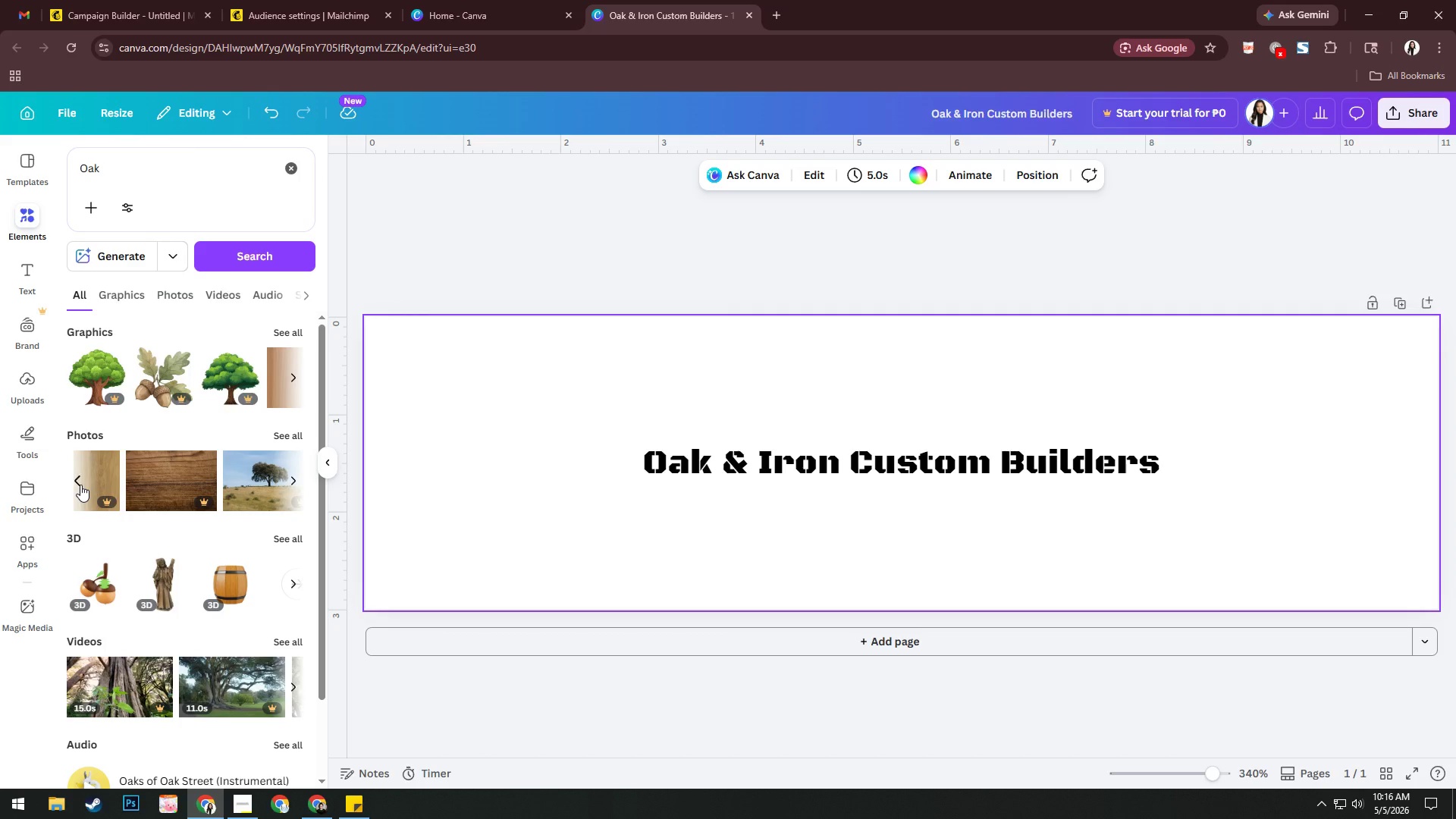 
scroll: coordinate [242, 494], scroll_direction: down, amount: 1.0
 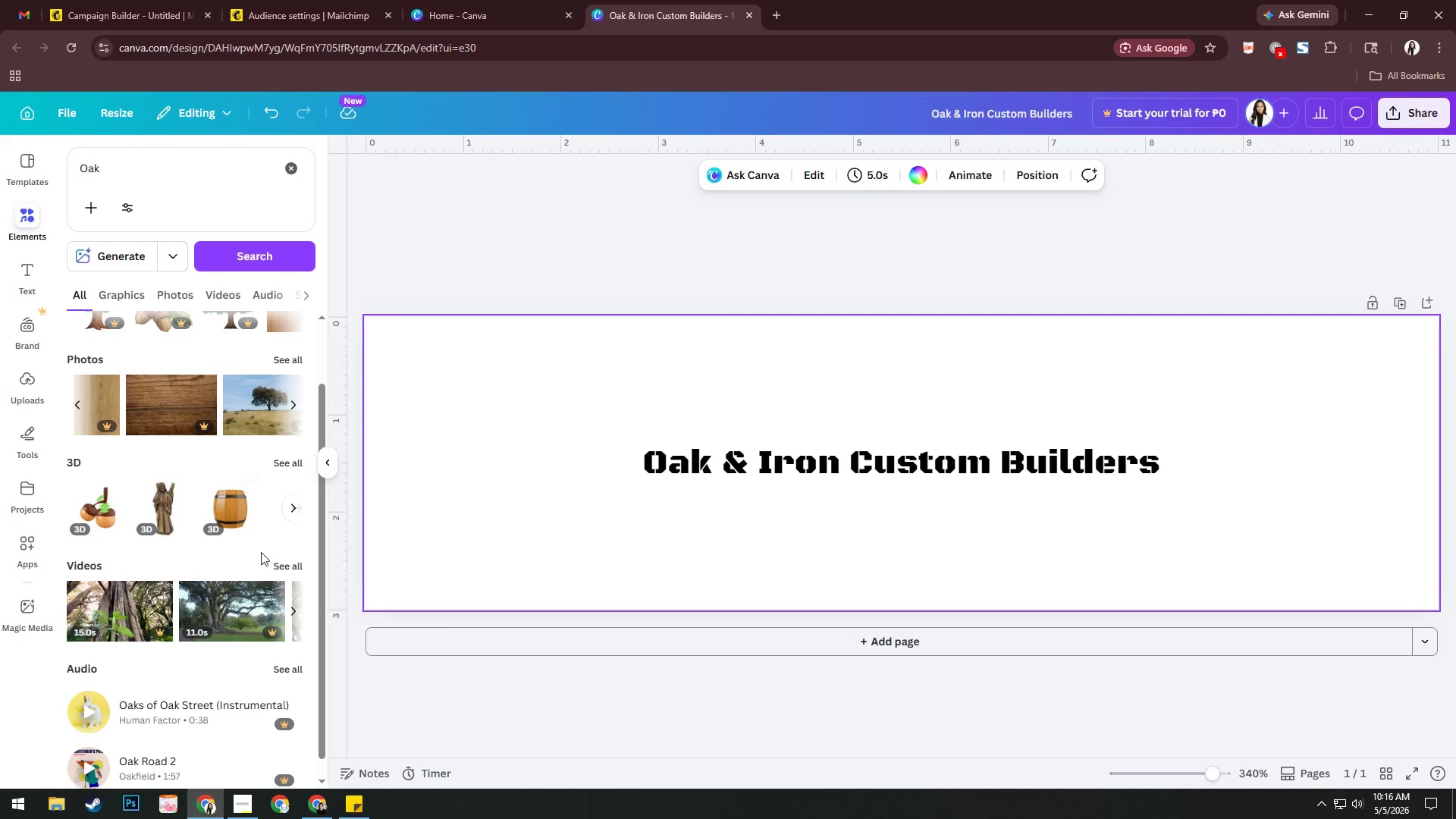 
mouse_move([237, 573])
 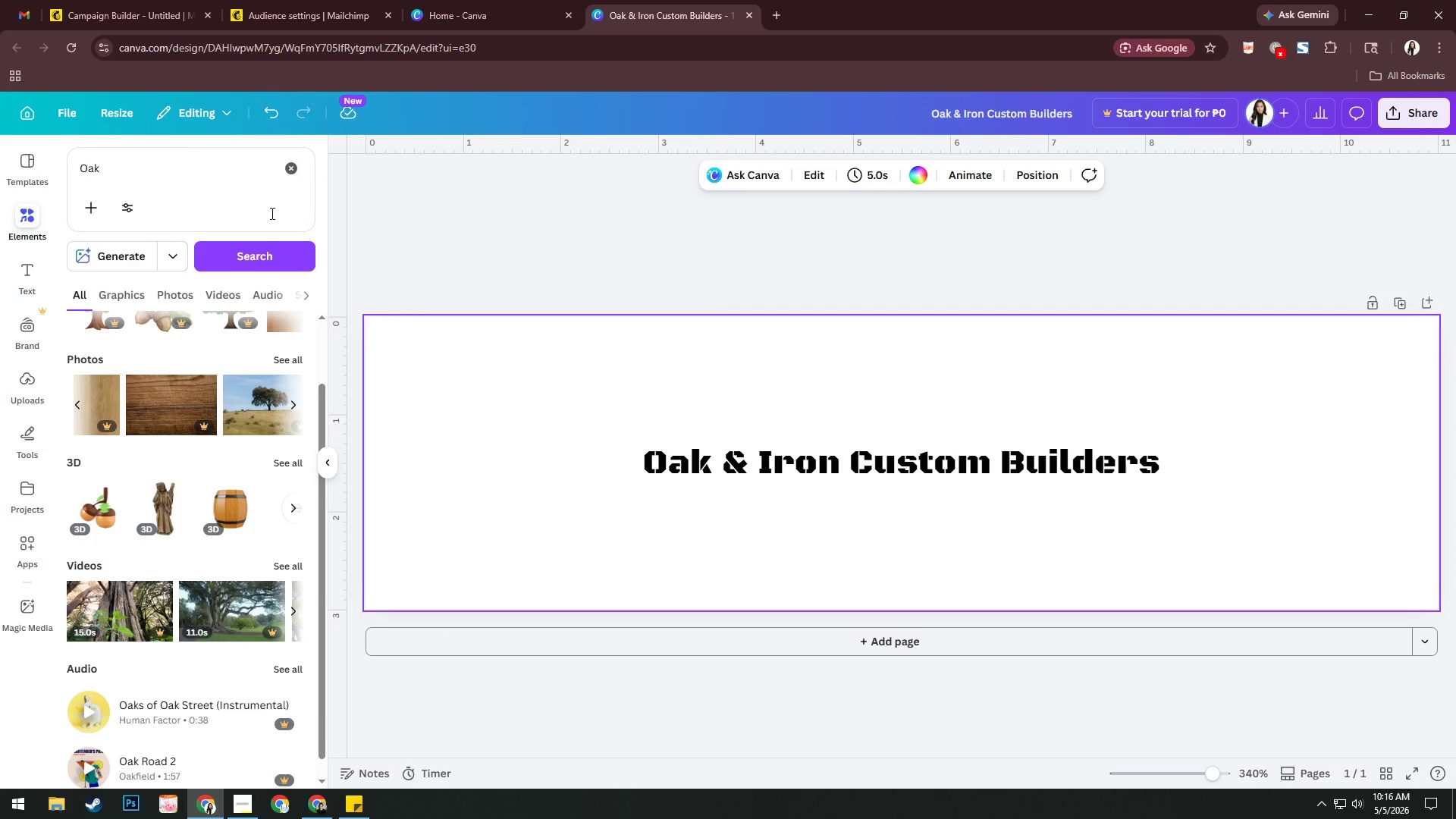 
left_click([135, 290])
 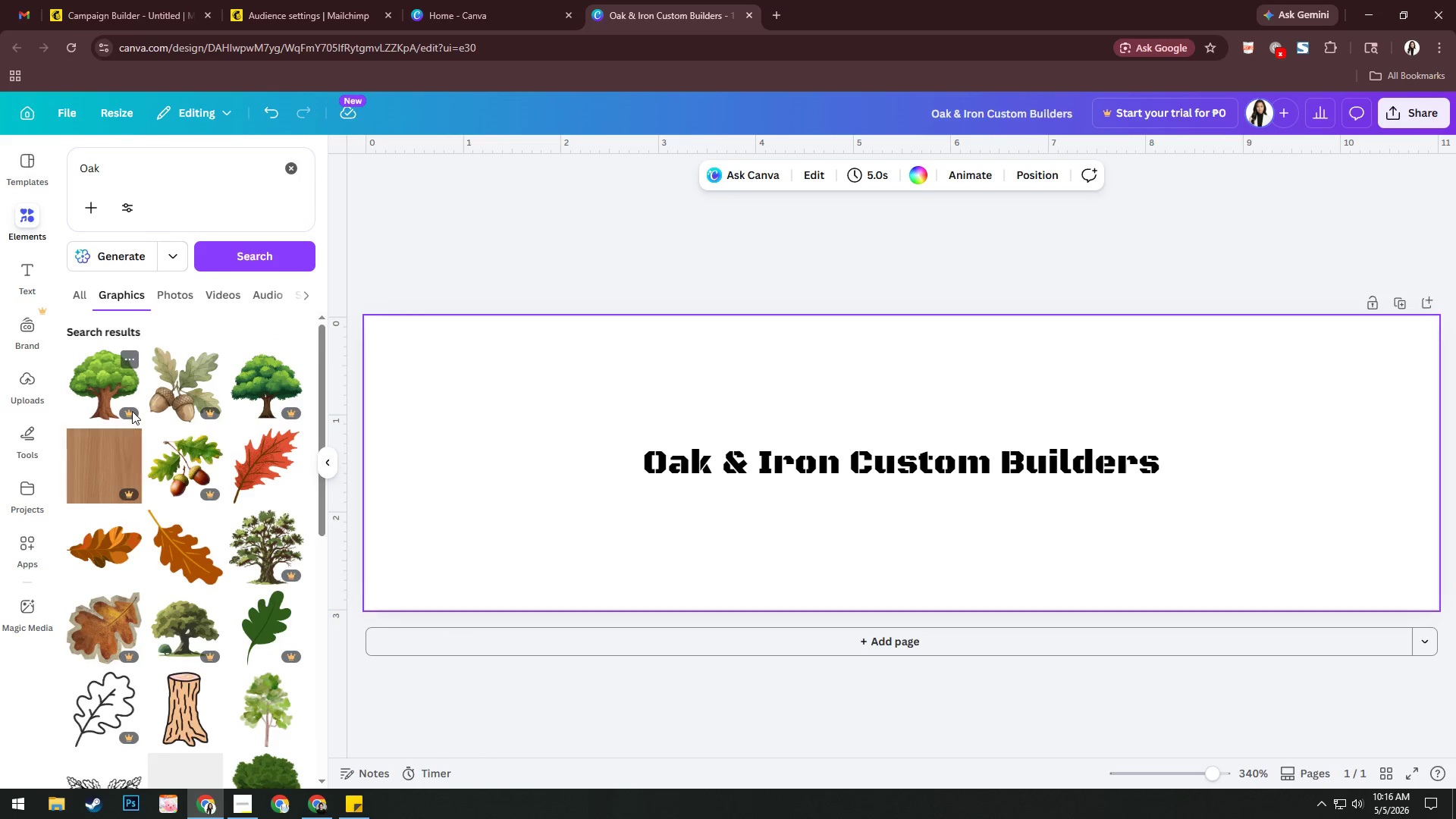 
scroll: coordinate [181, 322], scroll_direction: up, amount: 8.0
 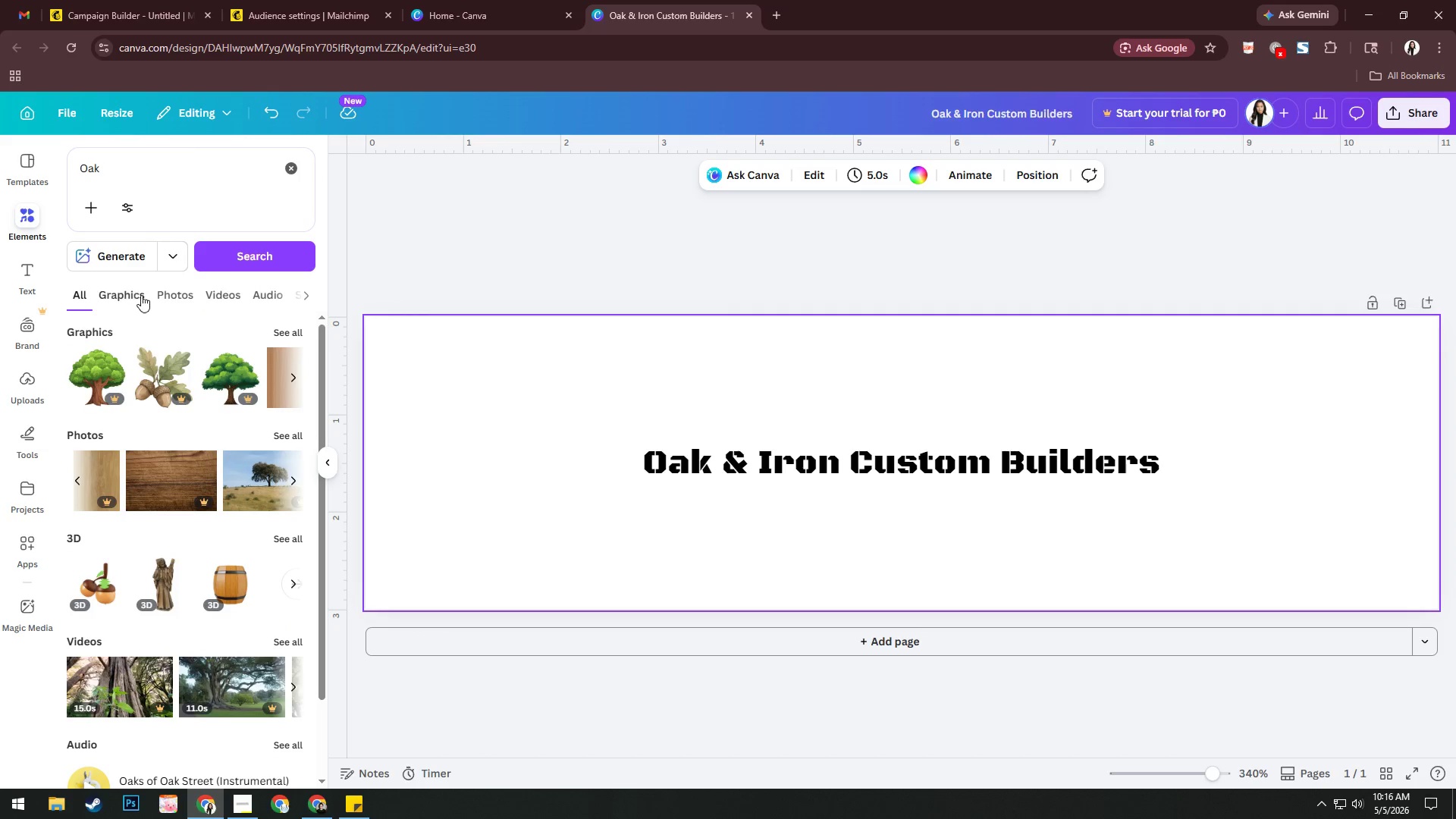 
scroll: coordinate [242, 520], scroll_direction: down, amount: 19.0
 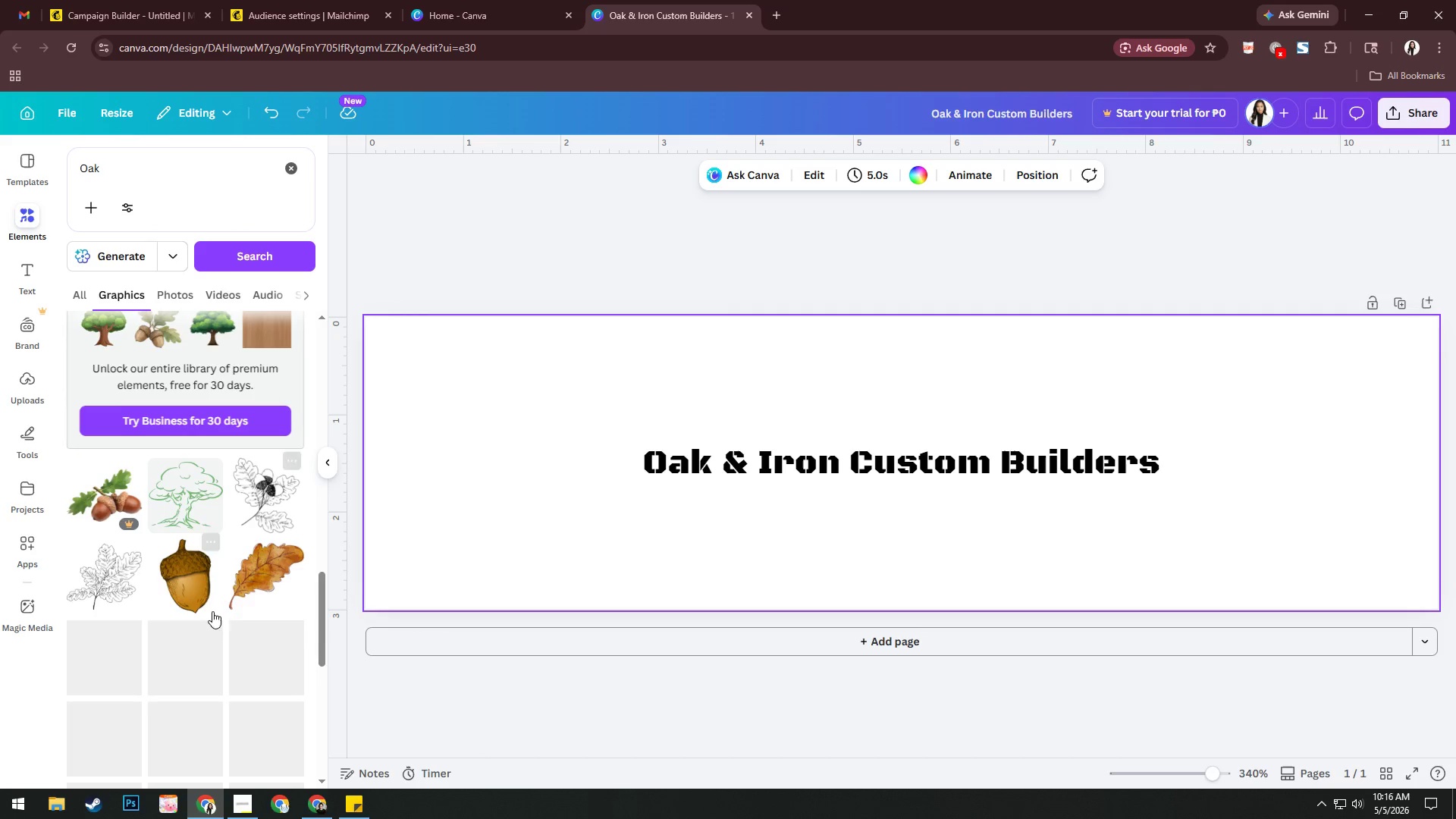 
scroll: coordinate [262, 536], scroll_direction: down, amount: 25.0
 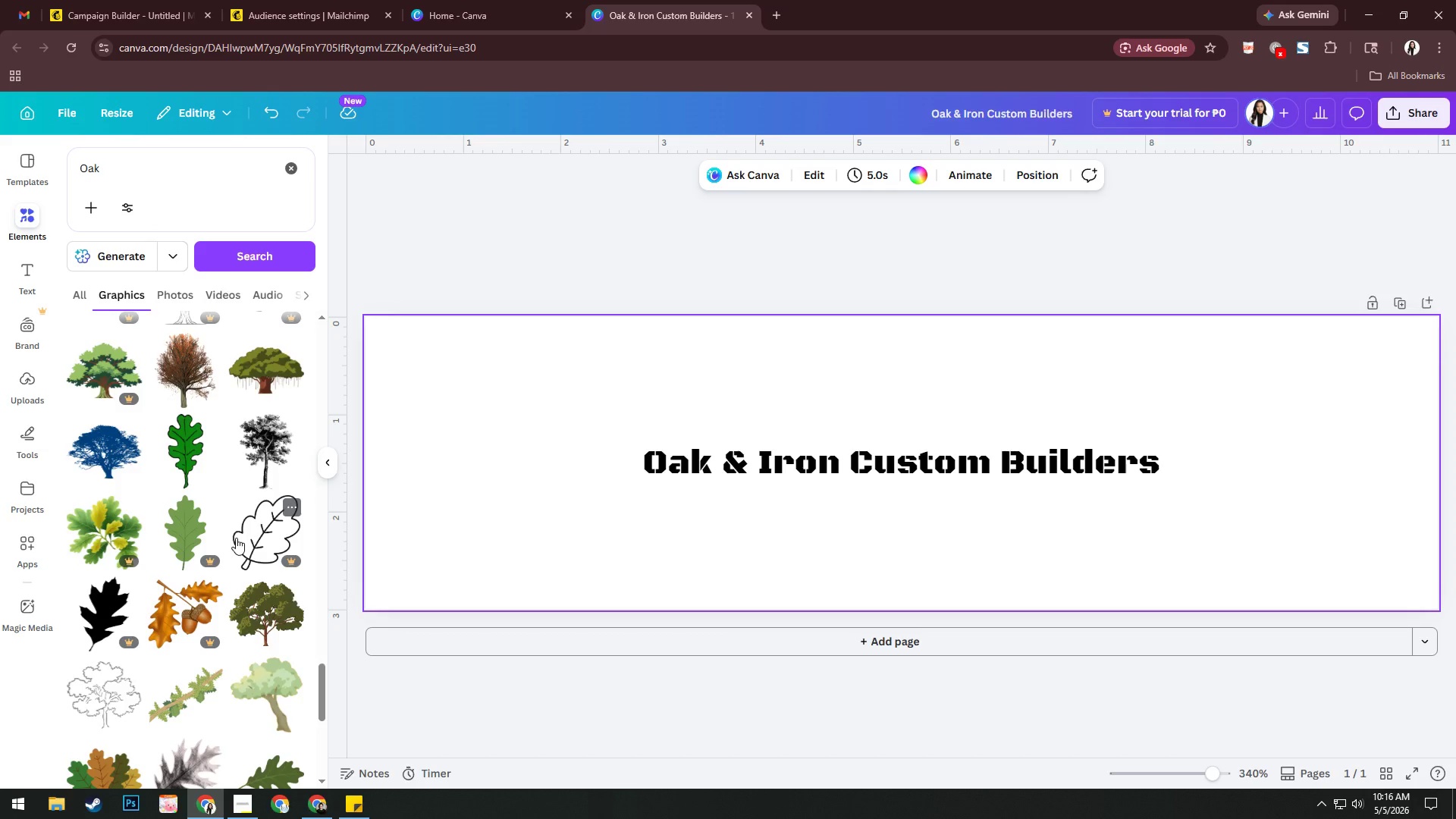 
scroll: coordinate [127, 515], scroll_direction: down, amount: 21.0
 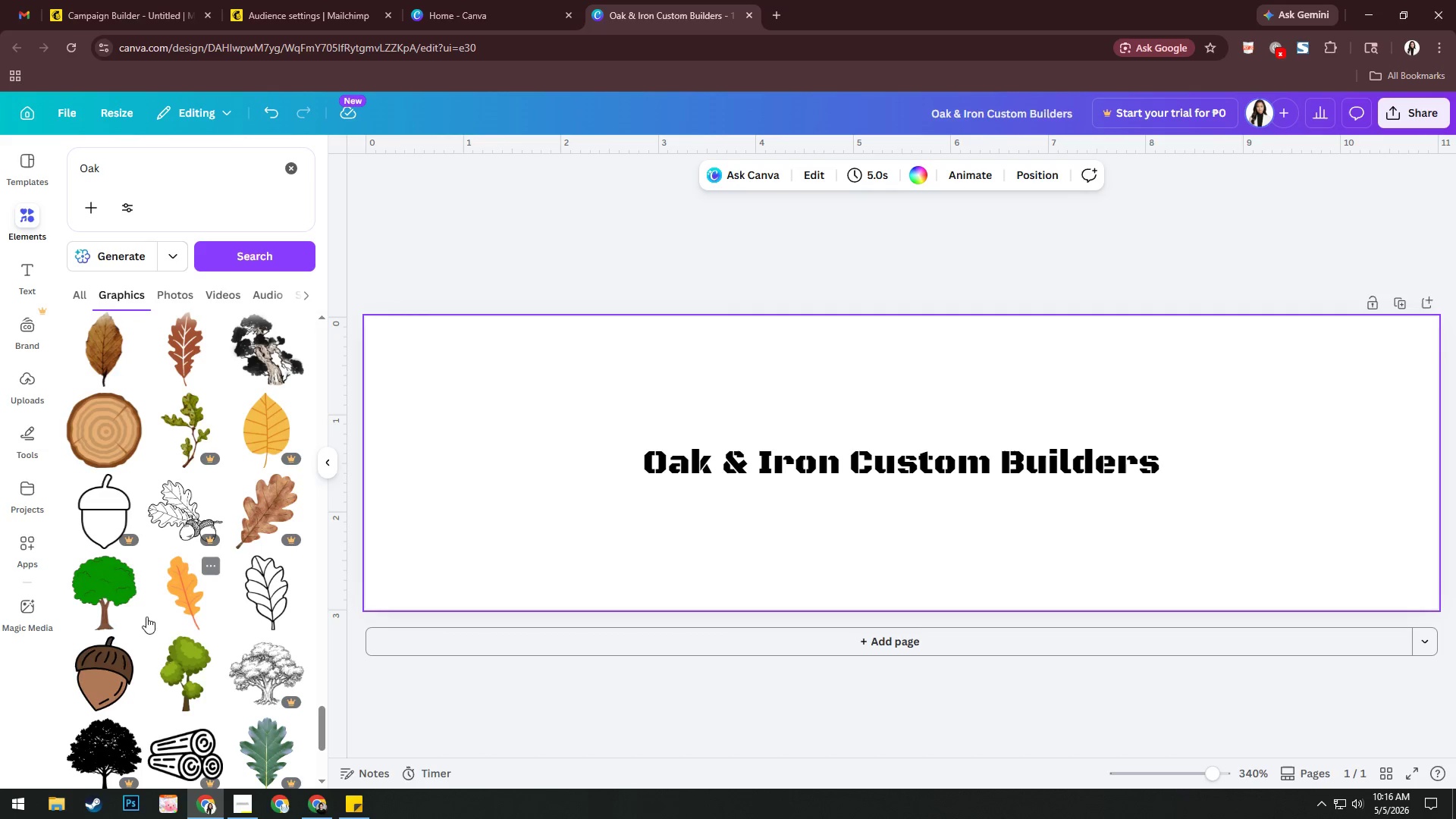 
scroll: coordinate [276, 618], scroll_direction: down, amount: 11.0
 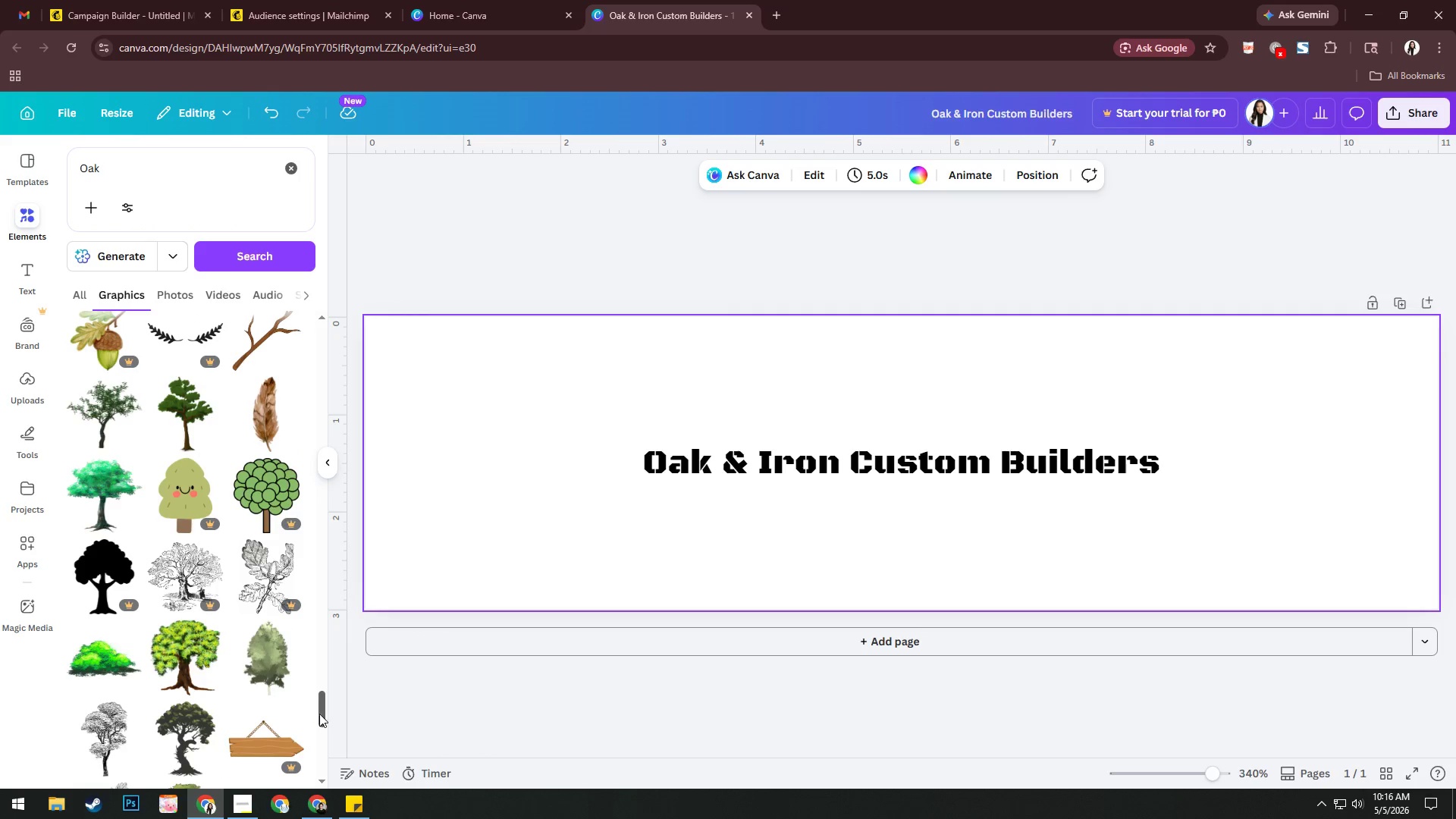 
left_click_drag(start_coordinate=[320, 714], to_coordinate=[315, 336])
 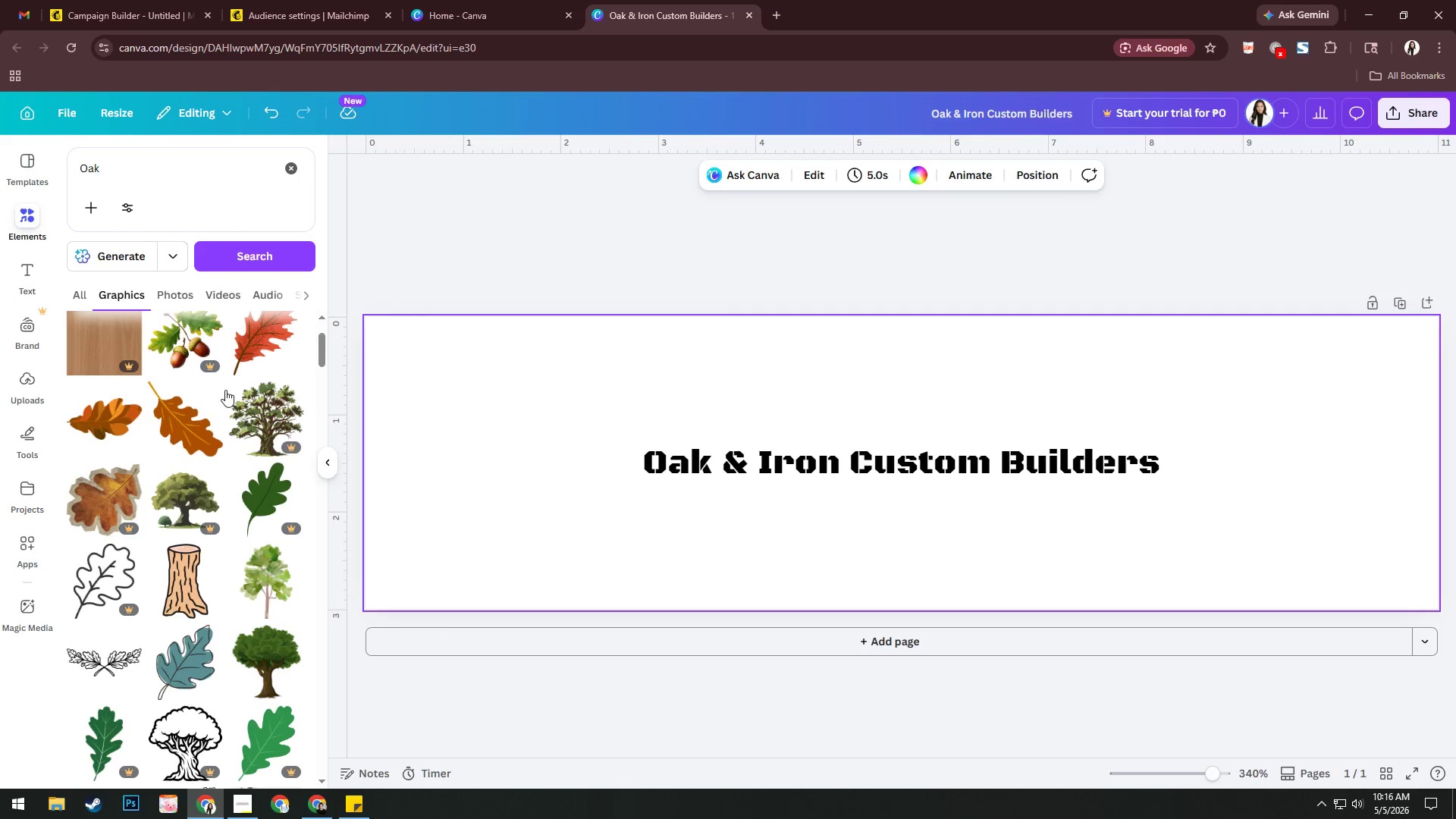 
scroll: coordinate [220, 369], scroll_direction: up, amount: 4.0
 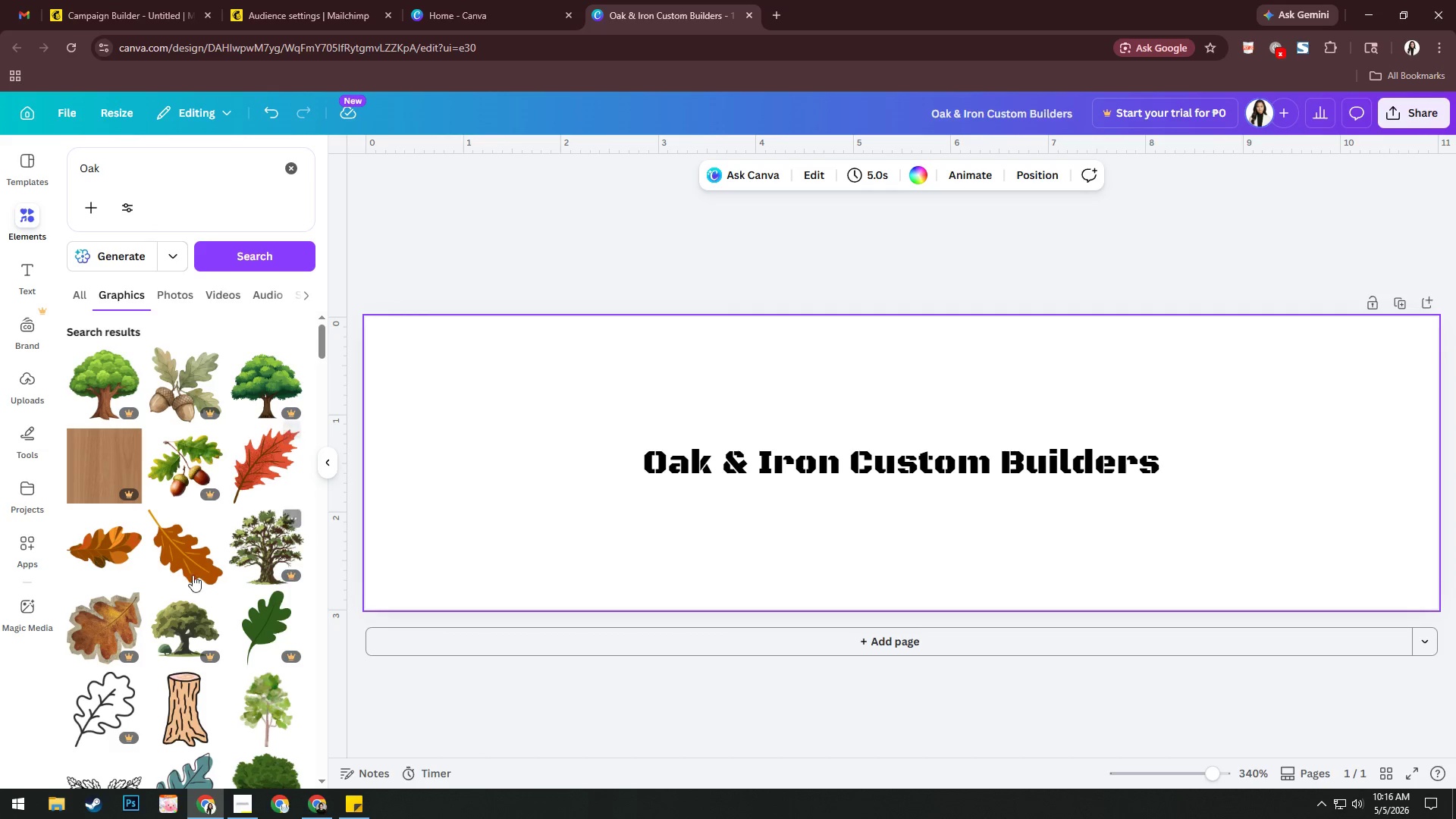 
scroll: coordinate [162, 605], scroll_direction: down, amount: 10.0
 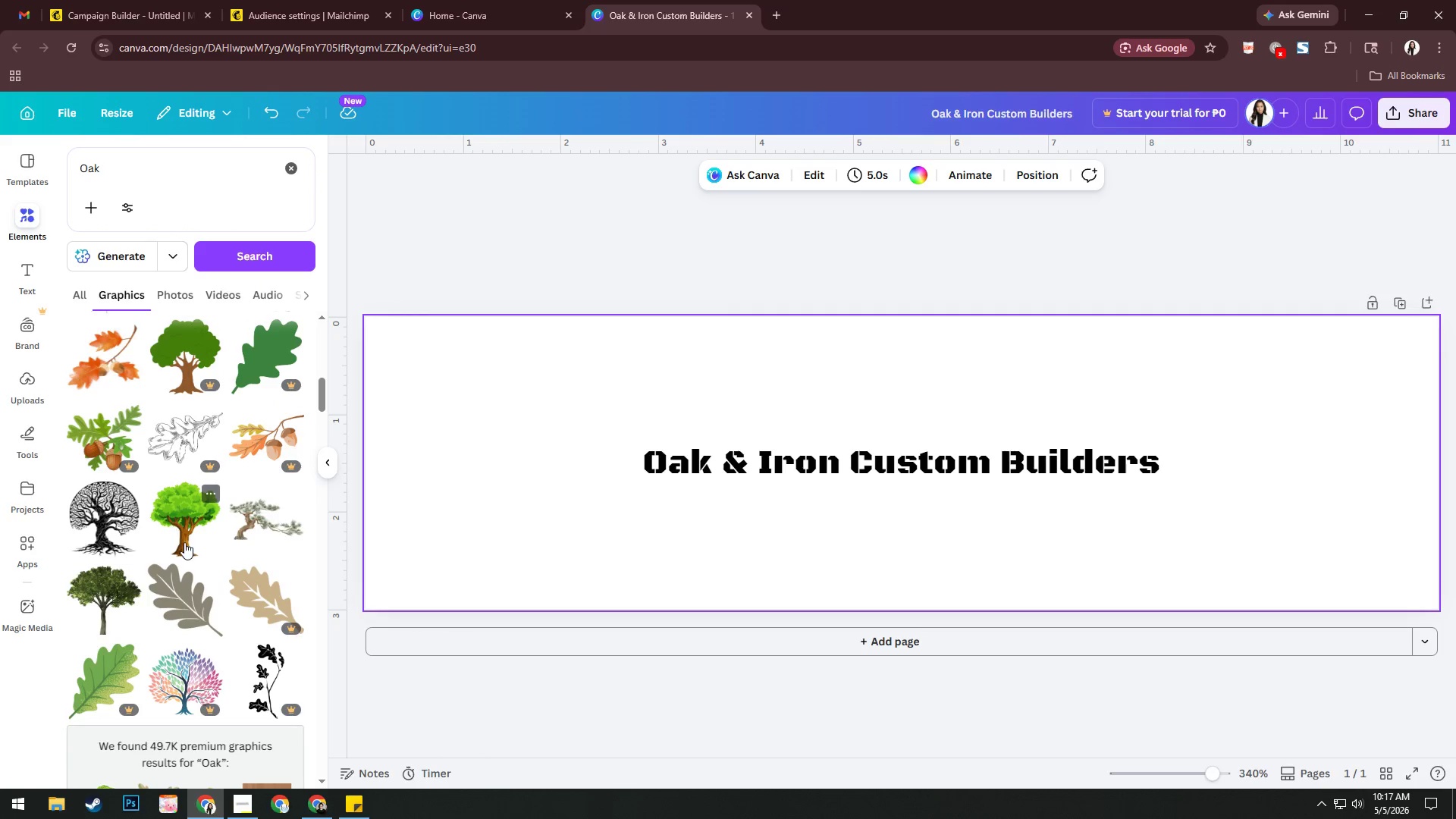 
scroll: coordinate [174, 557], scroll_direction: down, amount: 18.0
 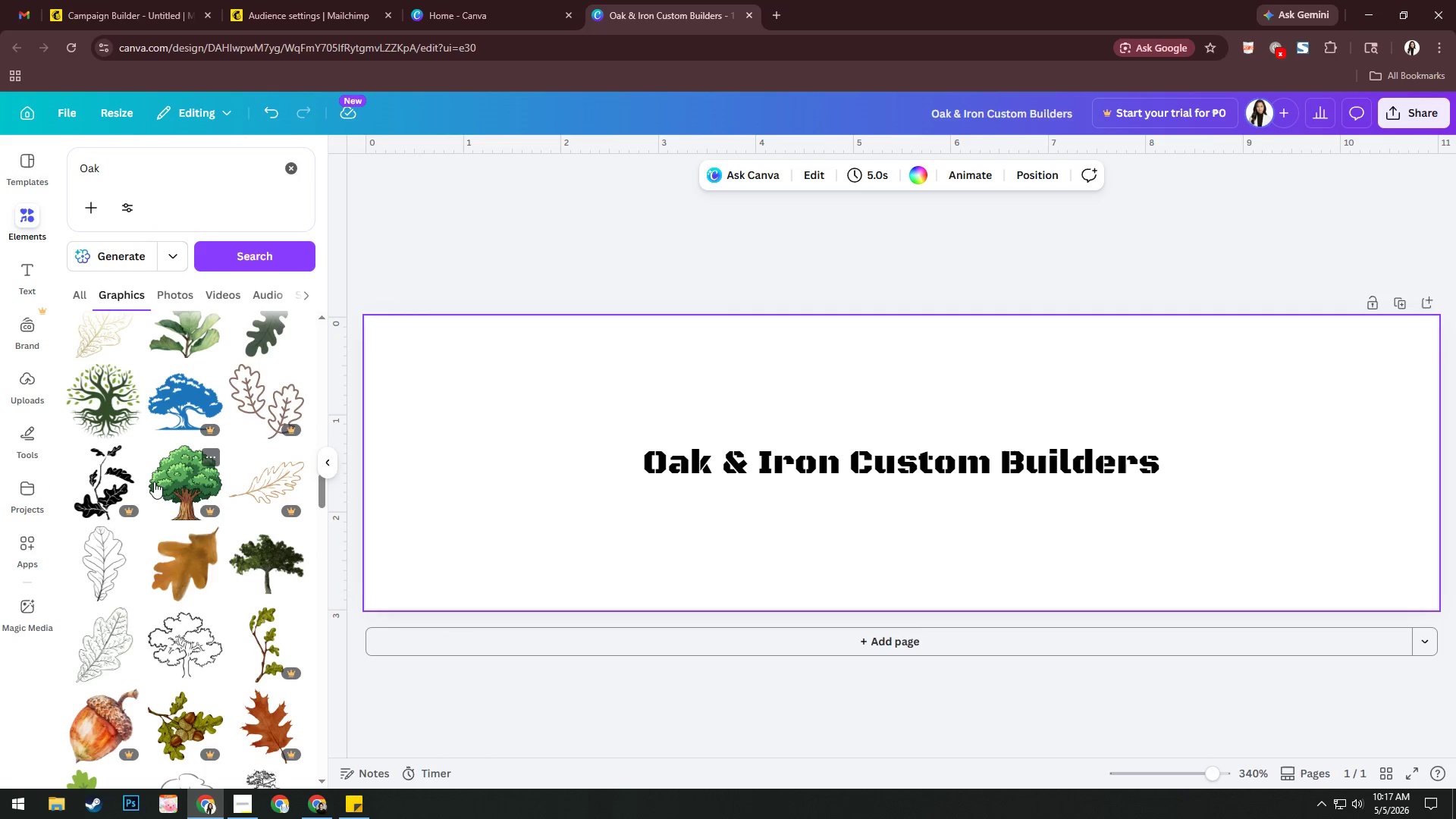 
mouse_move([227, 522])
 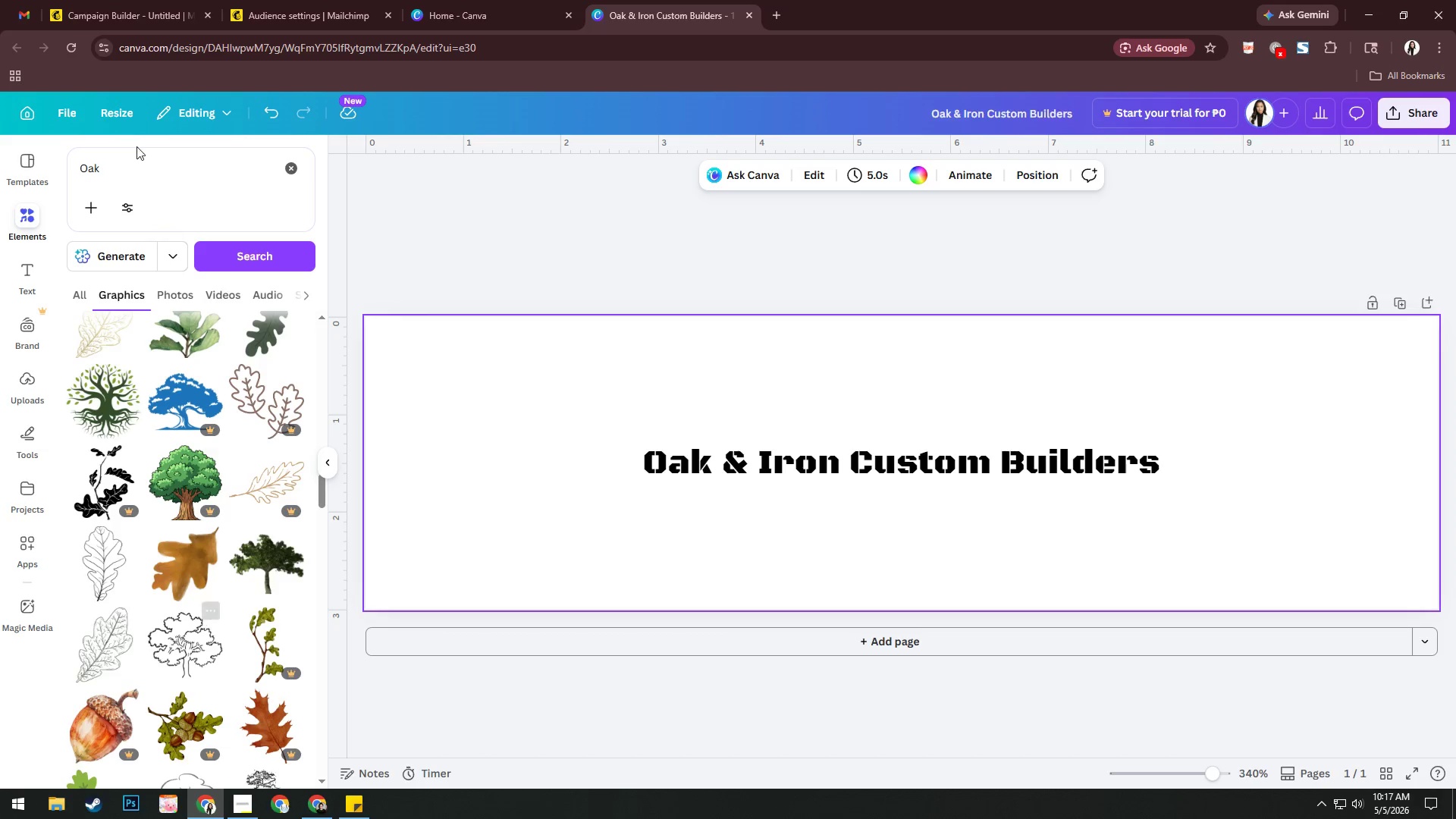 
left_click([147, 171])
 